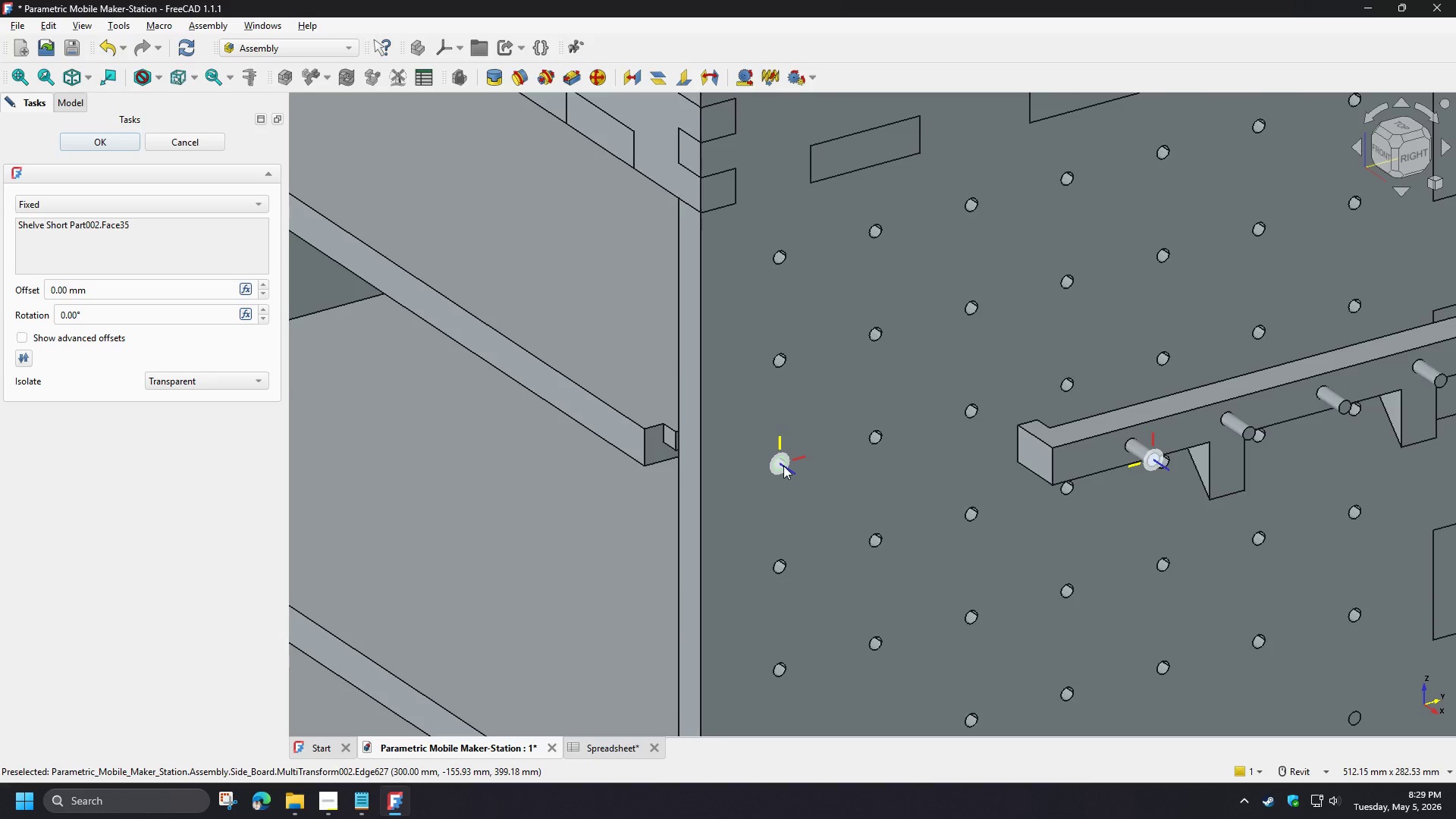 
left_click([783, 466])
 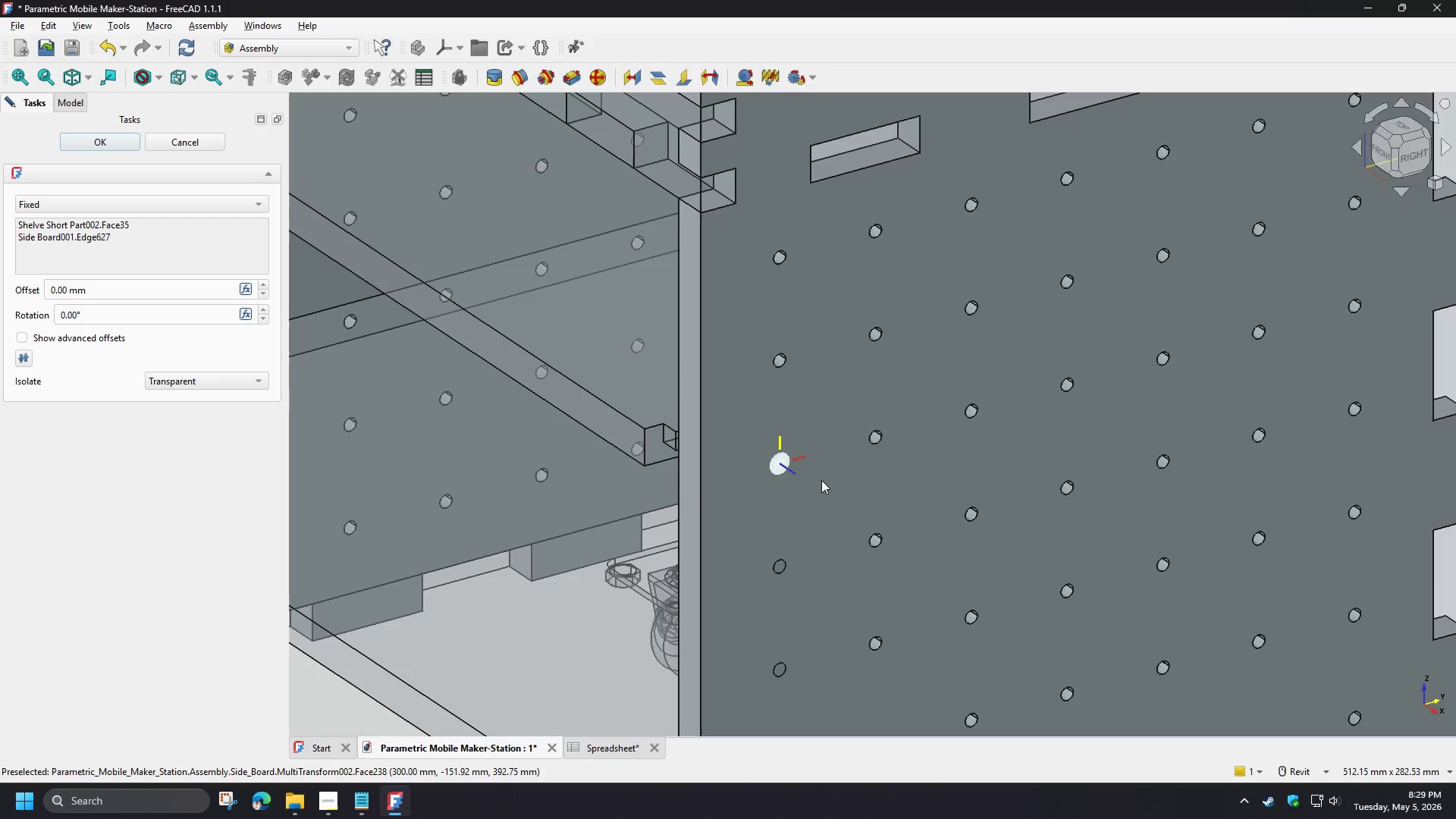 
hold_key(key=ShiftLeft, duration=0.95)
 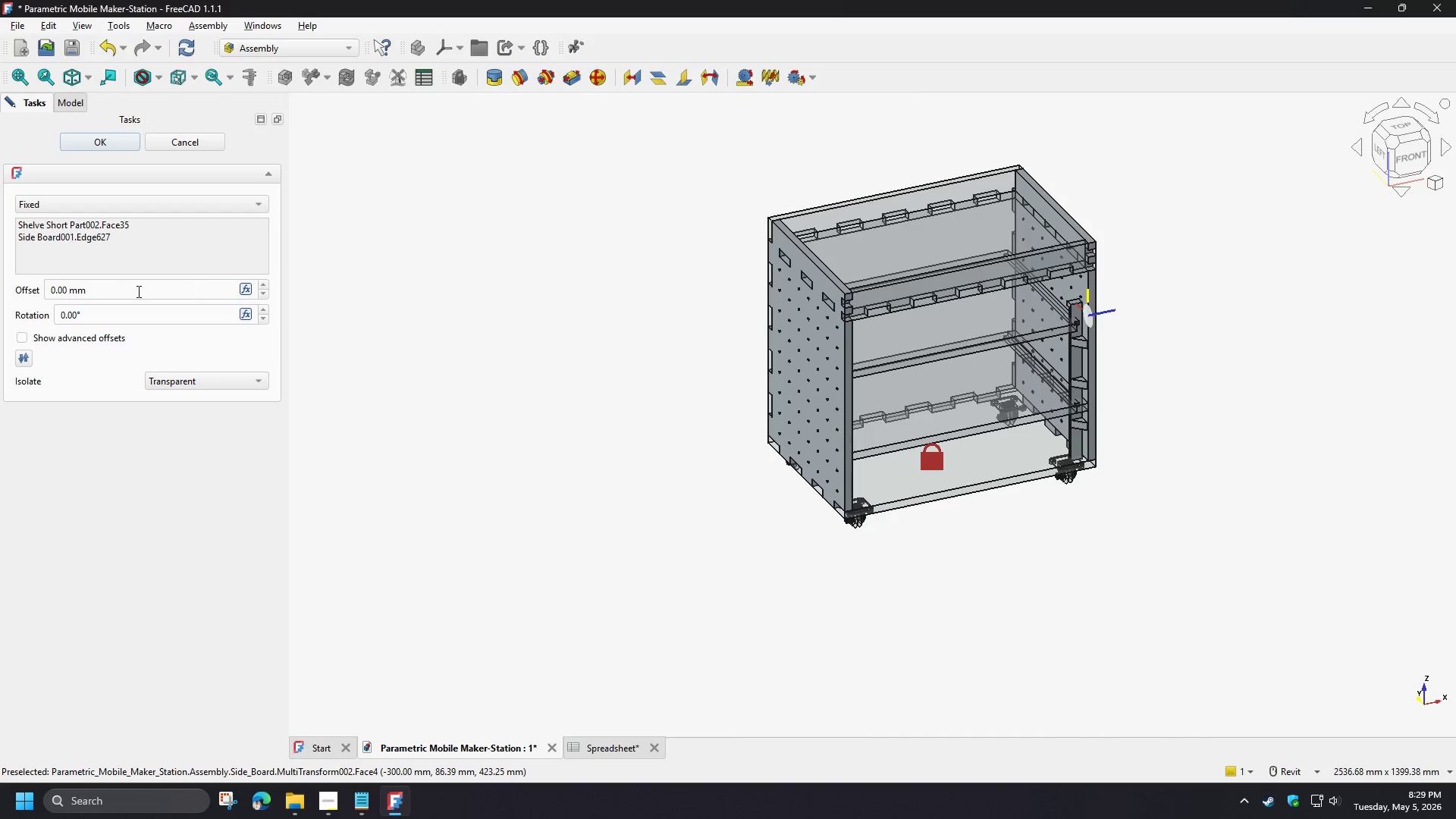 
scroll: coordinate [936, 434], scroll_direction: down, amount: 8.0
 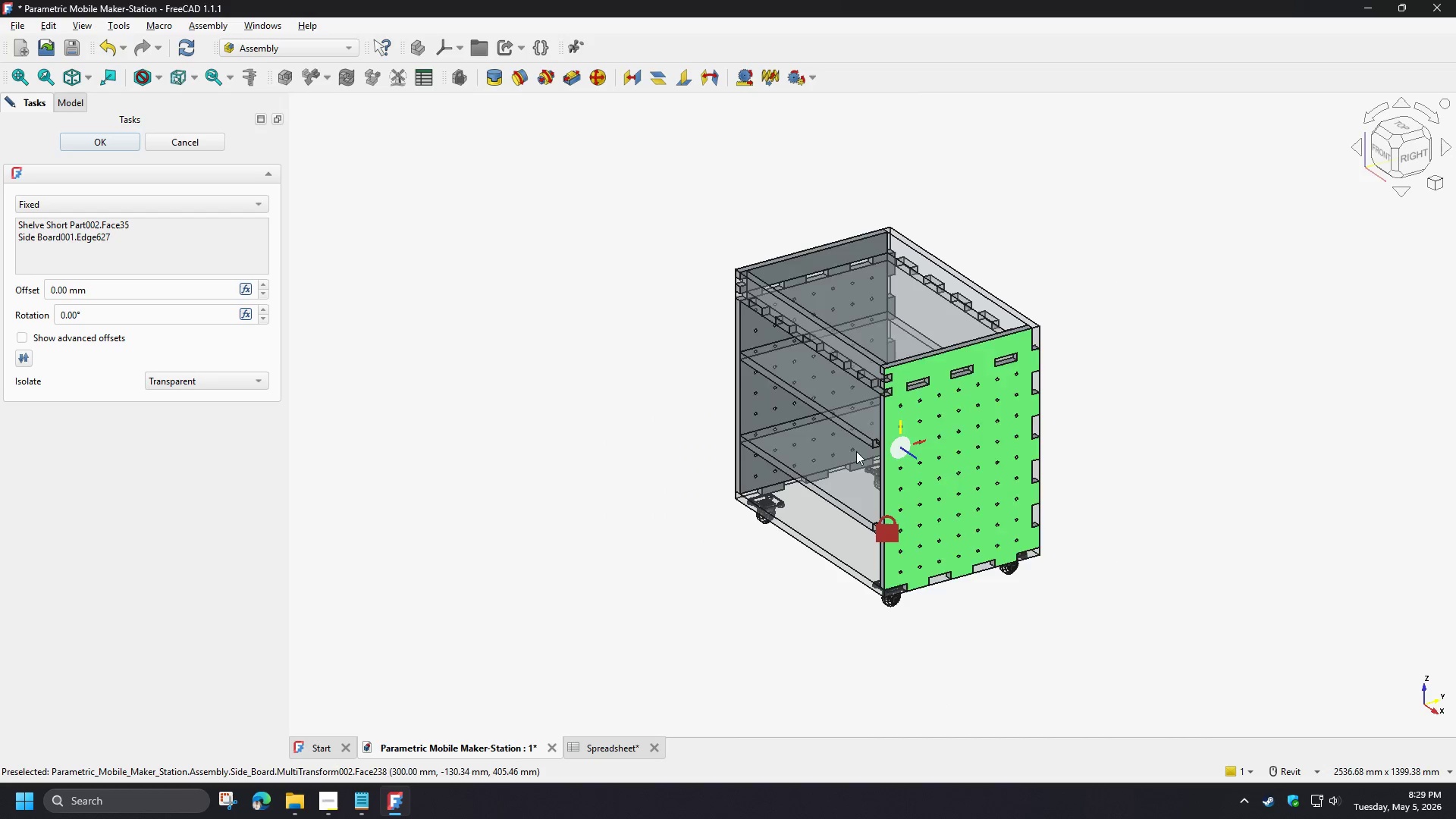 
left_click_drag(start_coordinate=[99, 317], to_coordinate=[5, 298])
 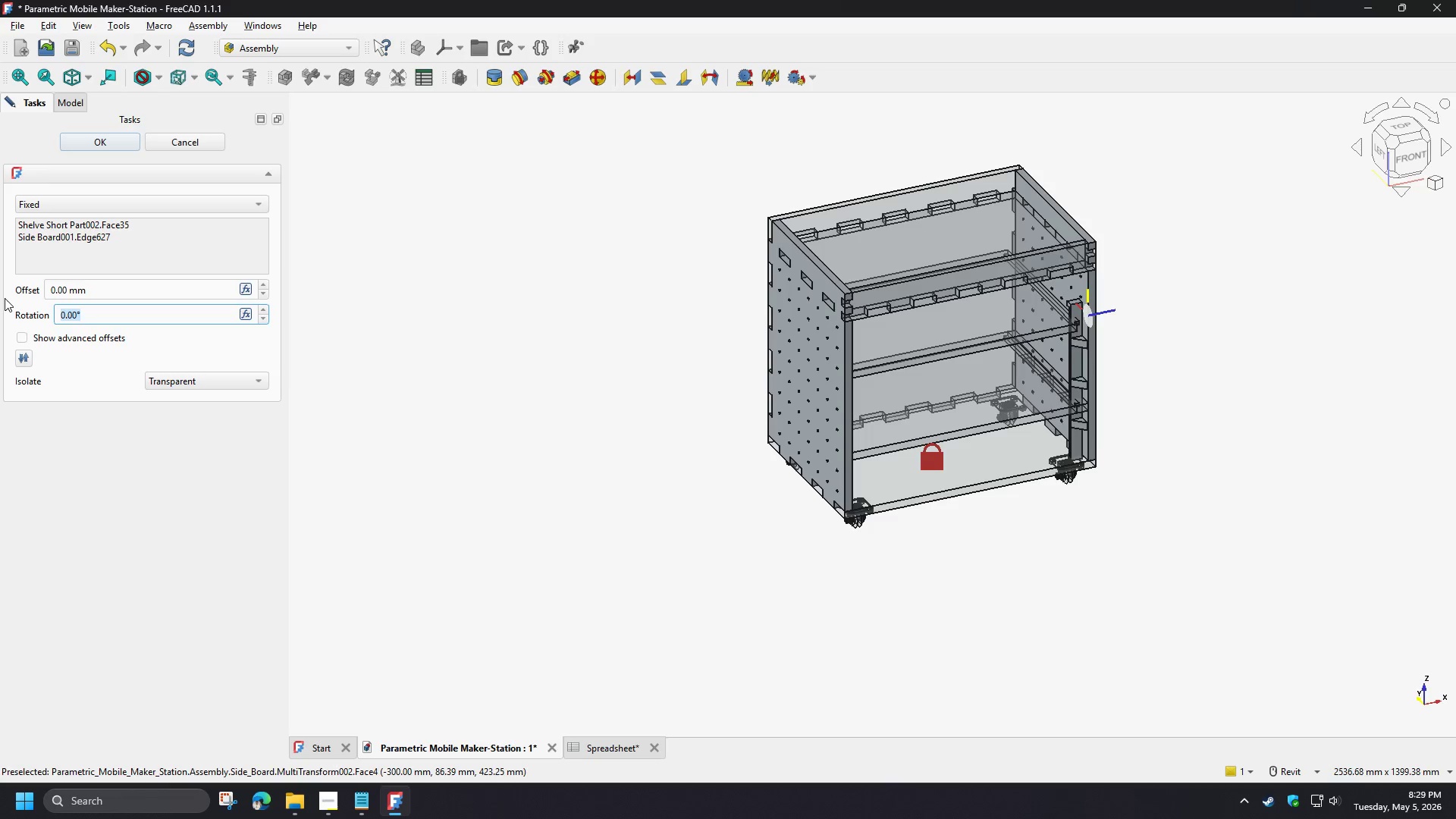 
key(Numpad9)
 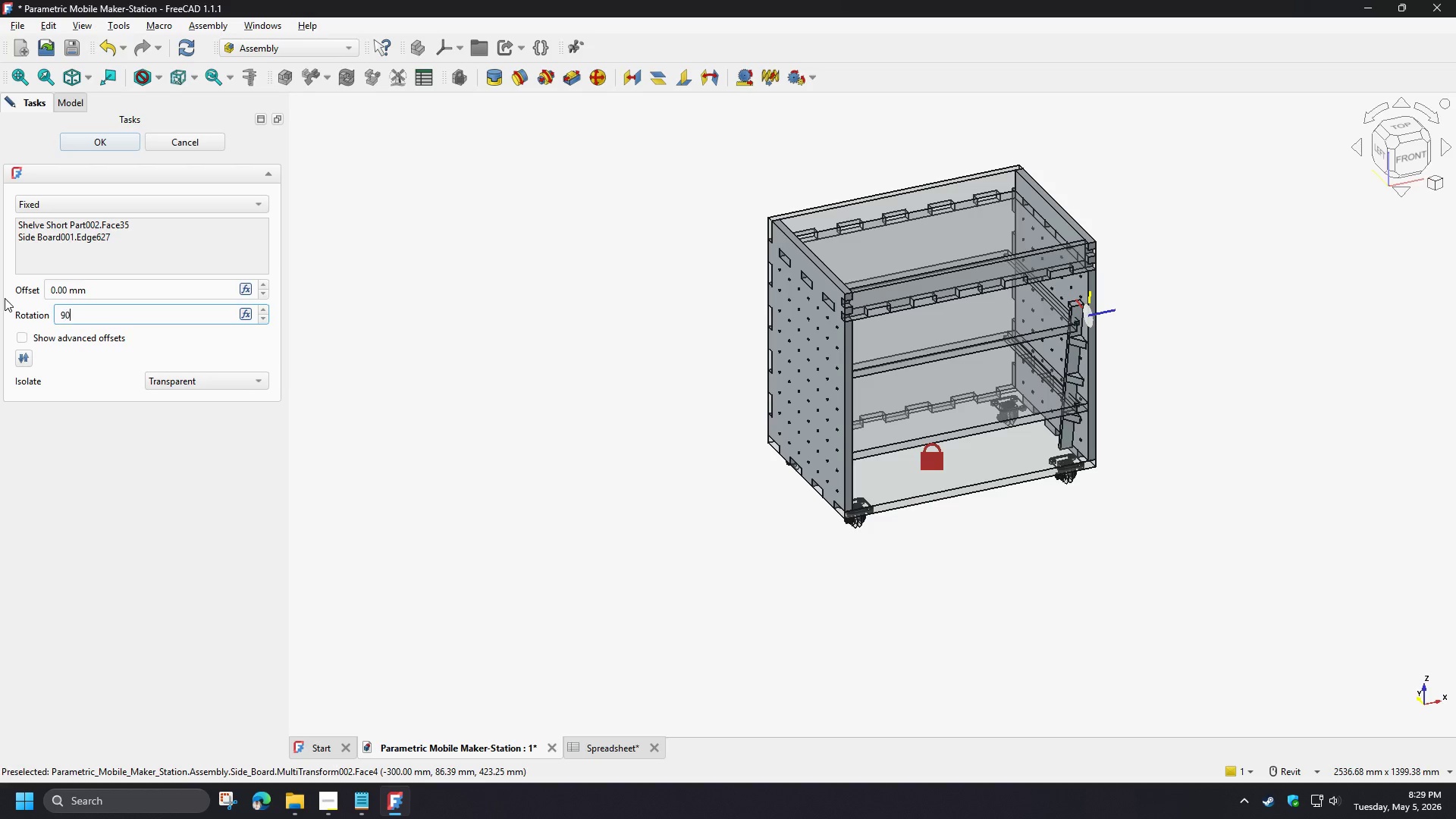 
key(Numpad0)
 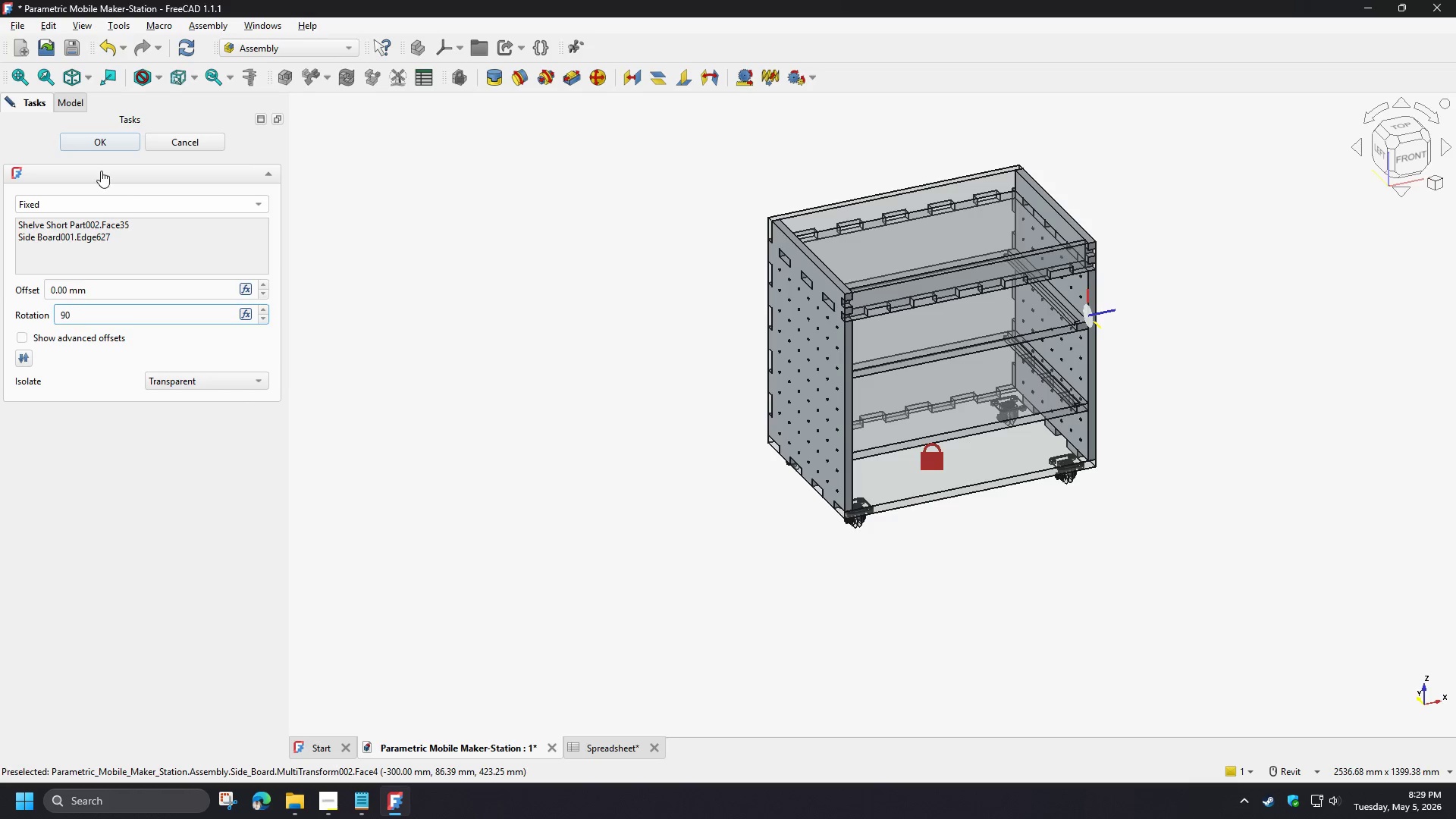 
left_click([103, 140])
 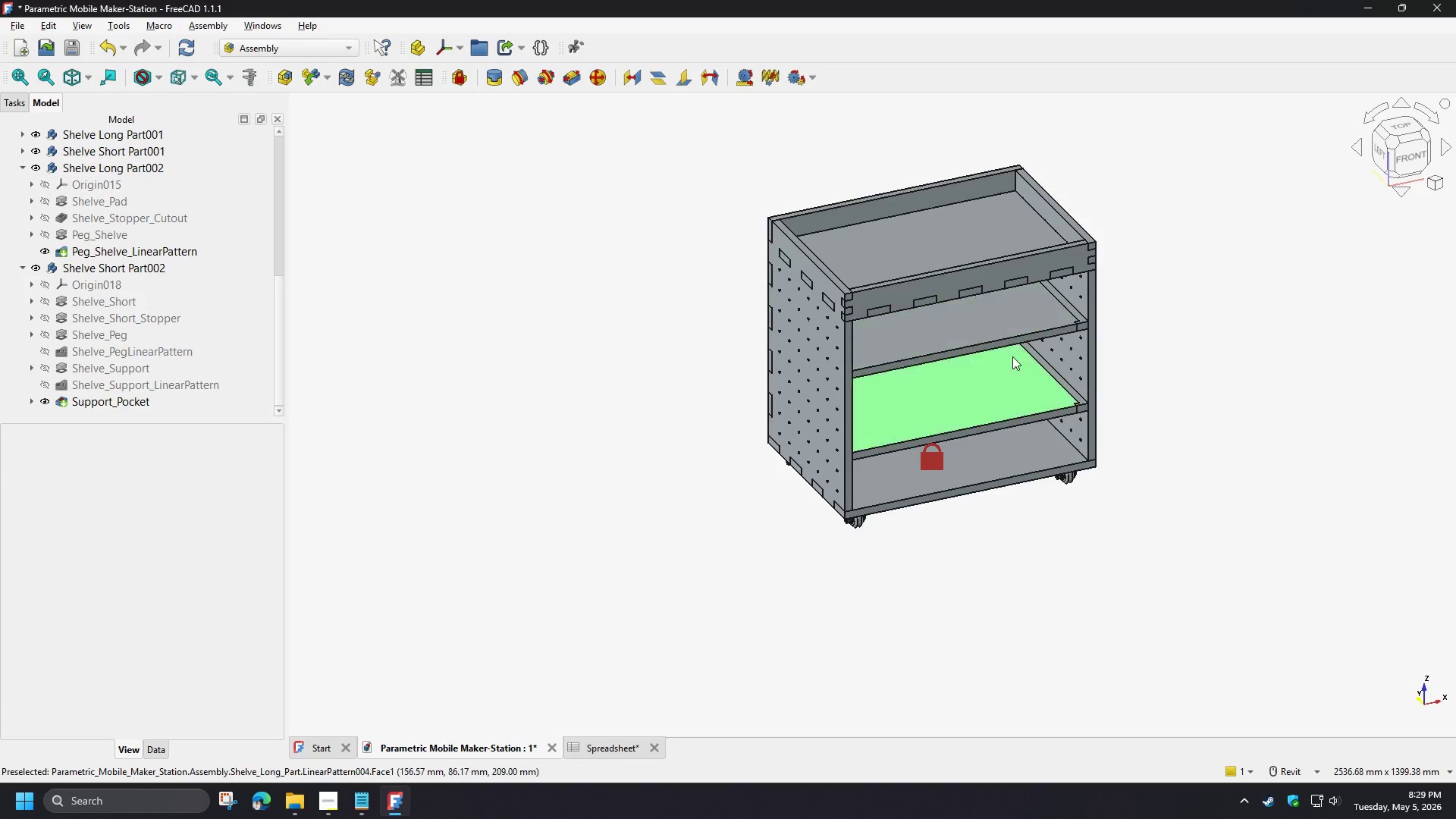 
hold_key(key=ShiftLeft, duration=1.51)
 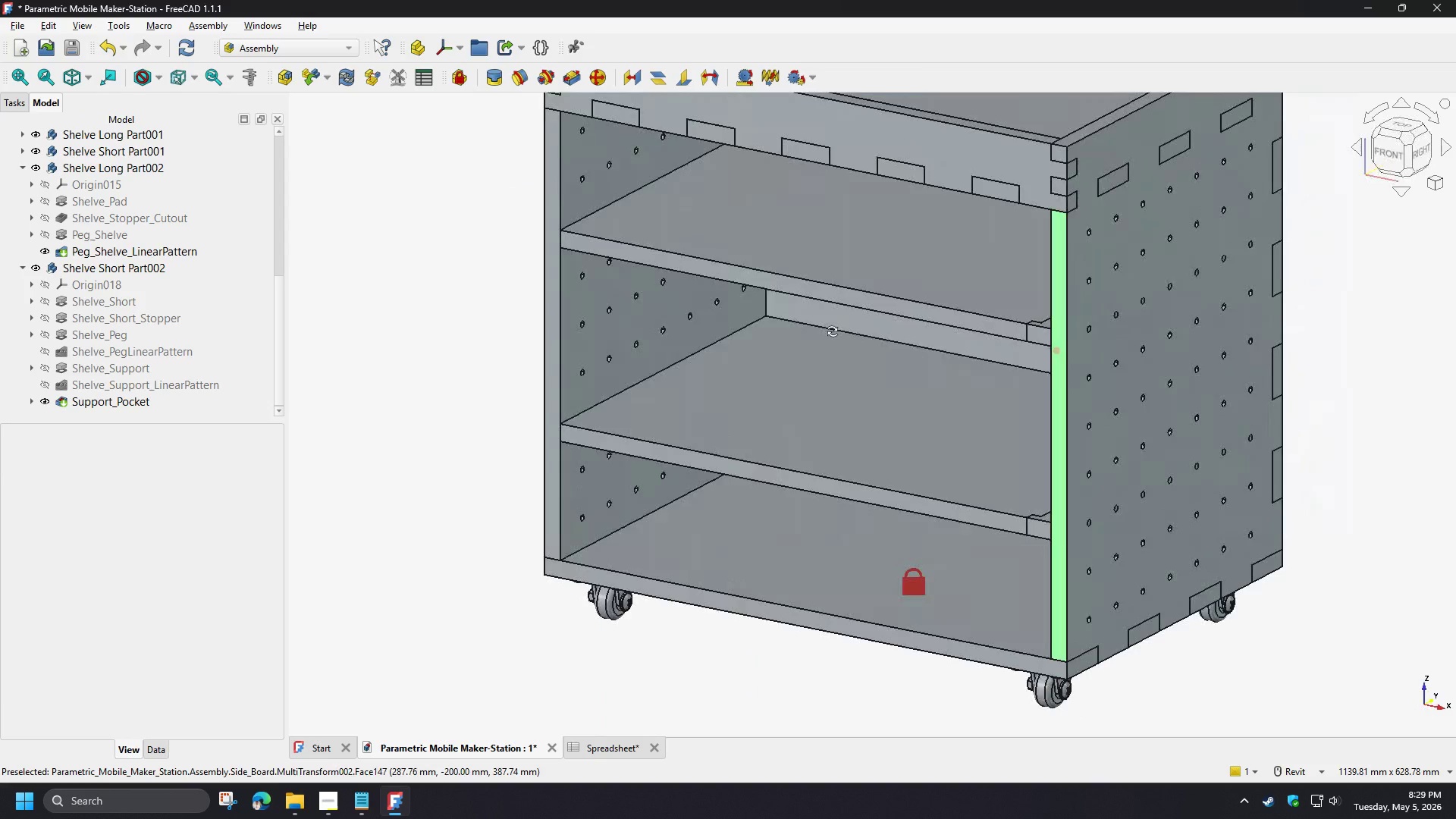 
scroll: coordinate [1119, 312], scroll_direction: up, amount: 4.0
 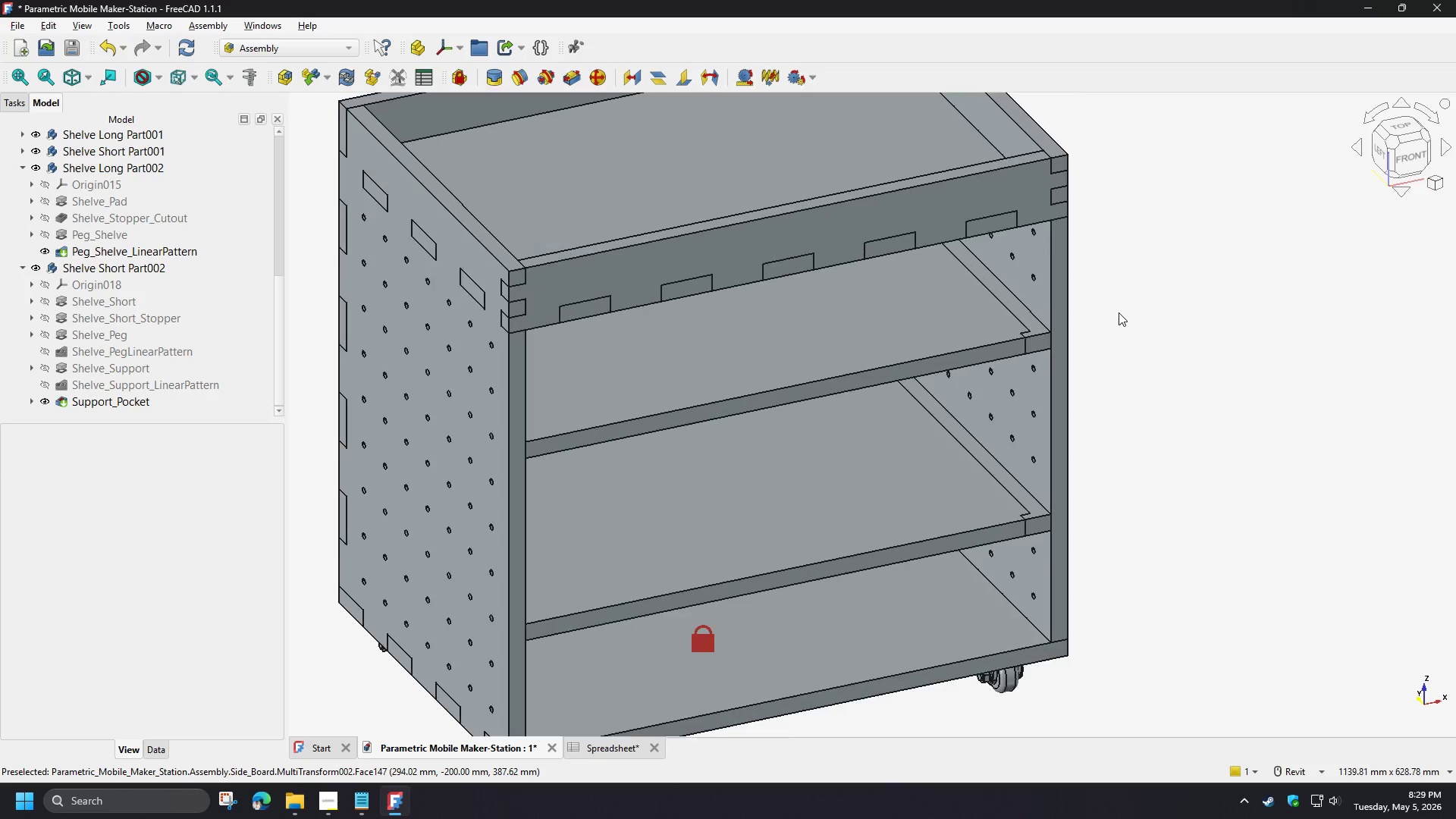 
hold_key(key=ShiftLeft, duration=0.61)
 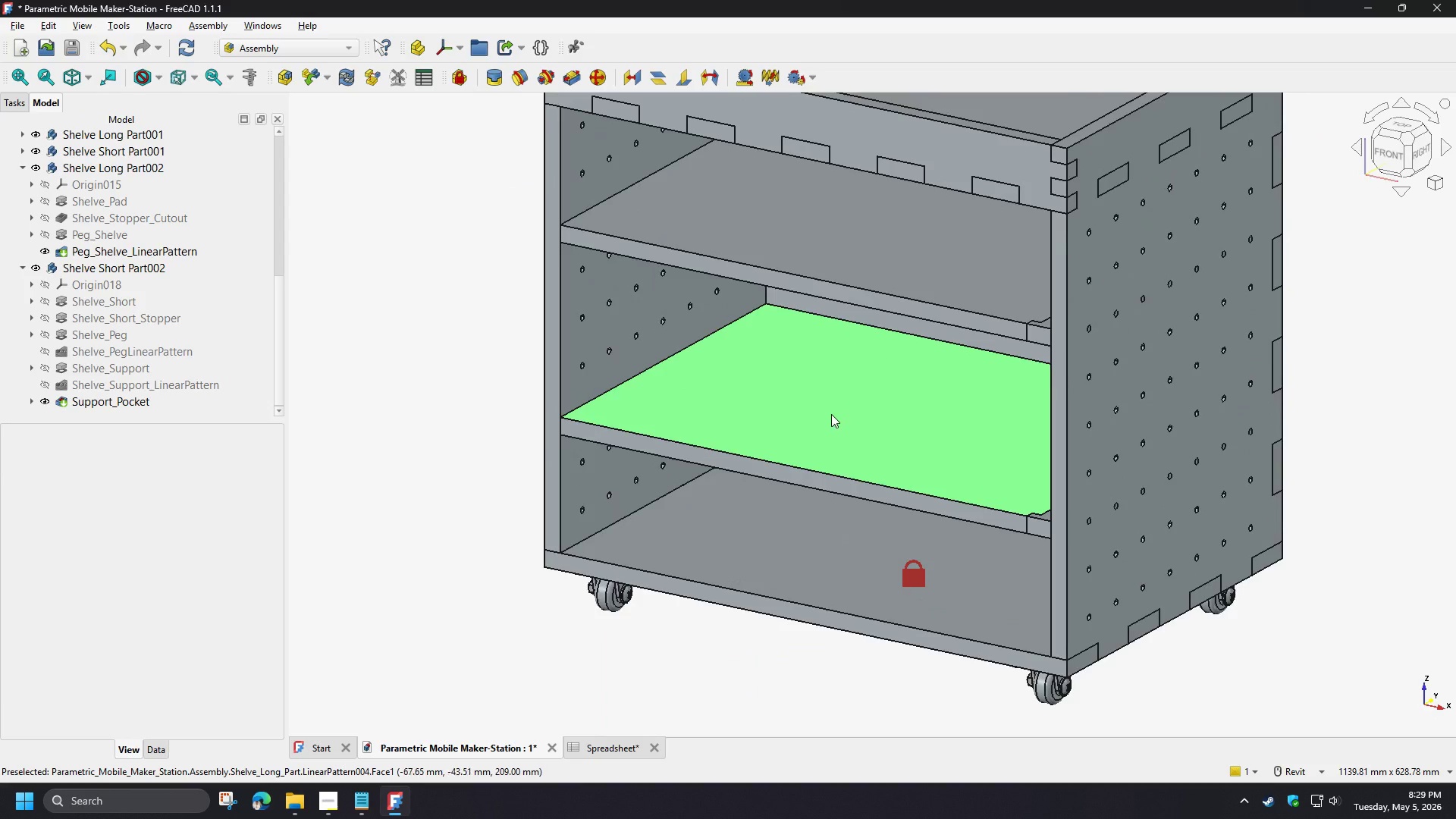 
scroll: coordinate [827, 423], scroll_direction: down, amount: 4.0
 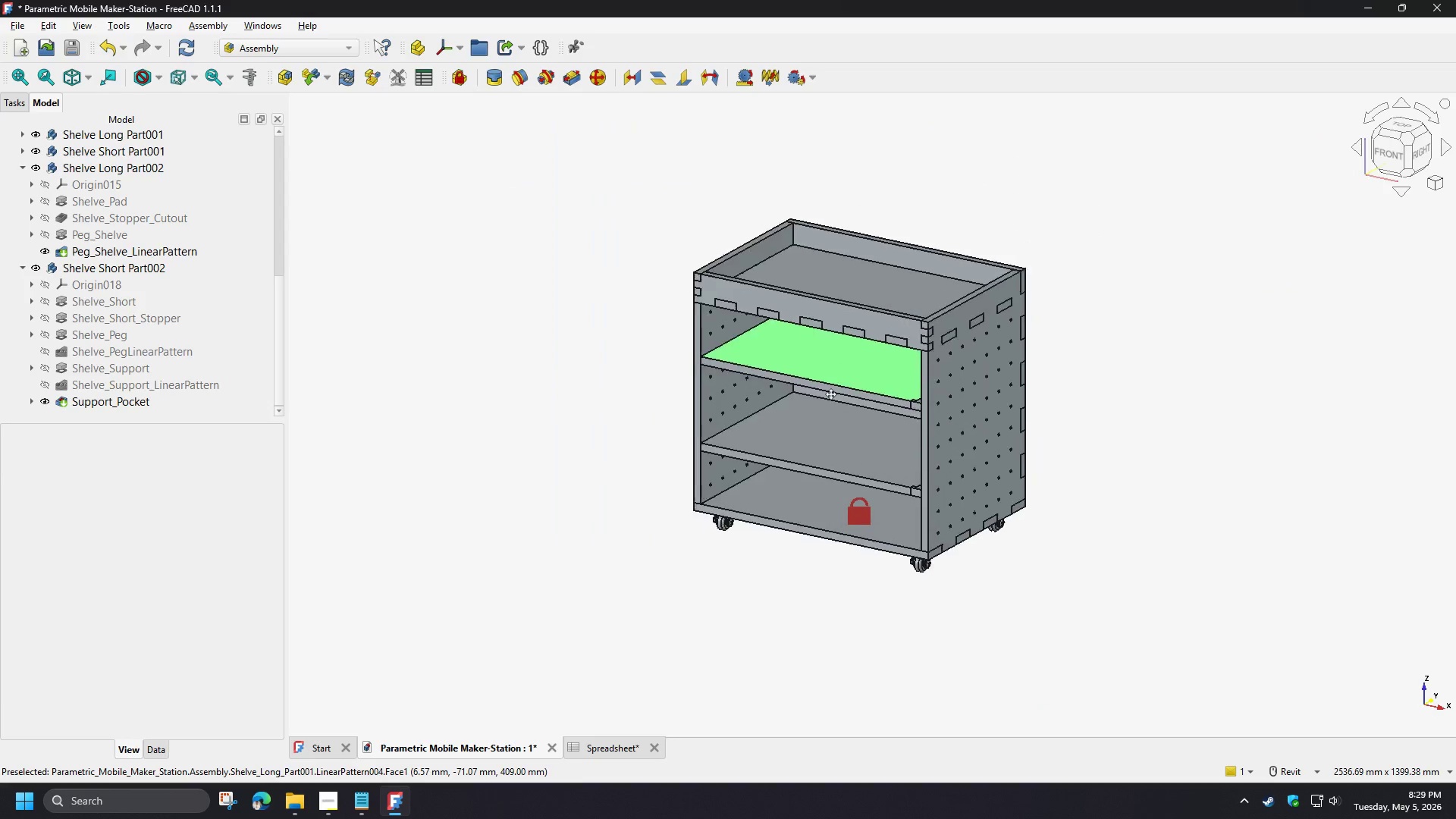 
hold_key(key=ShiftLeft, duration=0.86)
 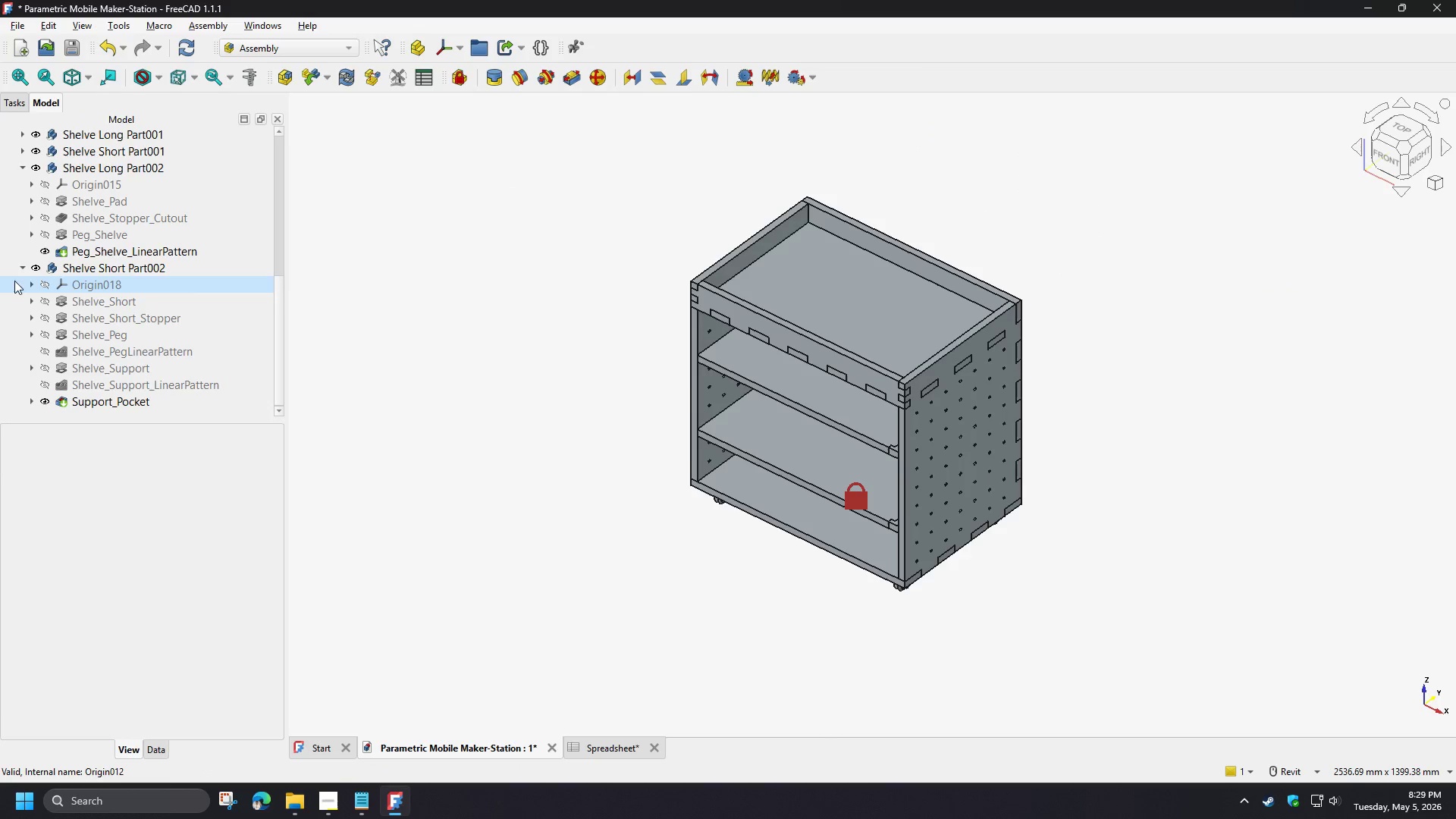 
left_click([20, 271])
 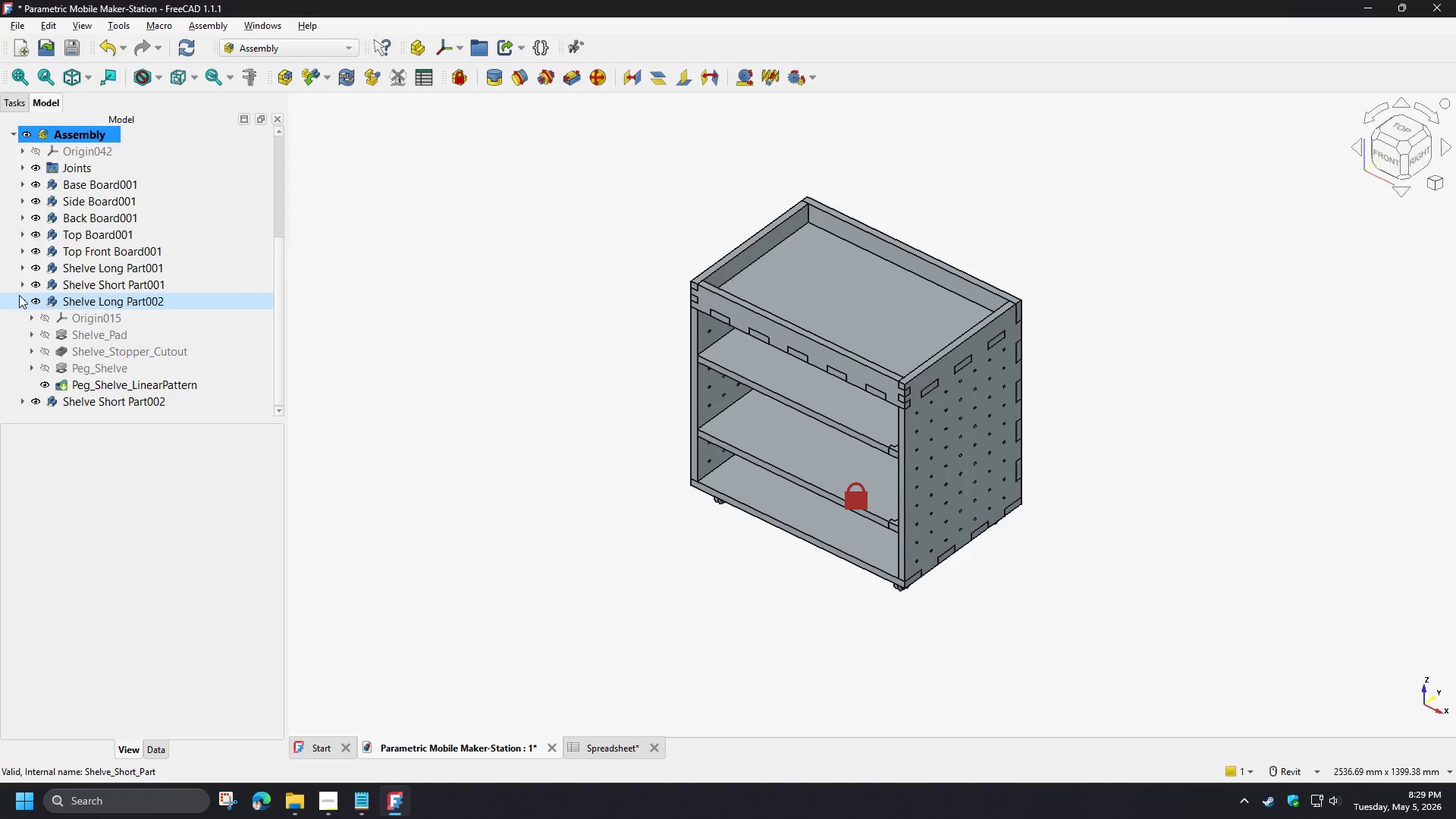 
left_click([19, 300])
 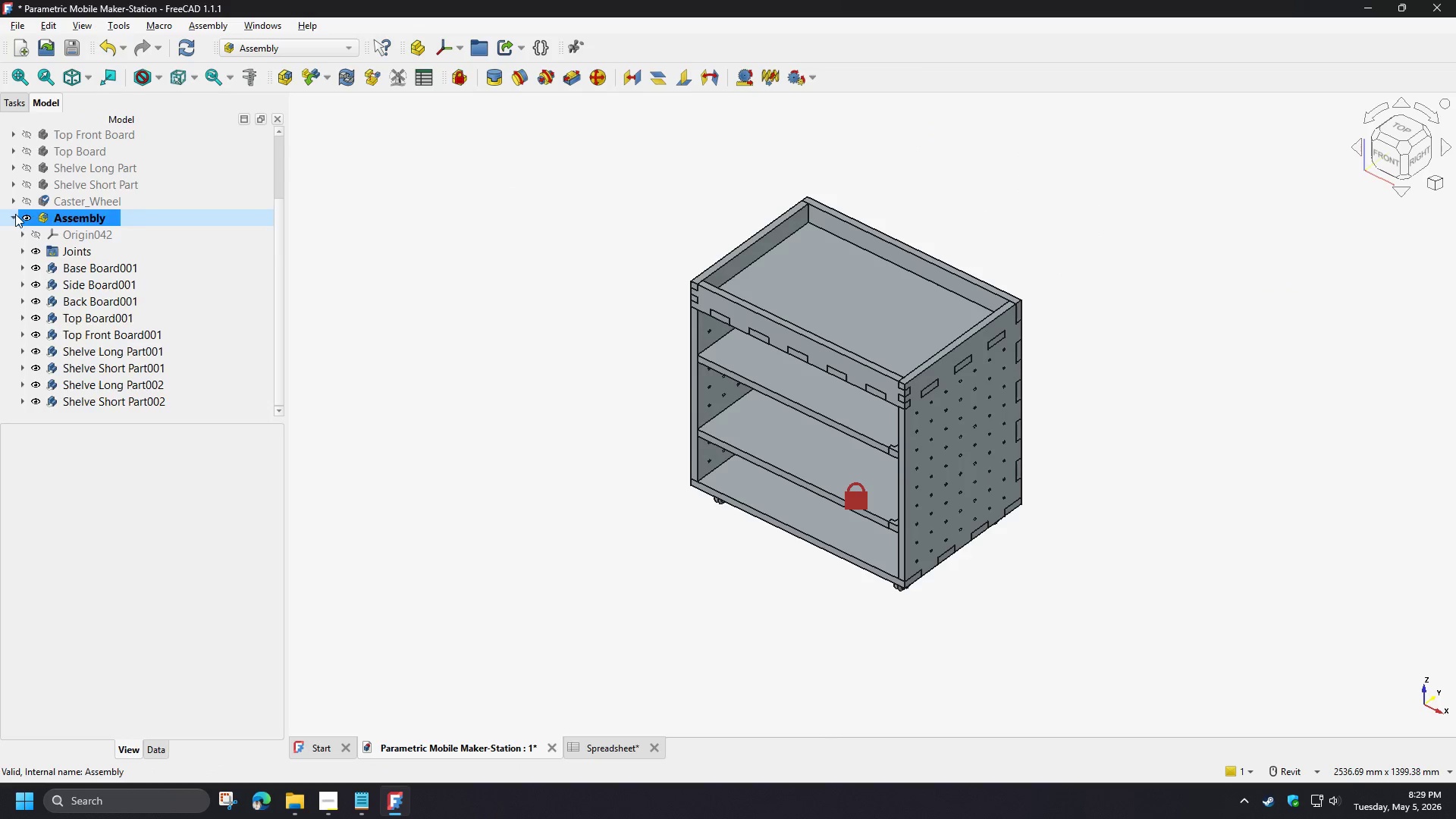 
left_click([13, 217])
 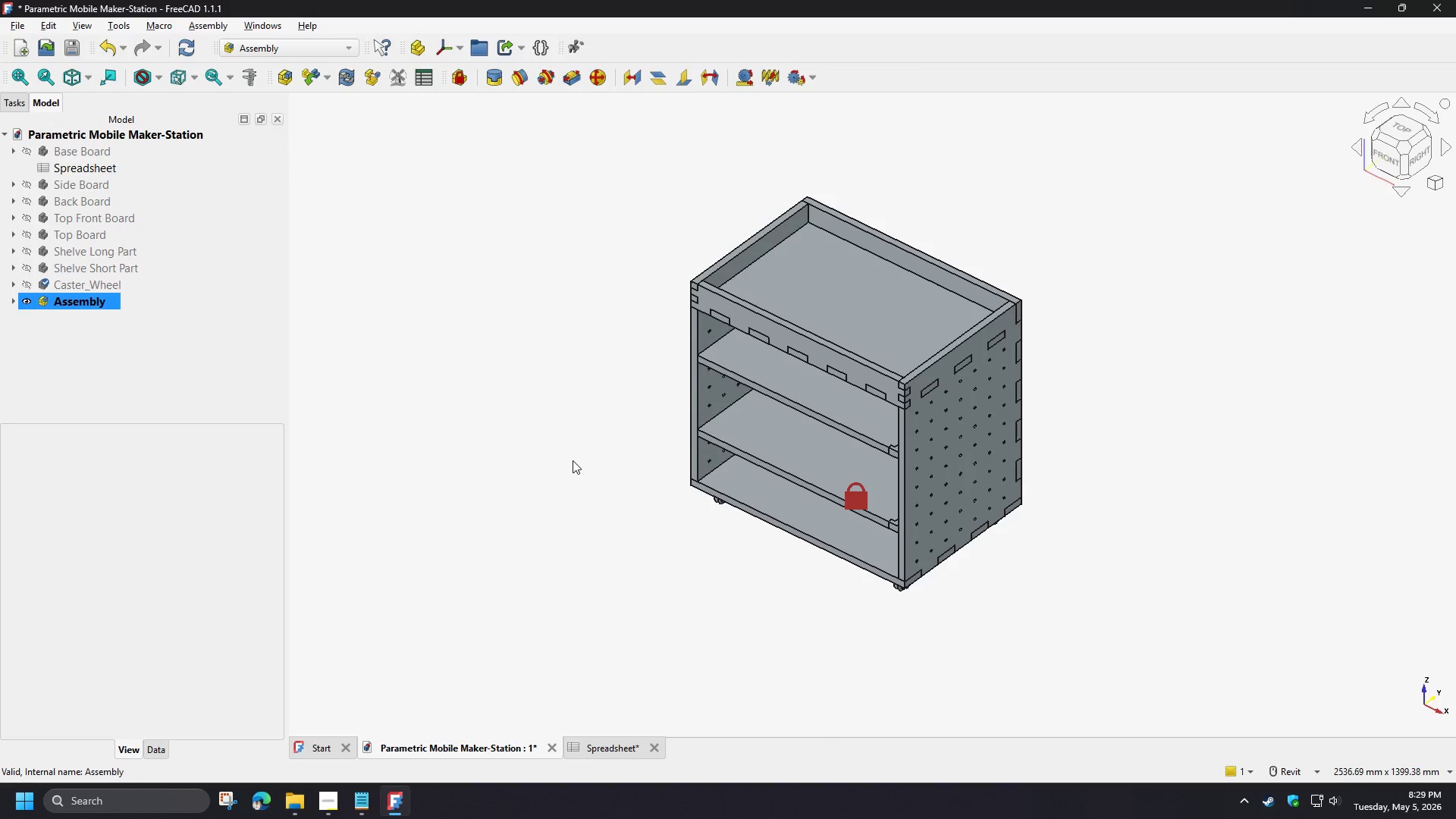 
left_click([573, 460])
 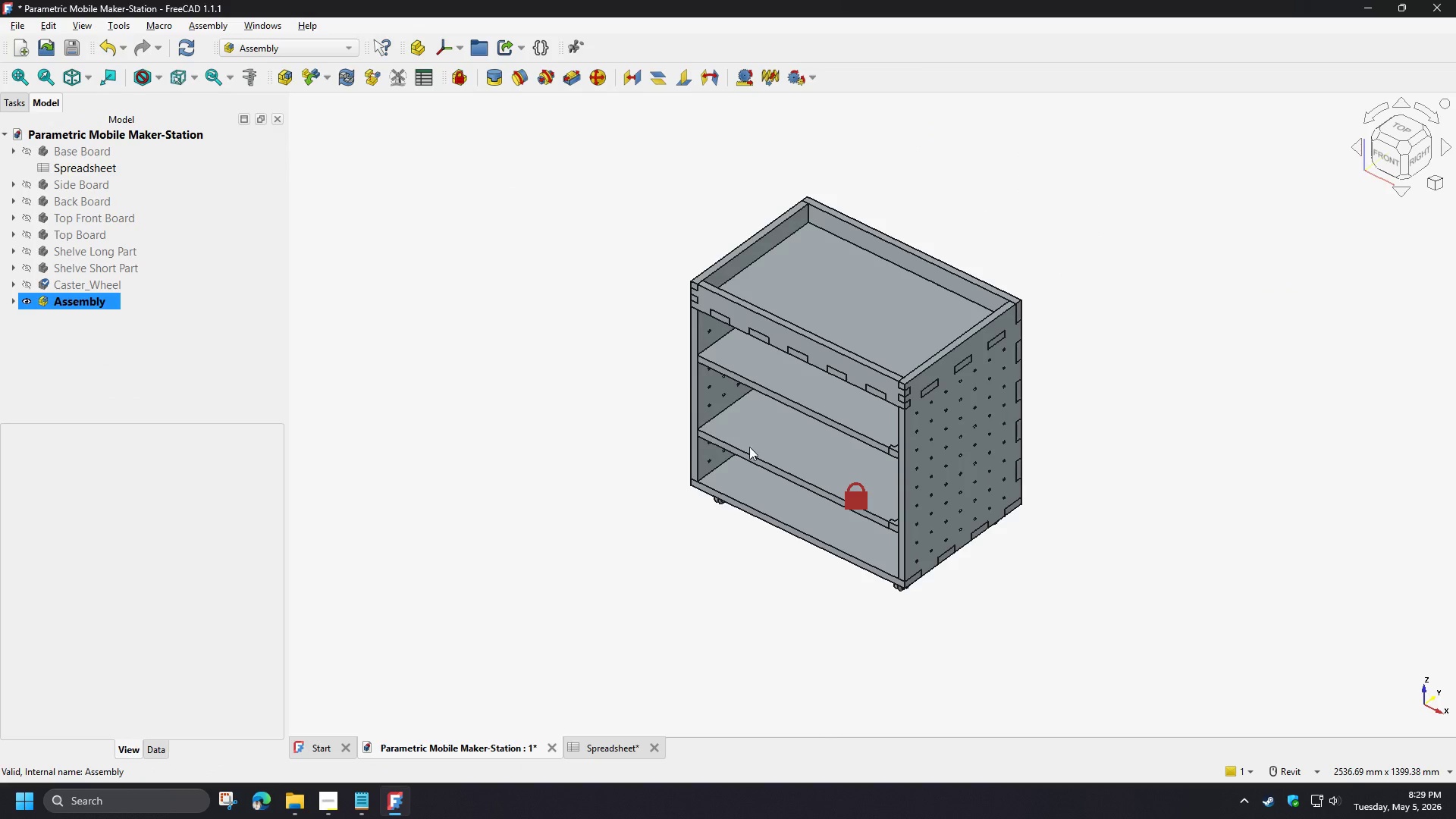 
hold_key(key=ShiftLeft, duration=1.5)
 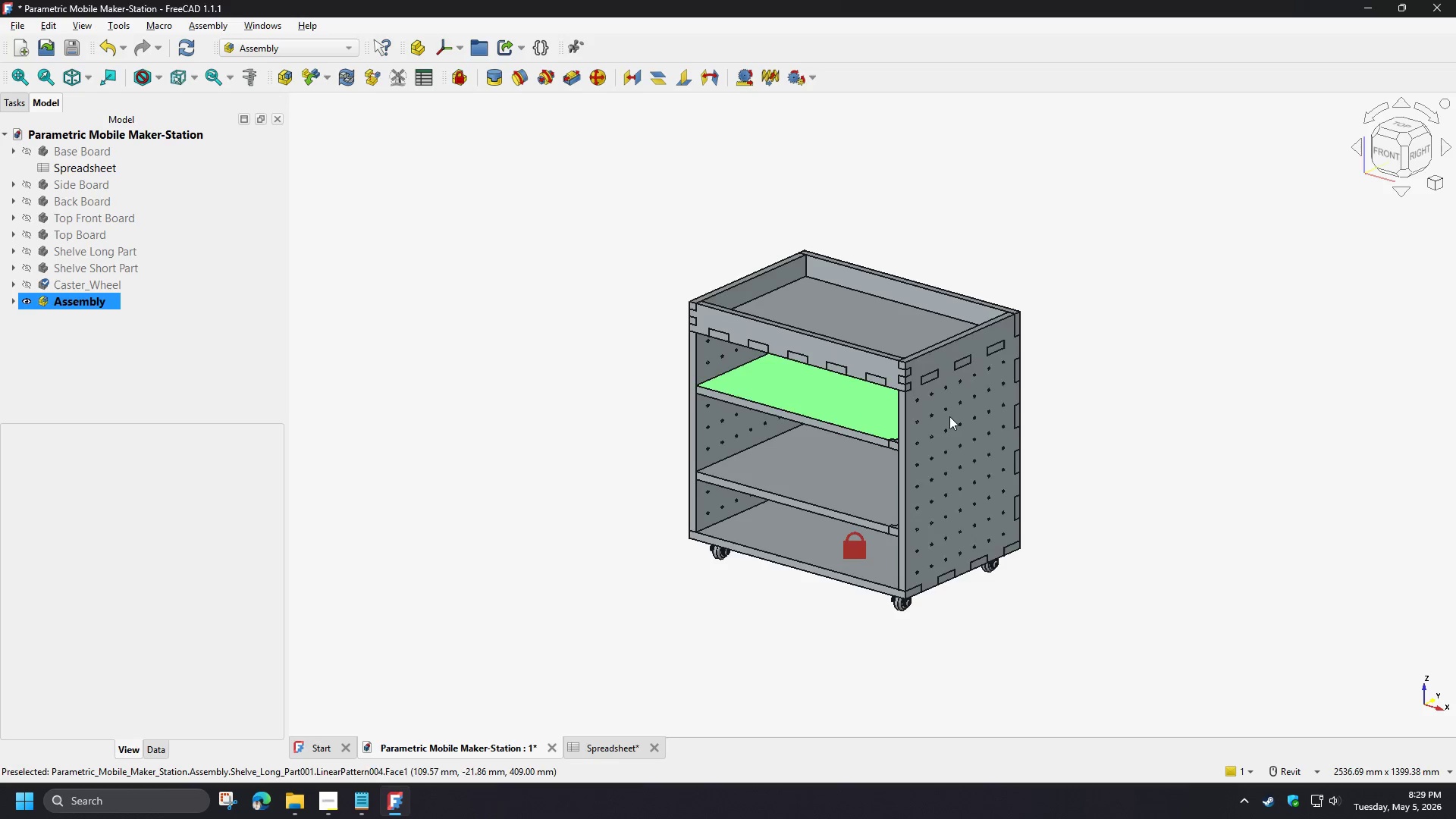 
key(Shift+ShiftLeft)
 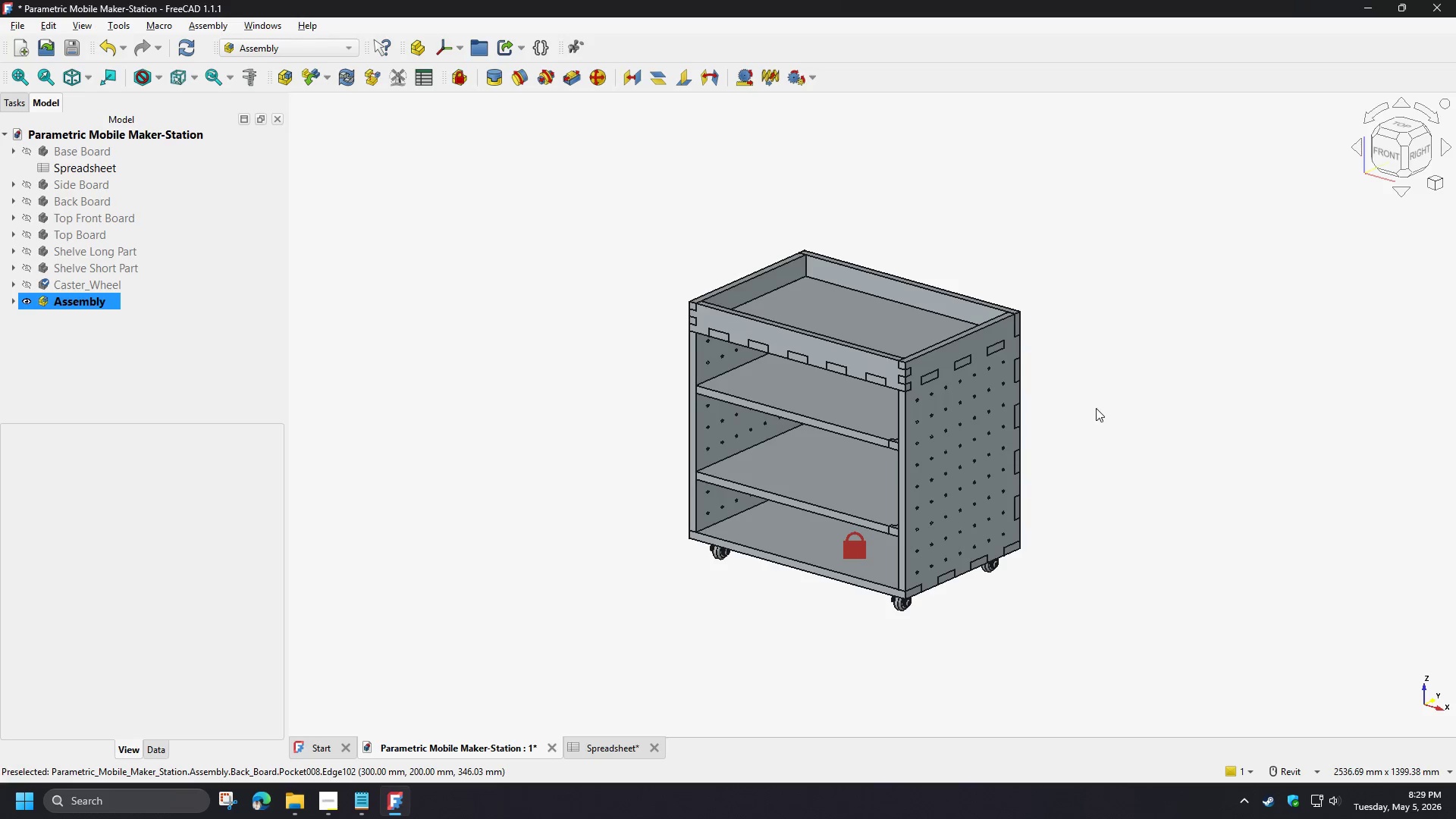 
scroll: coordinate [1084, 409], scroll_direction: up, amount: 3.0
 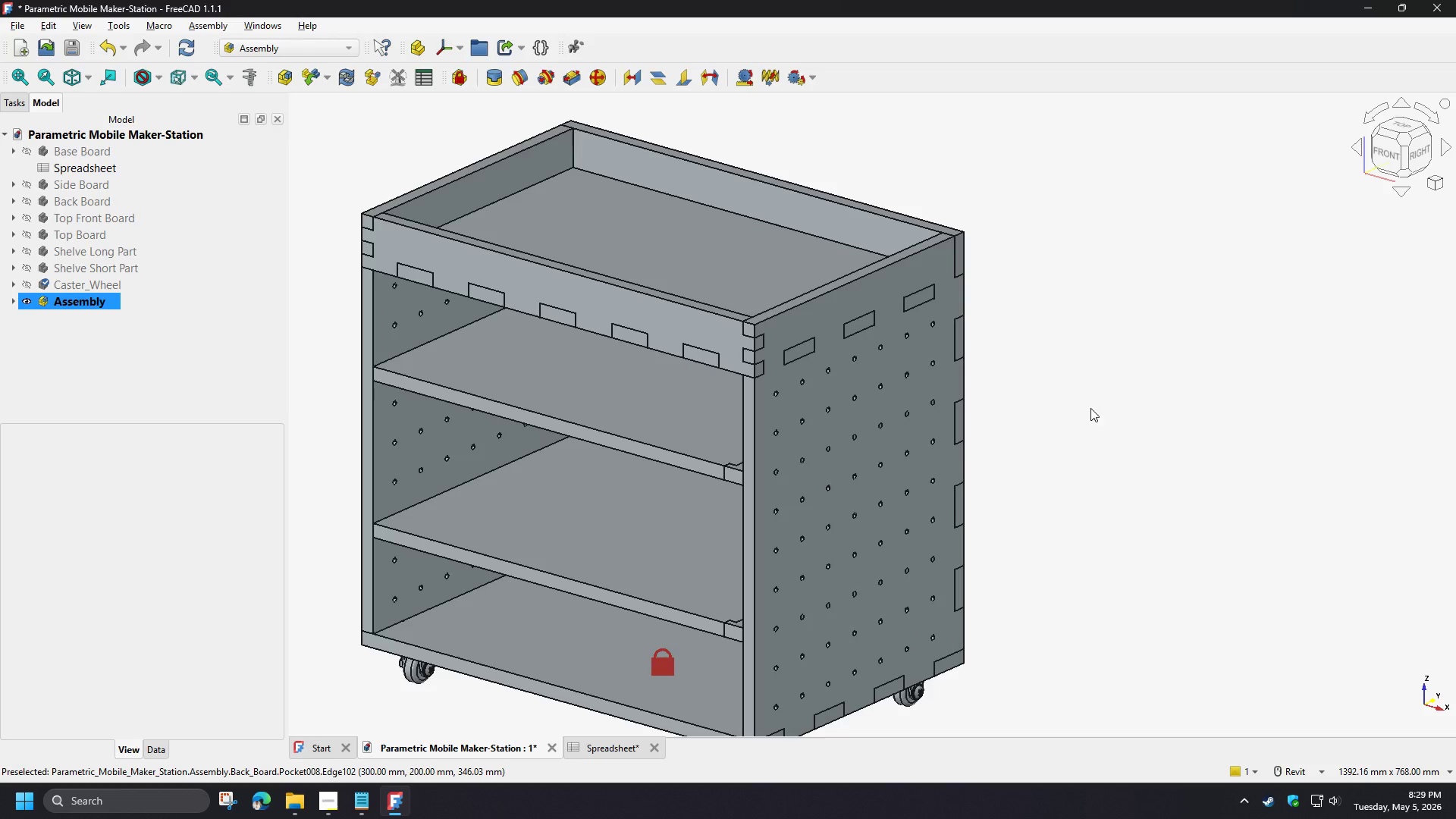 
hold_key(key=ShiftLeft, duration=0.61)
 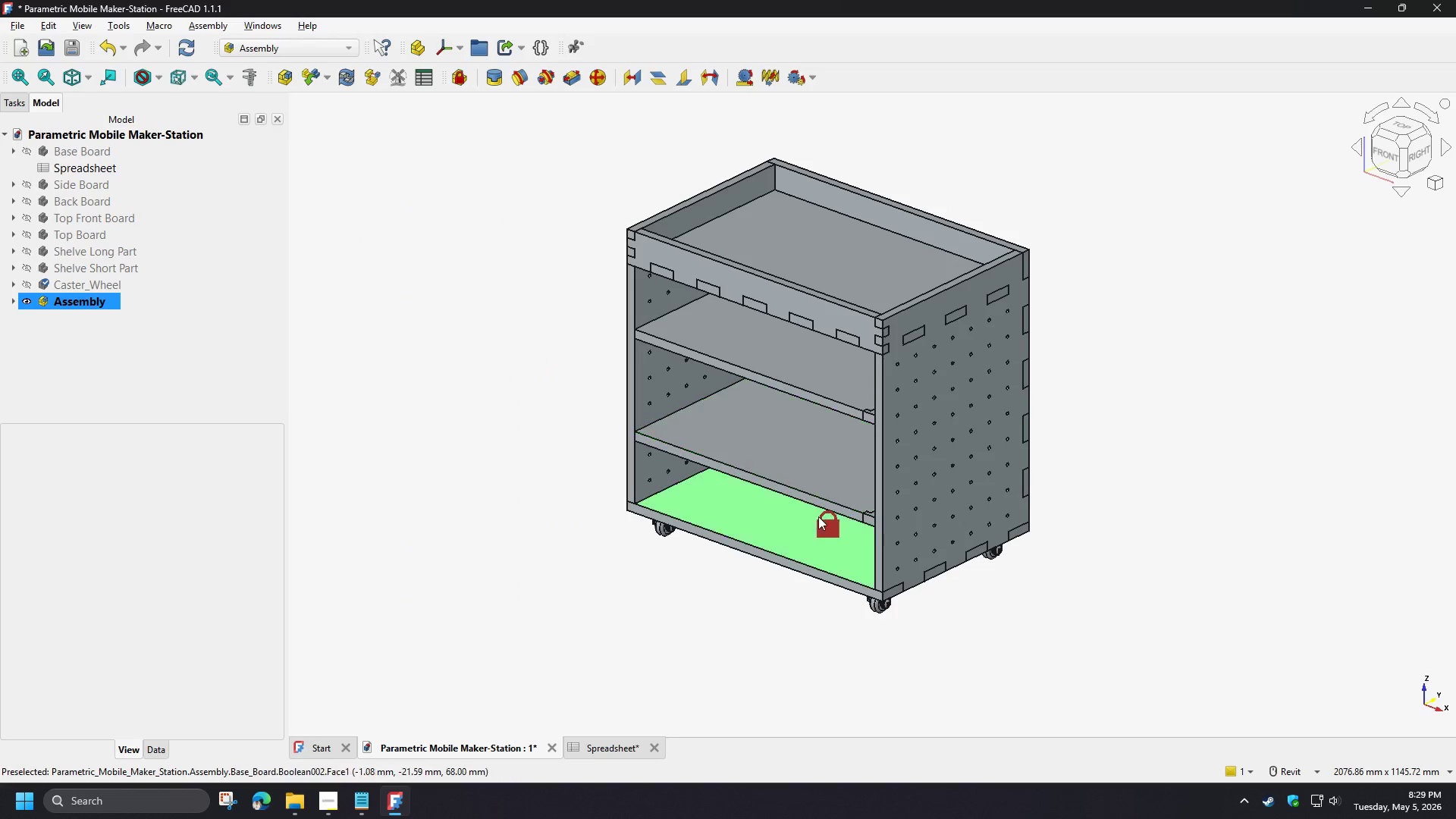 
scroll: coordinate [1097, 406], scroll_direction: down, amount: 2.0
 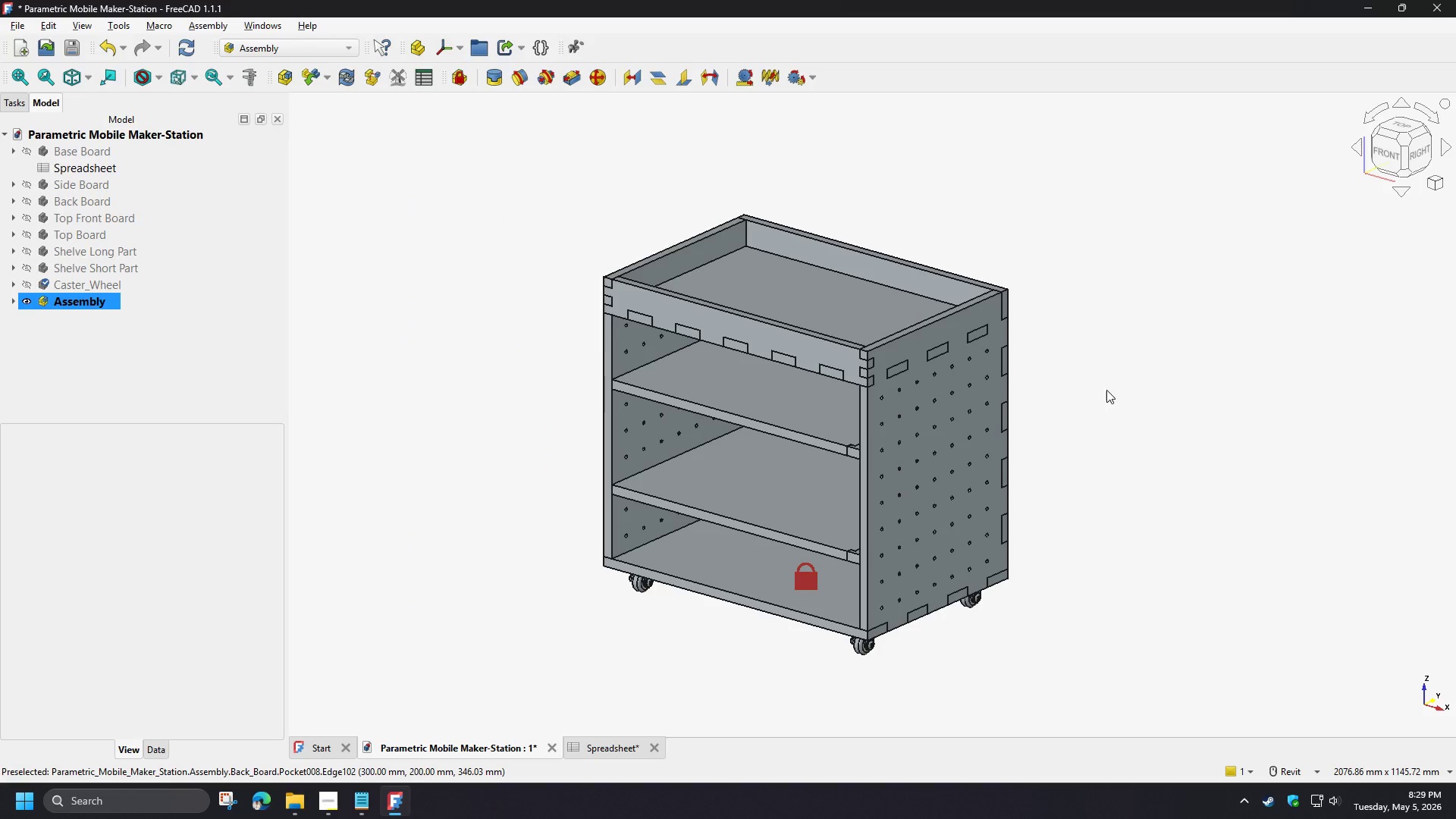 
hold_key(key=ShiftLeft, duration=20.62)
right_click([459, 80])
 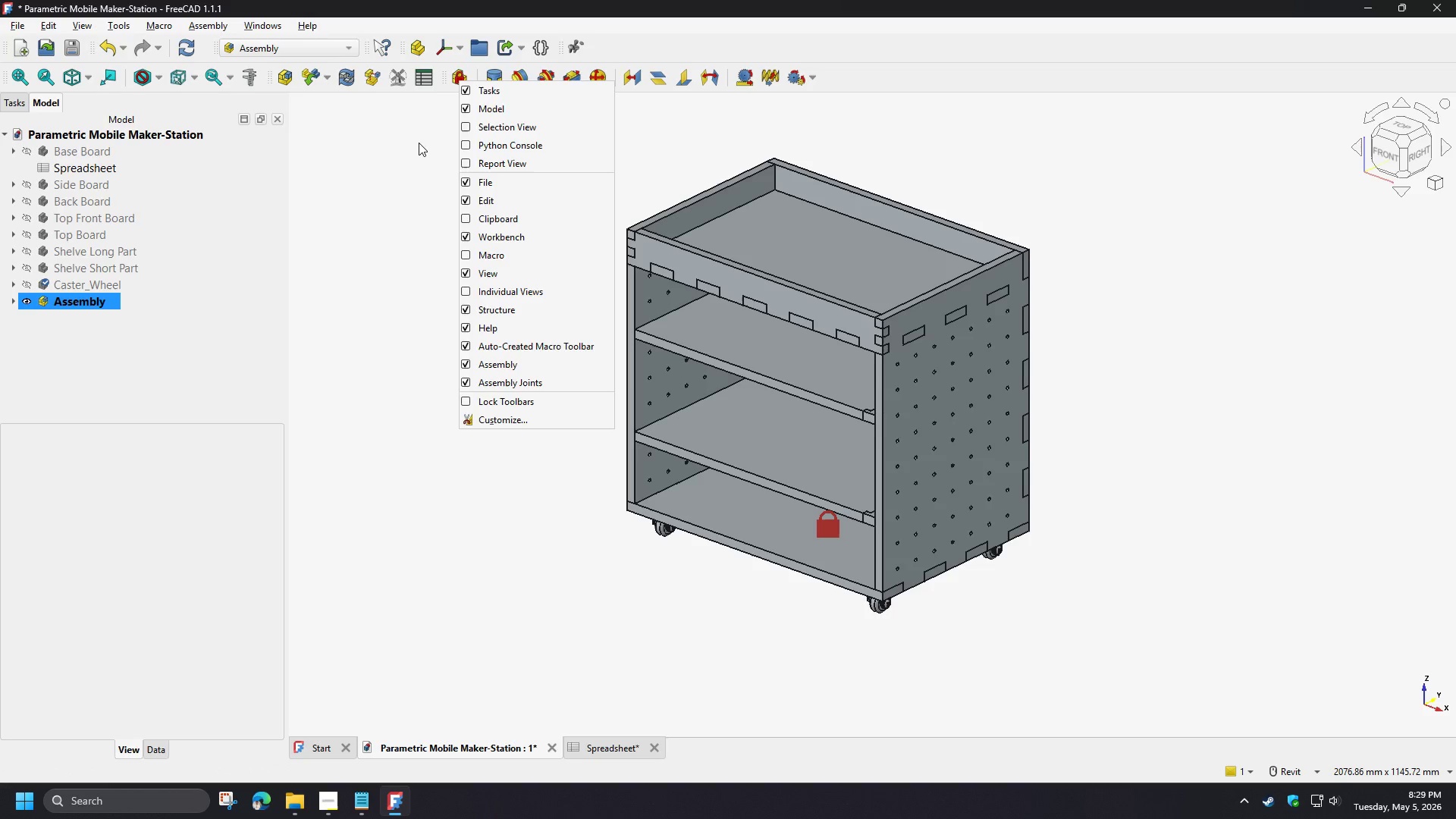 
left_click([418, 146])
 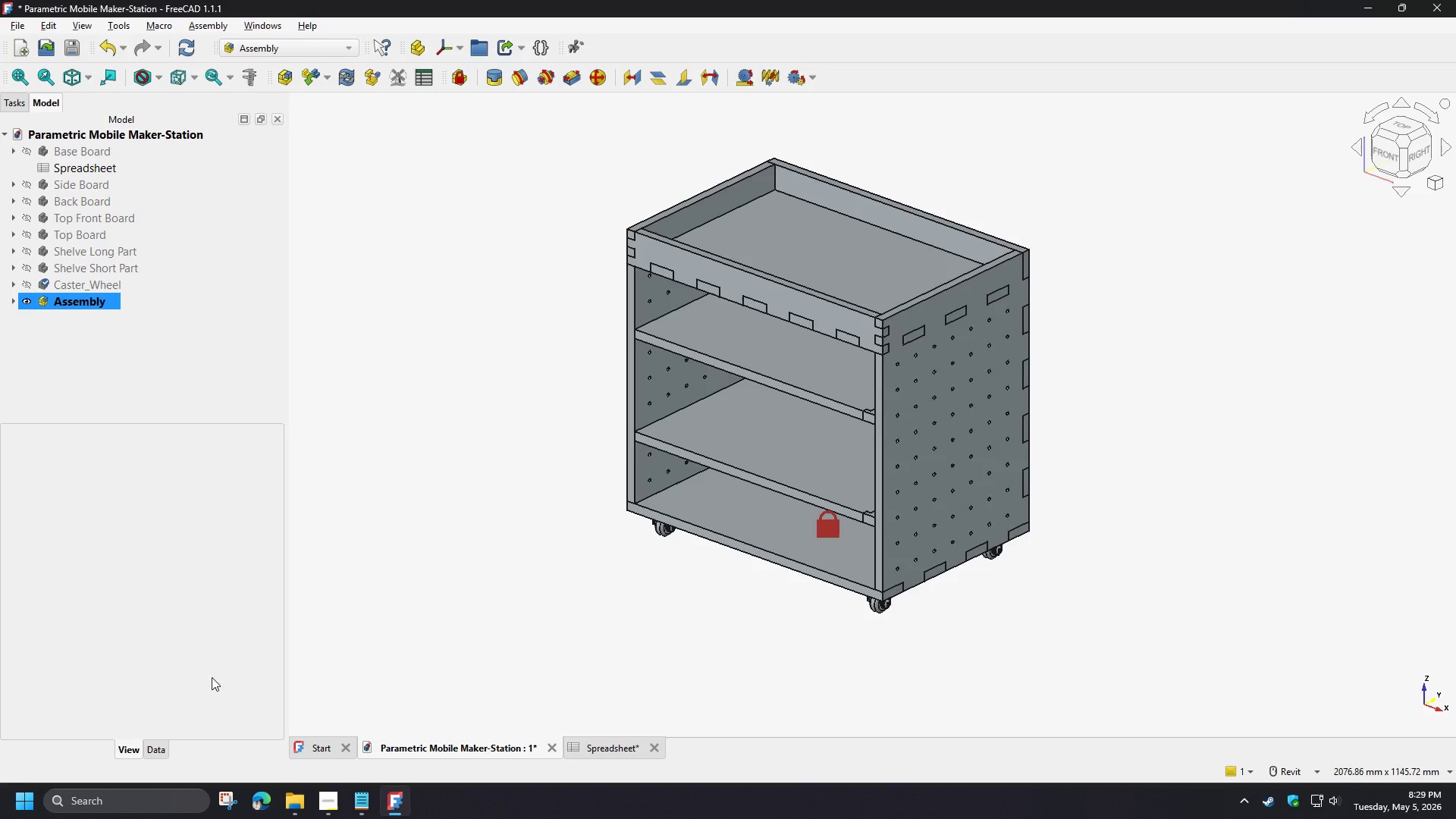 
left_click([471, 505])
 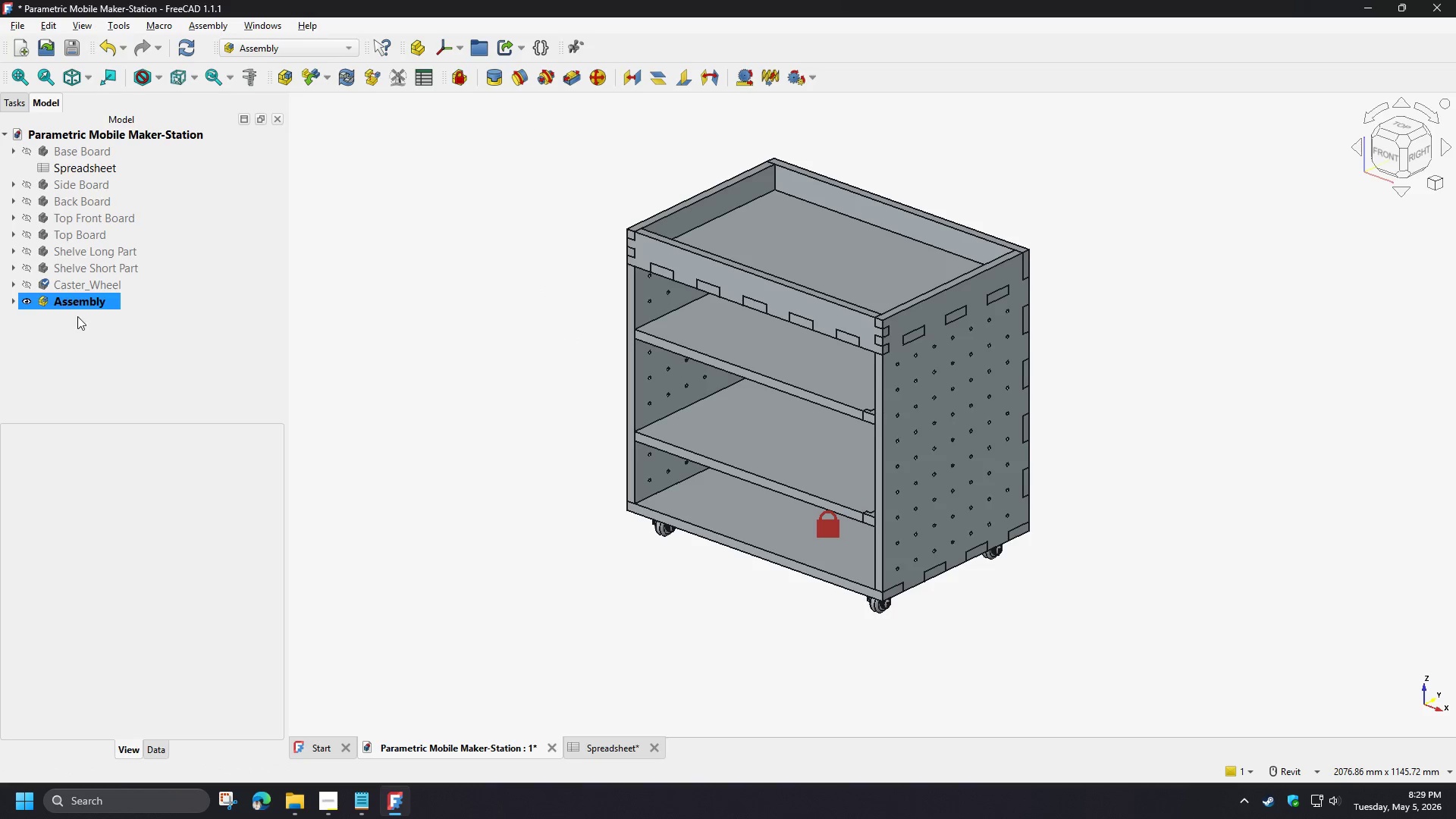 
left_click([74, 303])
 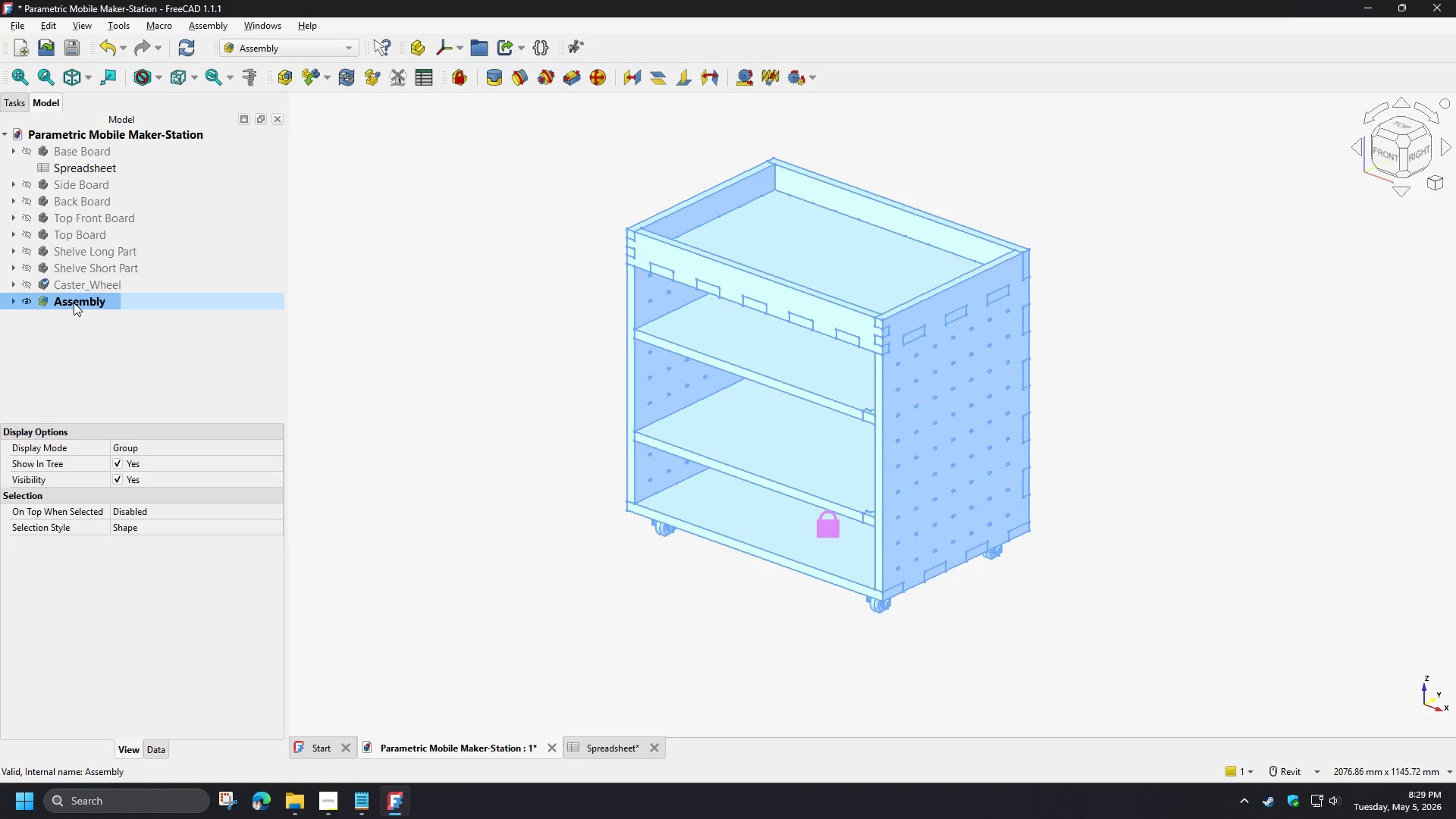 
left_click([542, 335])
 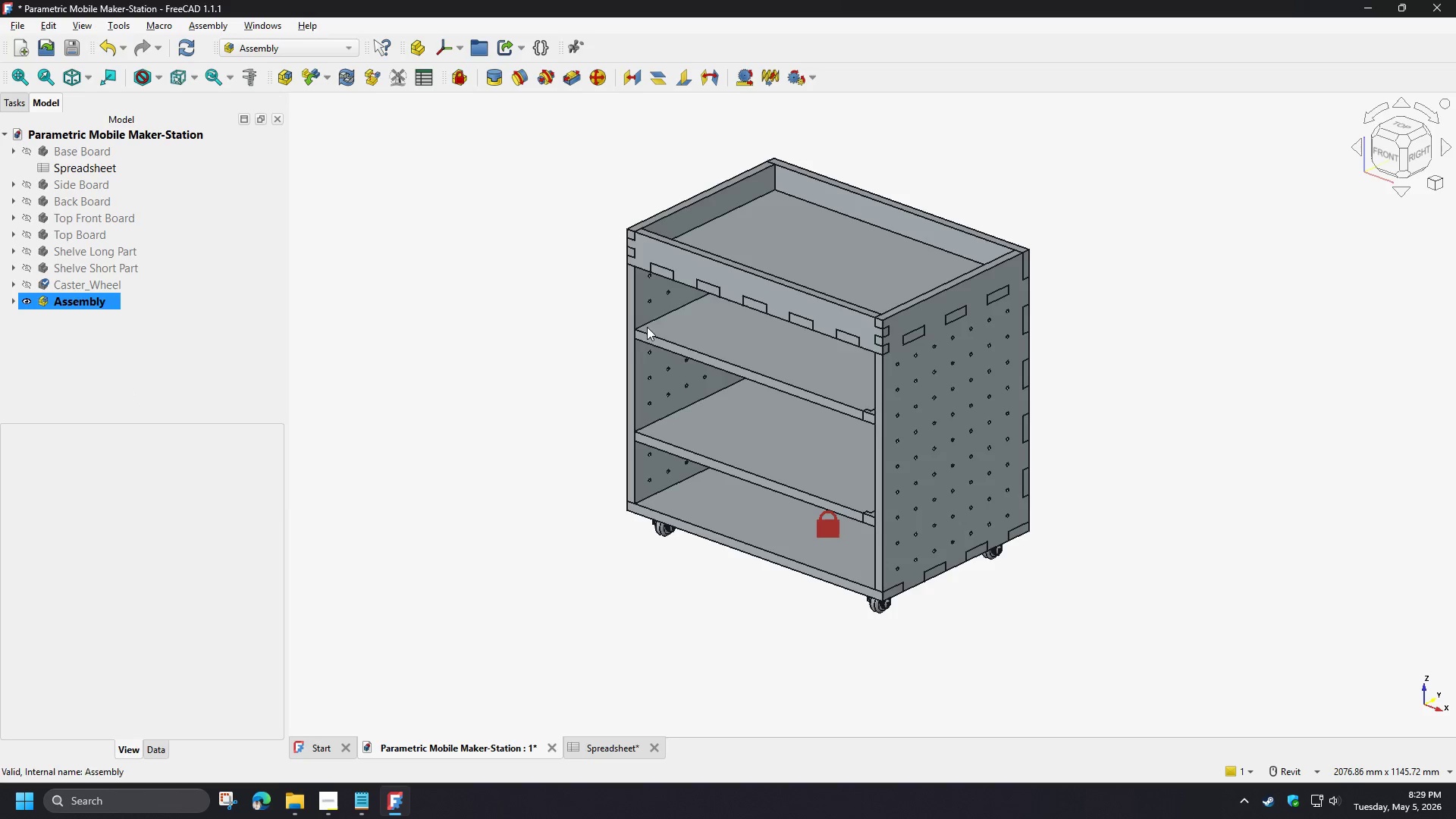 
hold_key(key=ShiftLeft, duration=1.44)
 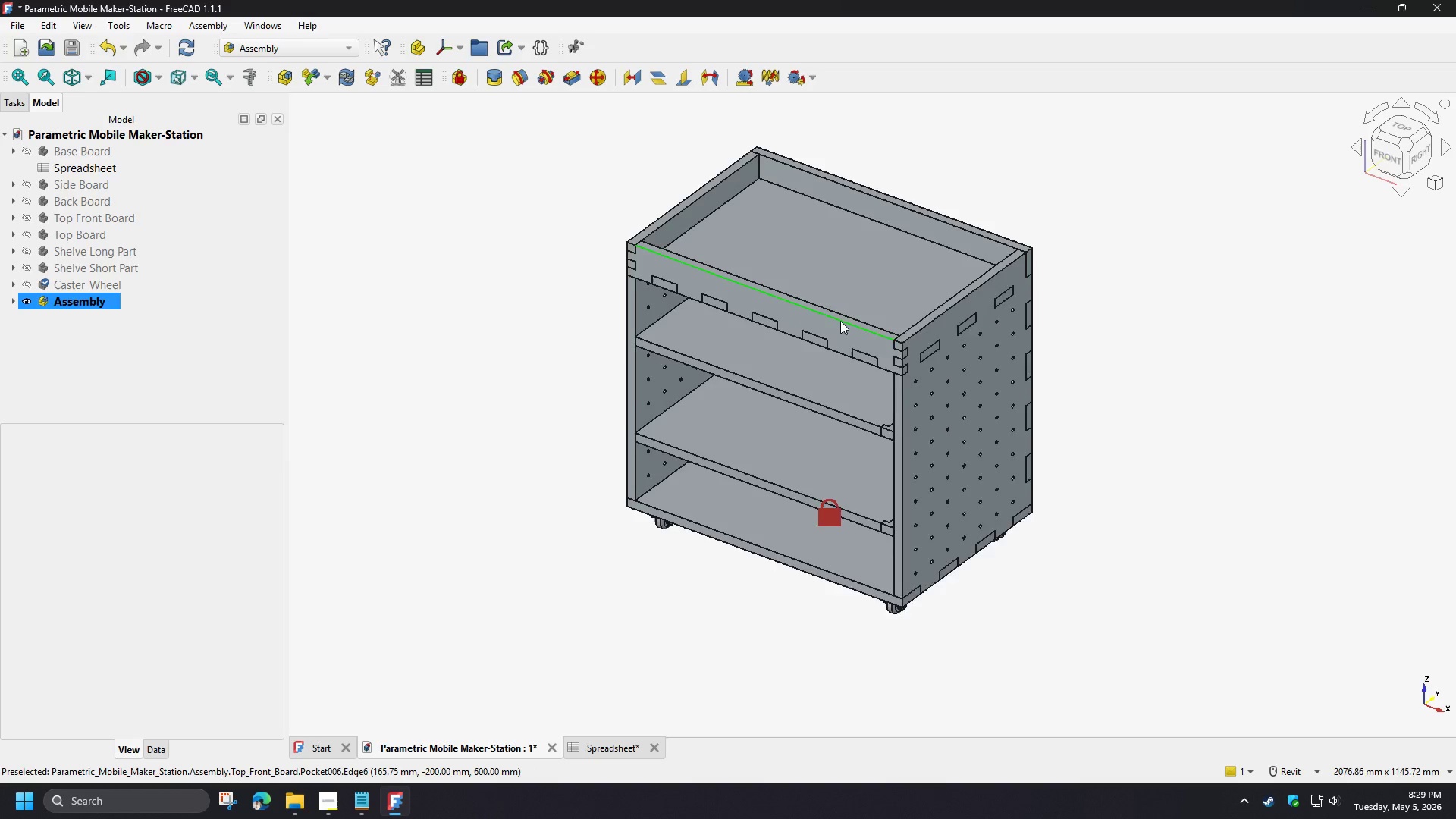 
scroll: coordinate [840, 321], scroll_direction: up, amount: 1.0
 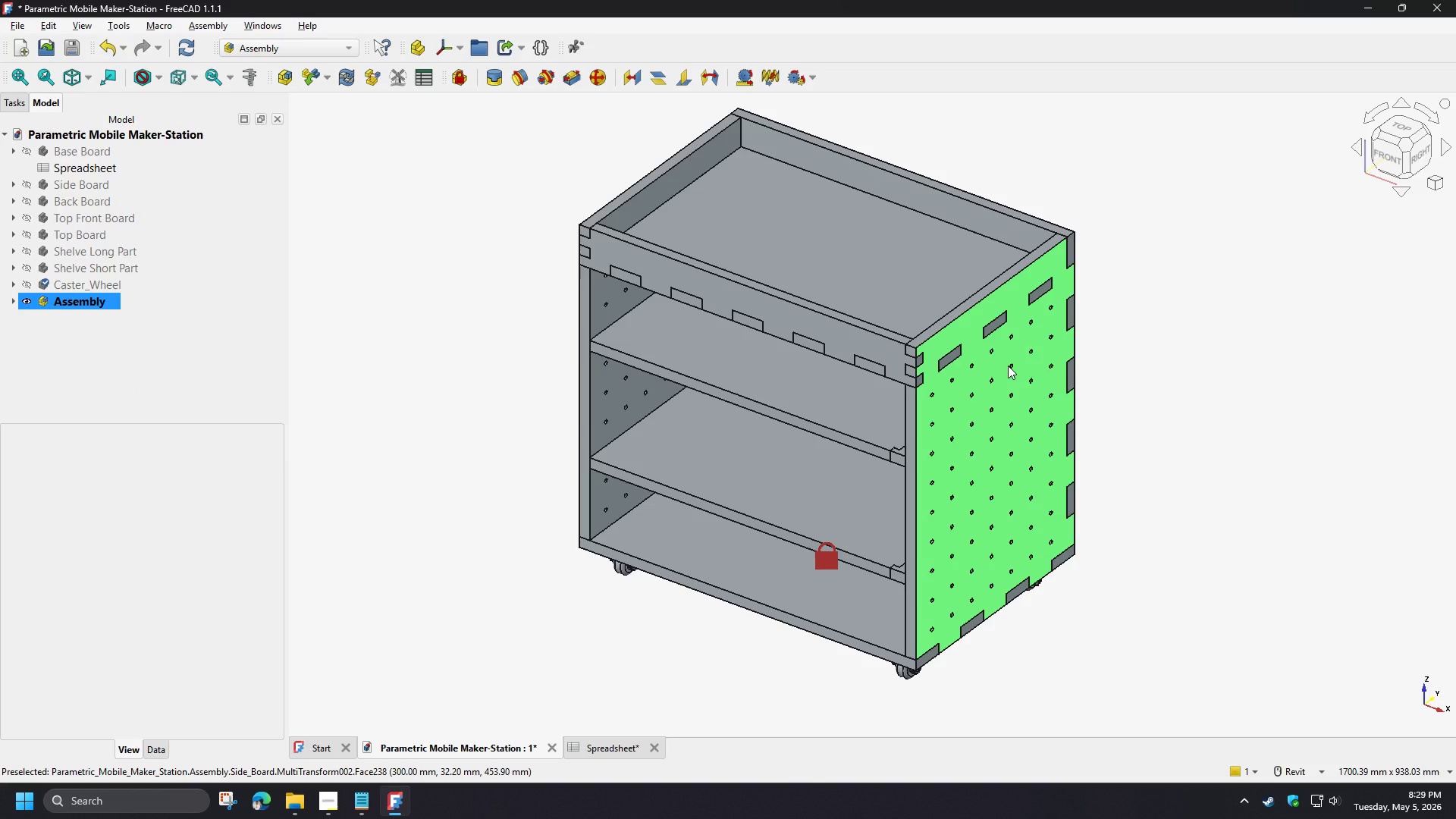 
type(0vf)
 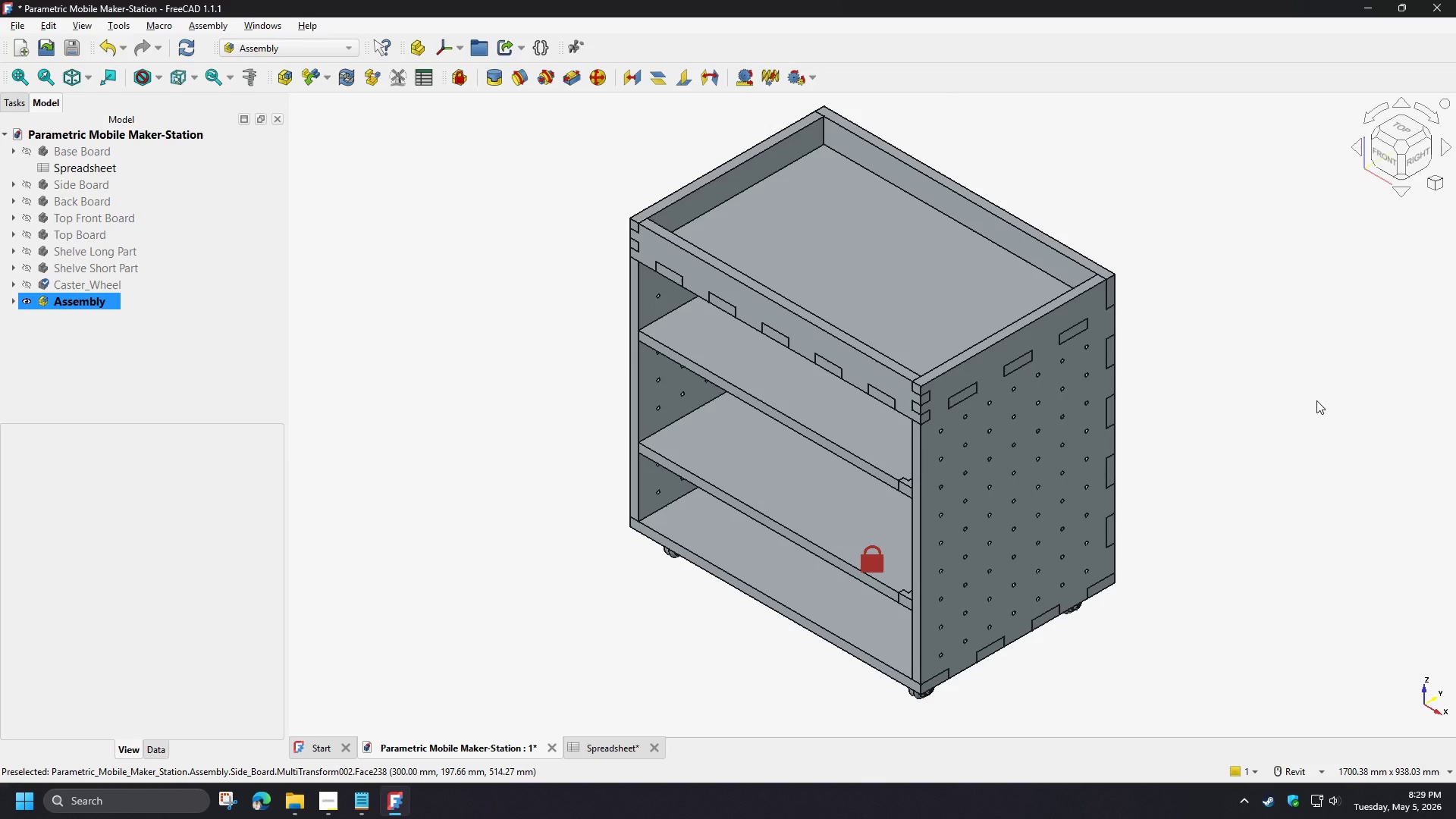 
key(Control+S)
 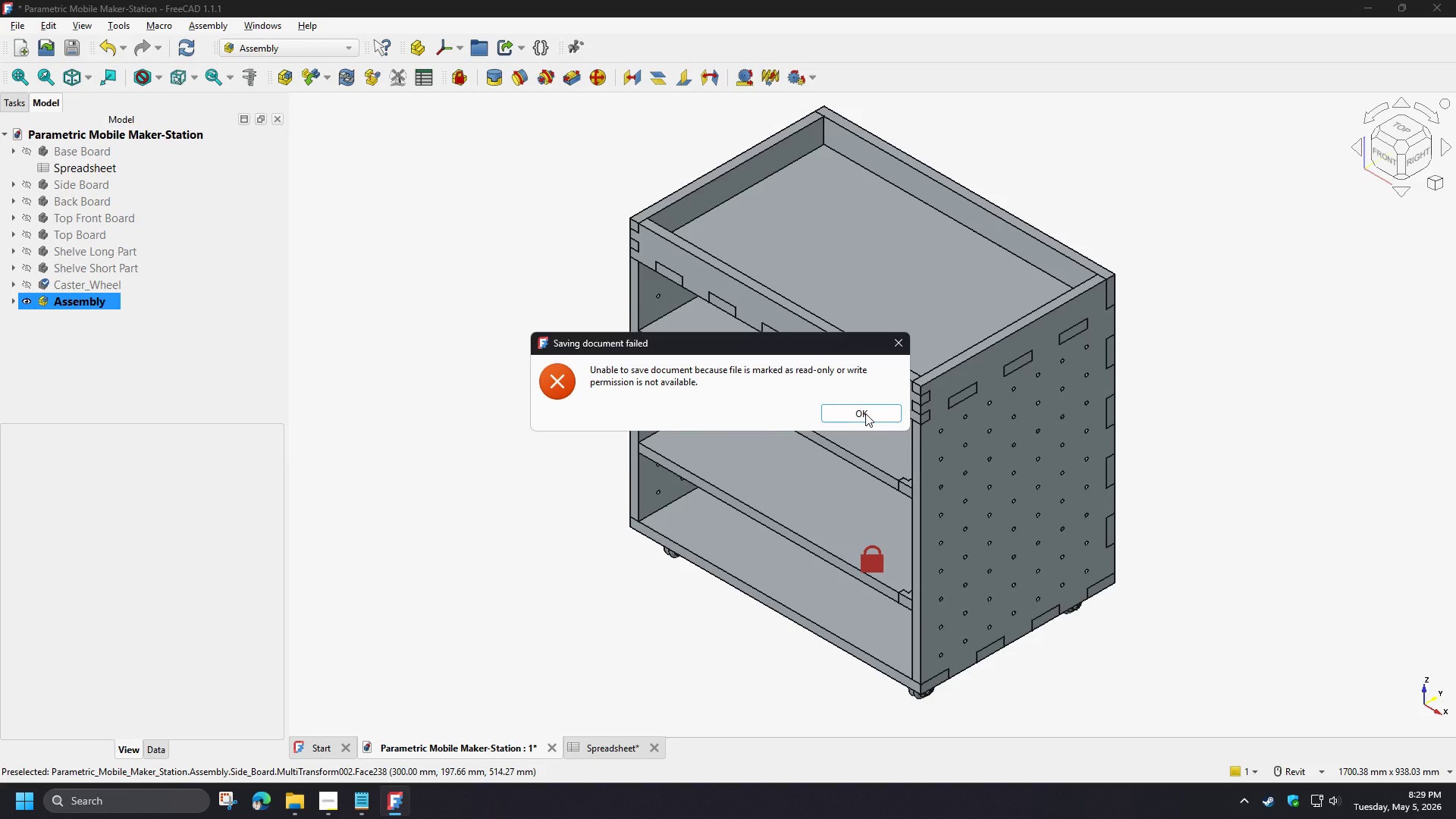 
left_click([865, 413])
 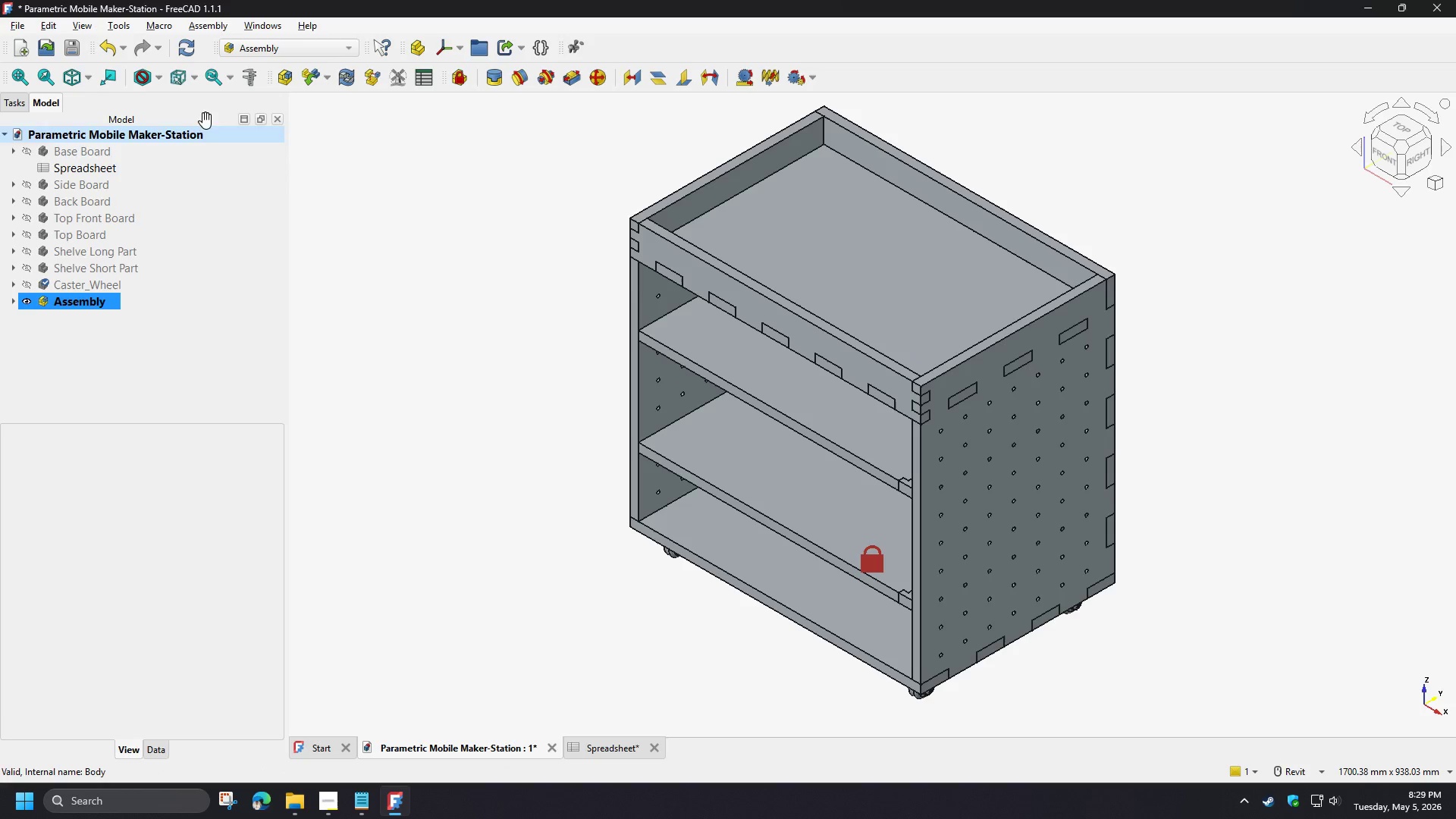 
left_click([21, 30])
 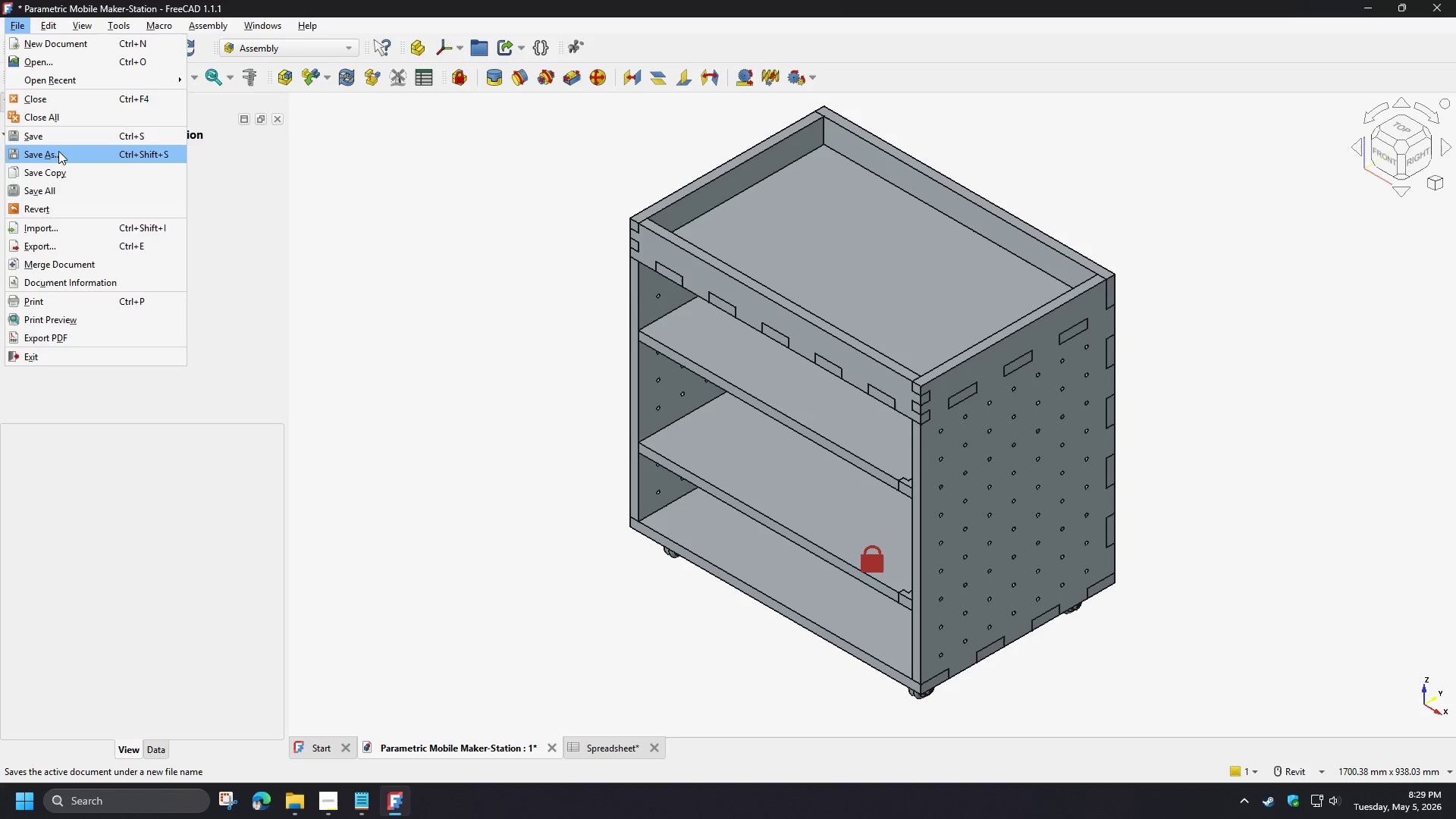 
left_click([58, 150])
 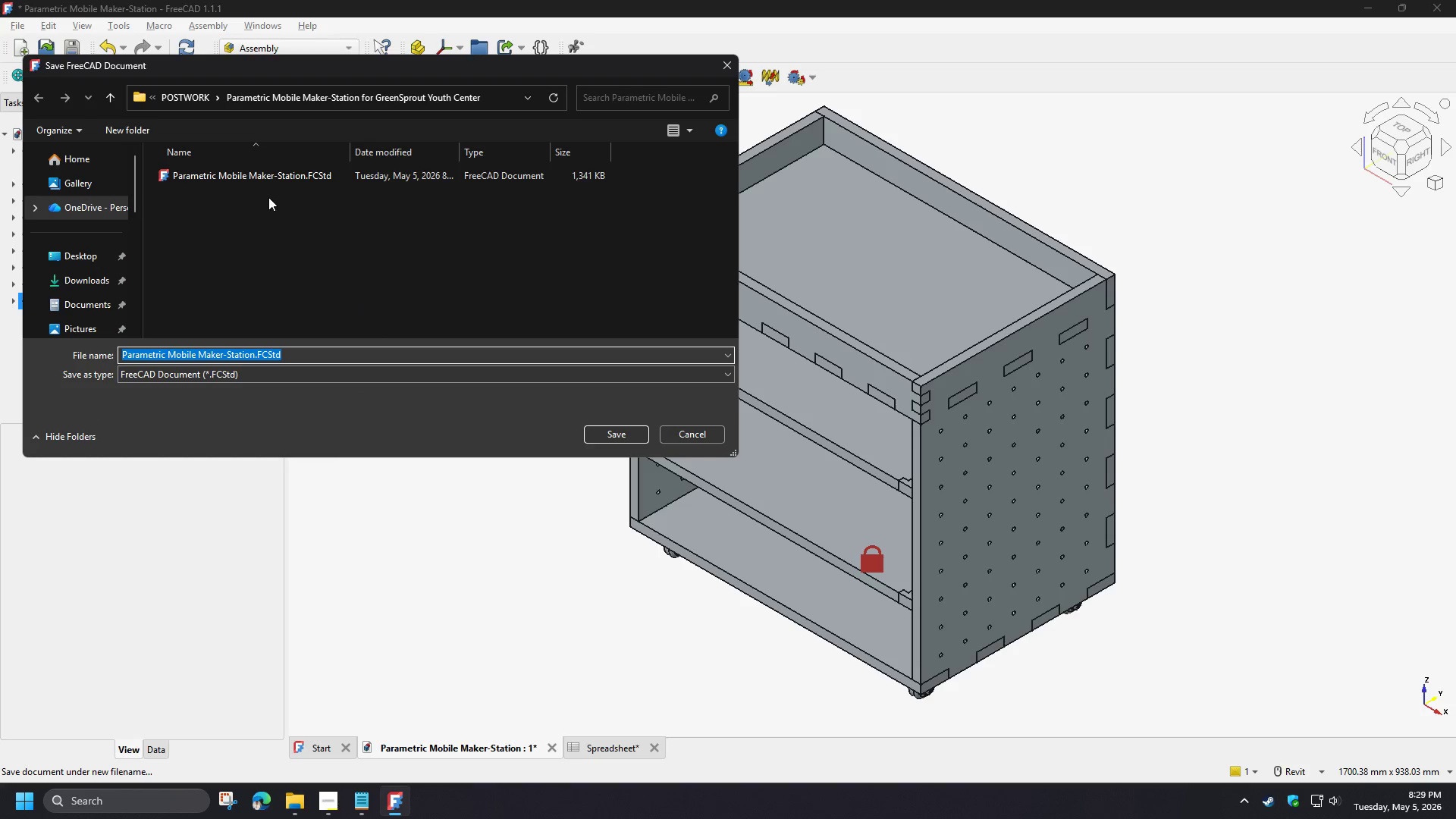 
left_click([253, 175])
 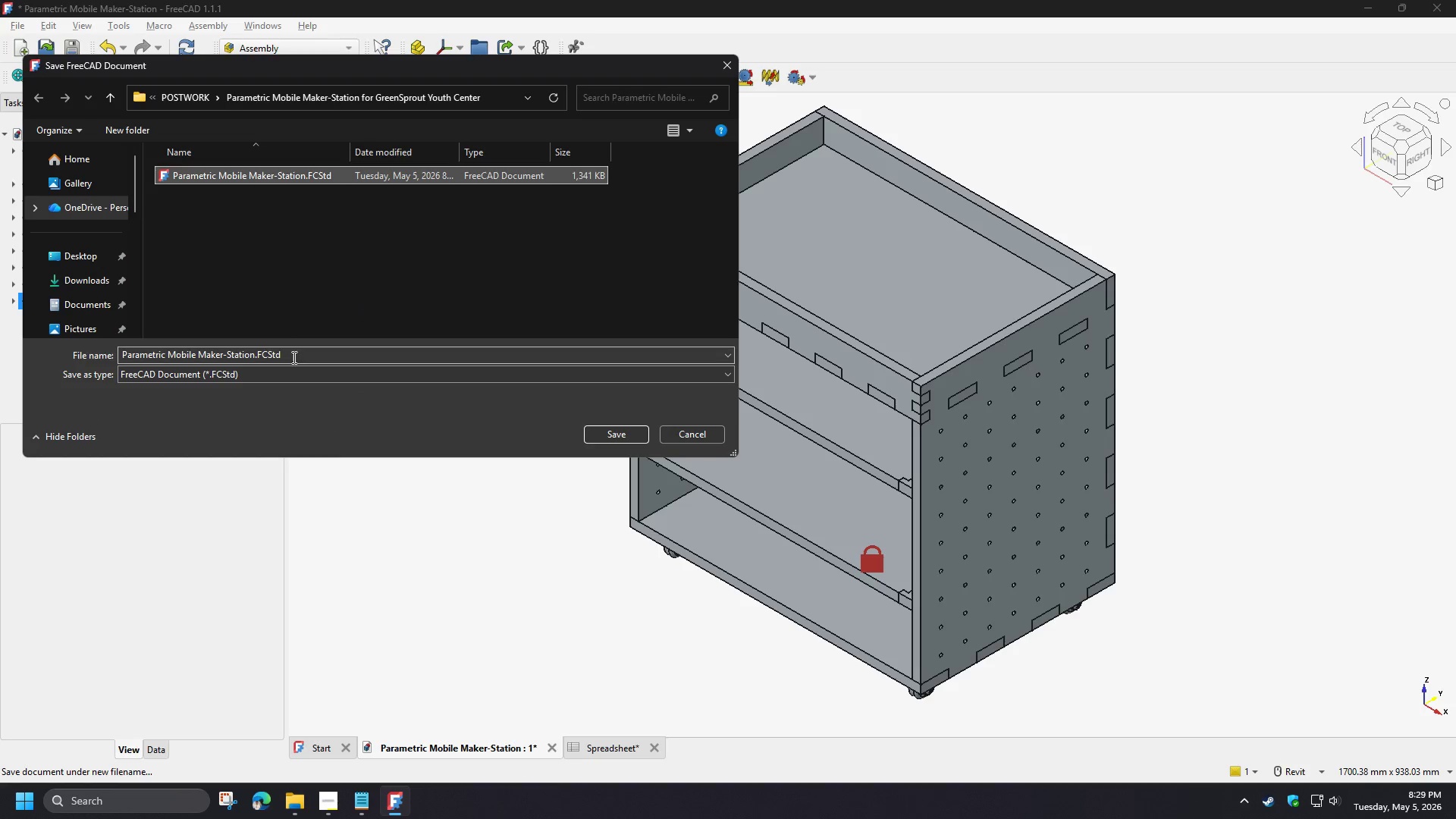 
left_click([292, 357])
 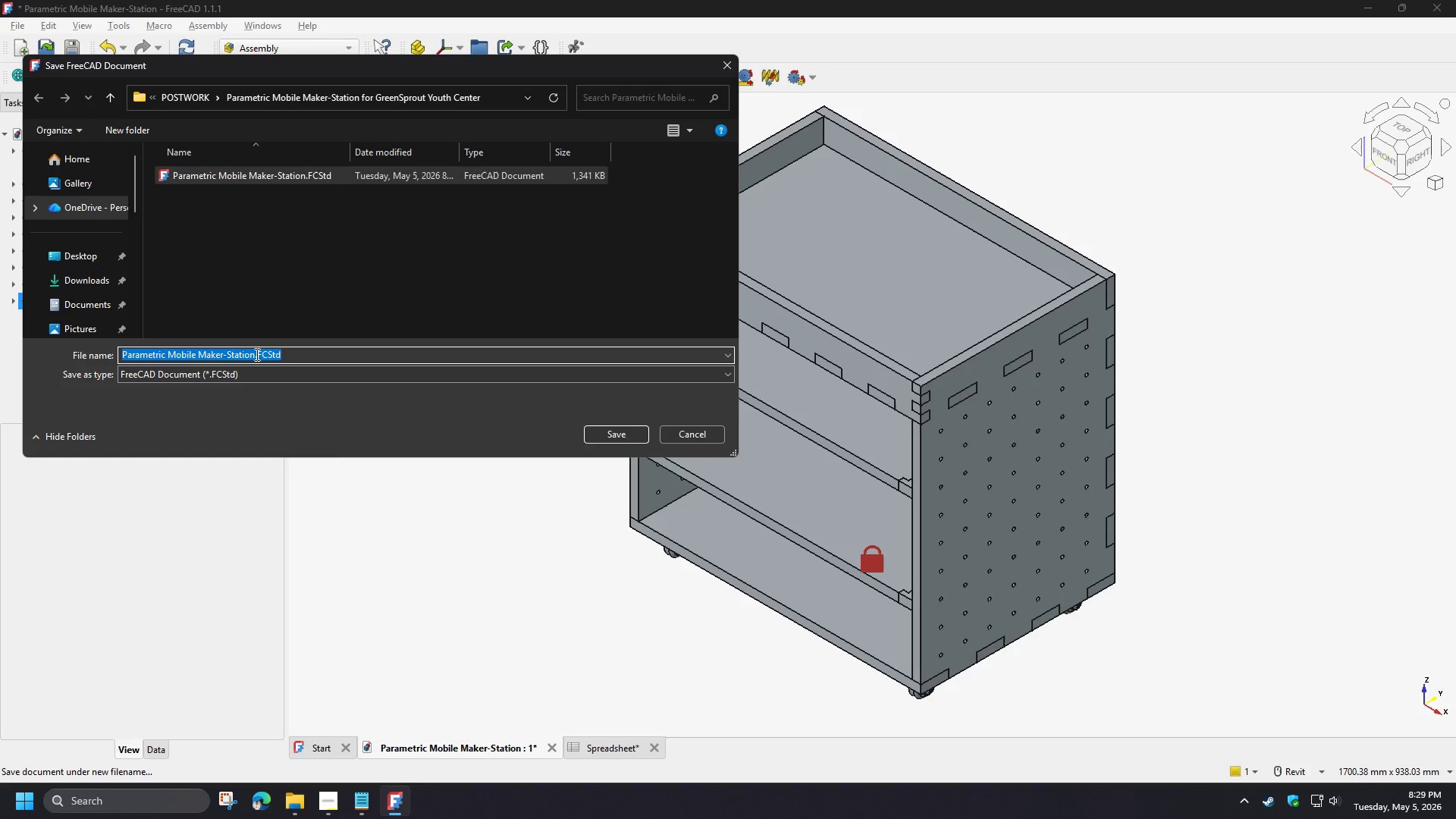 
left_click_drag(start_coordinate=[255, 353], to_coordinate=[311, 357])
 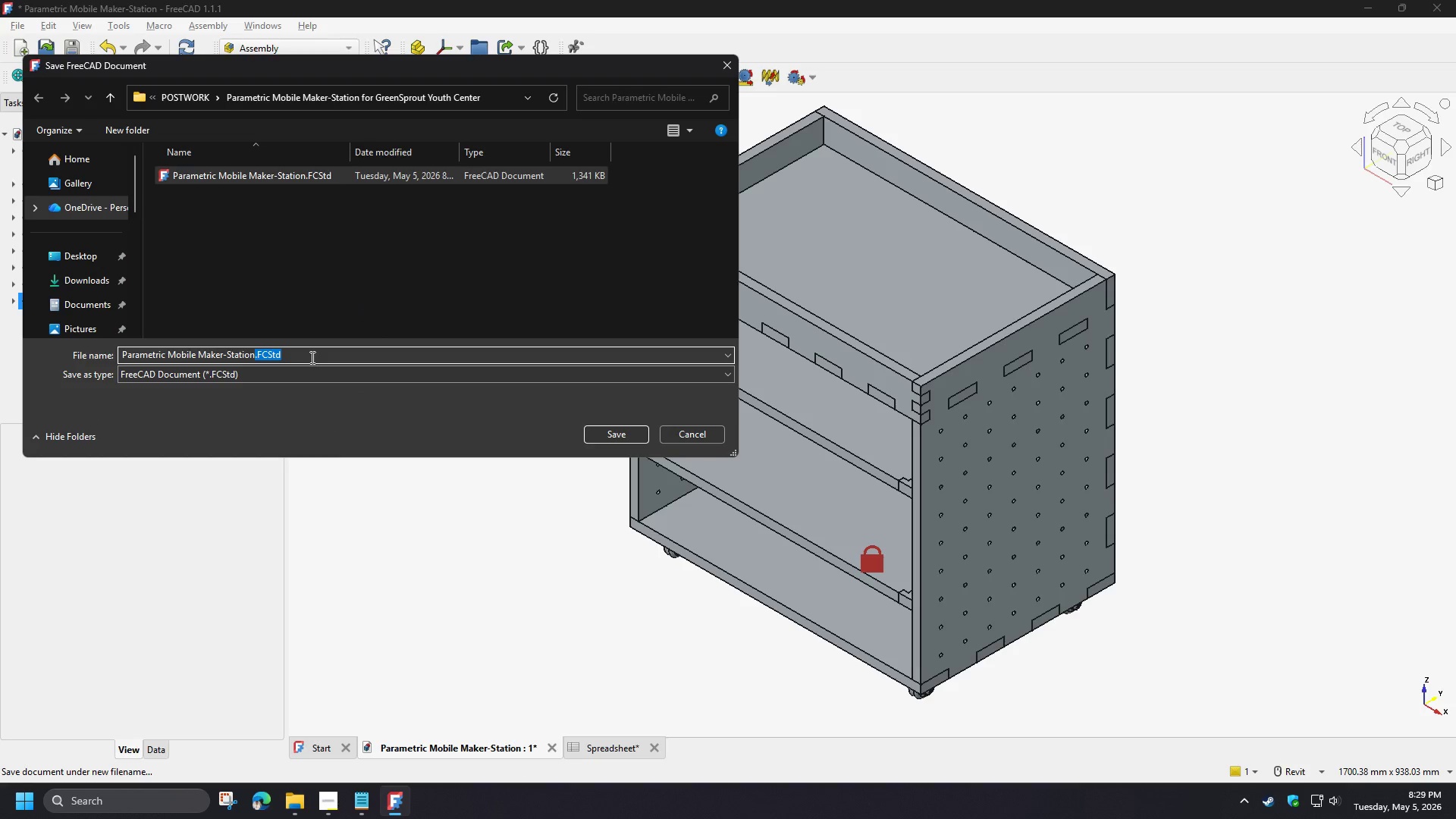 
key(Shift+ShiftRight)
 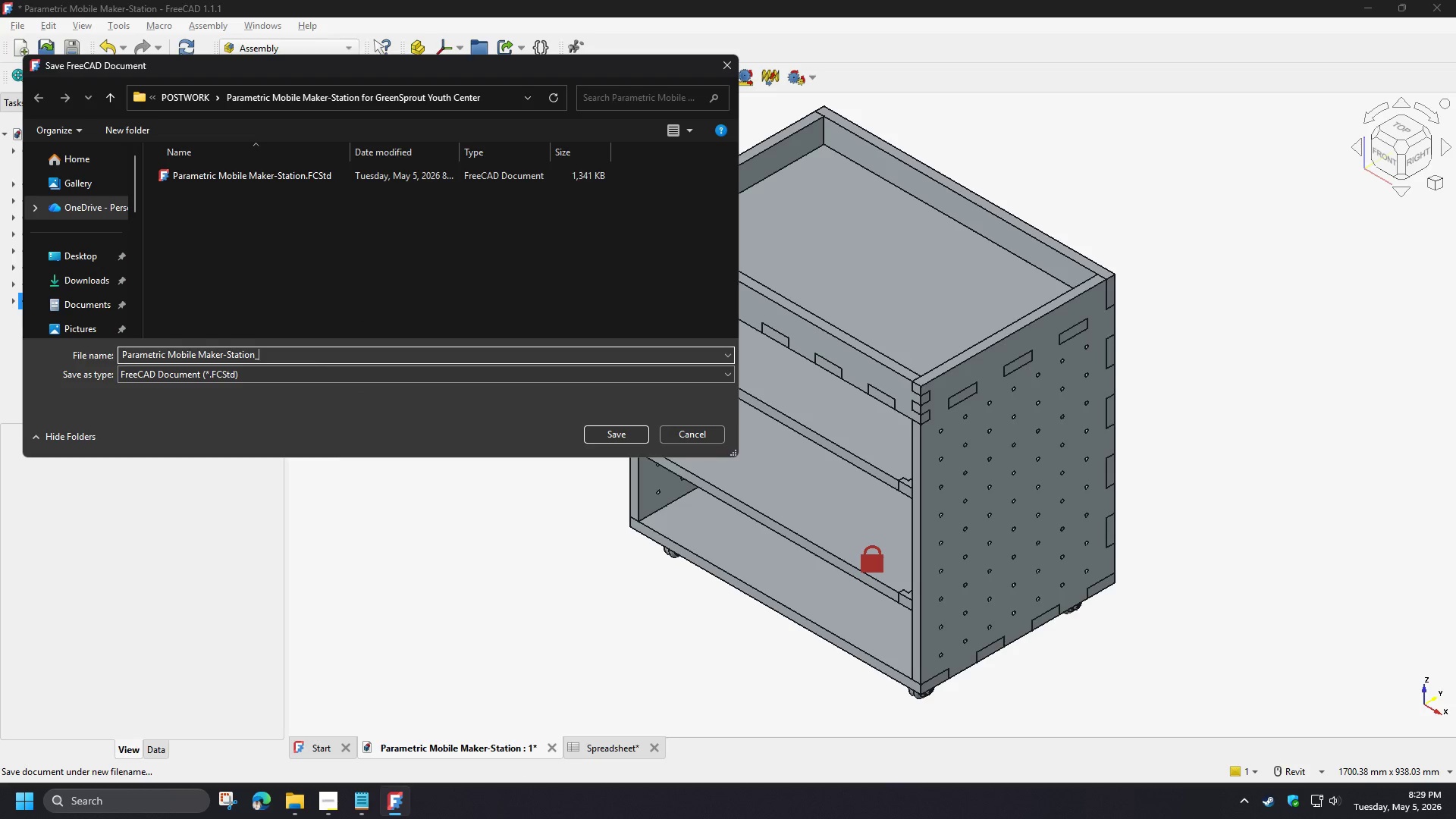 
key(Shift+Minus)
 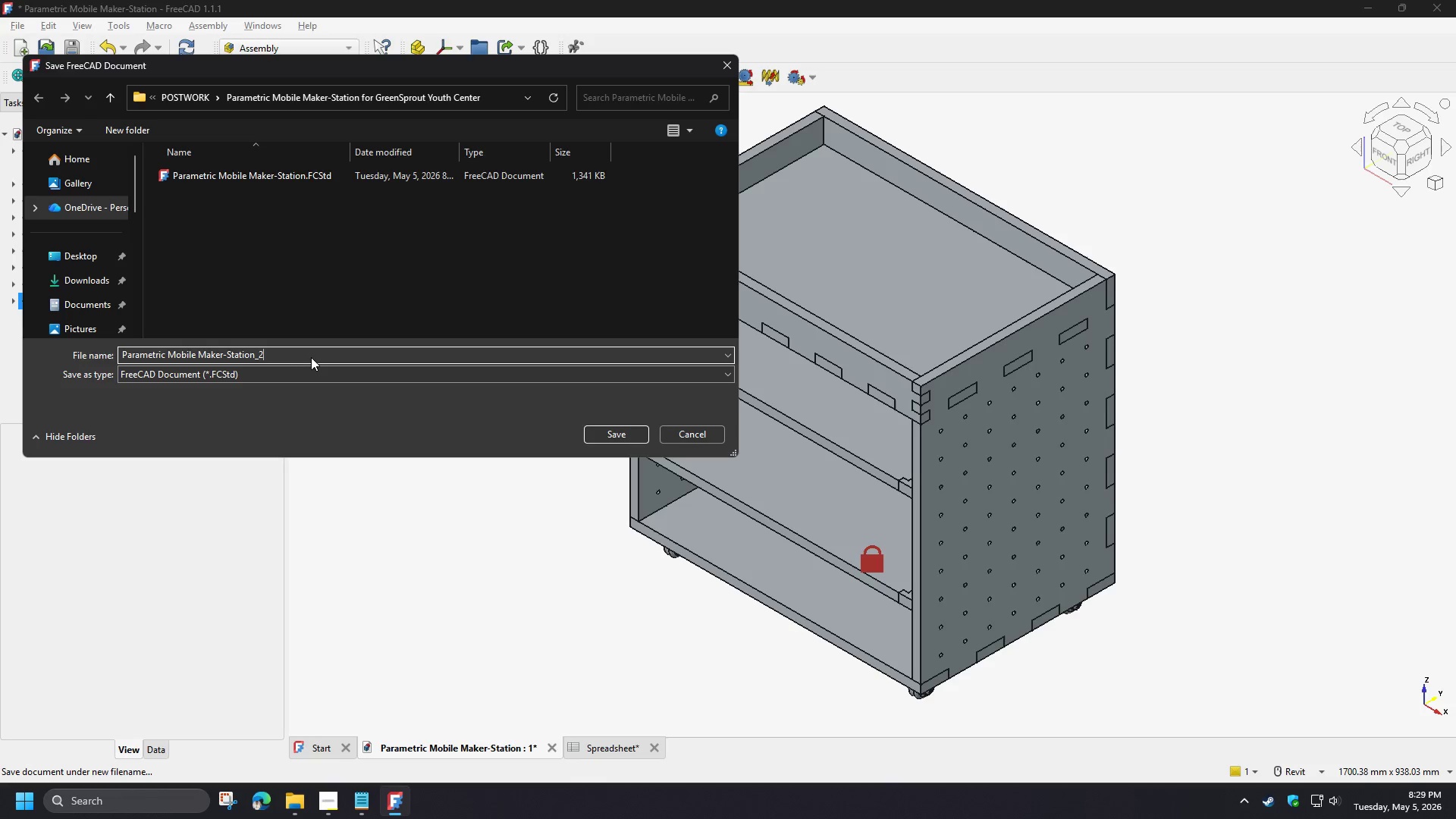 
key(2)
 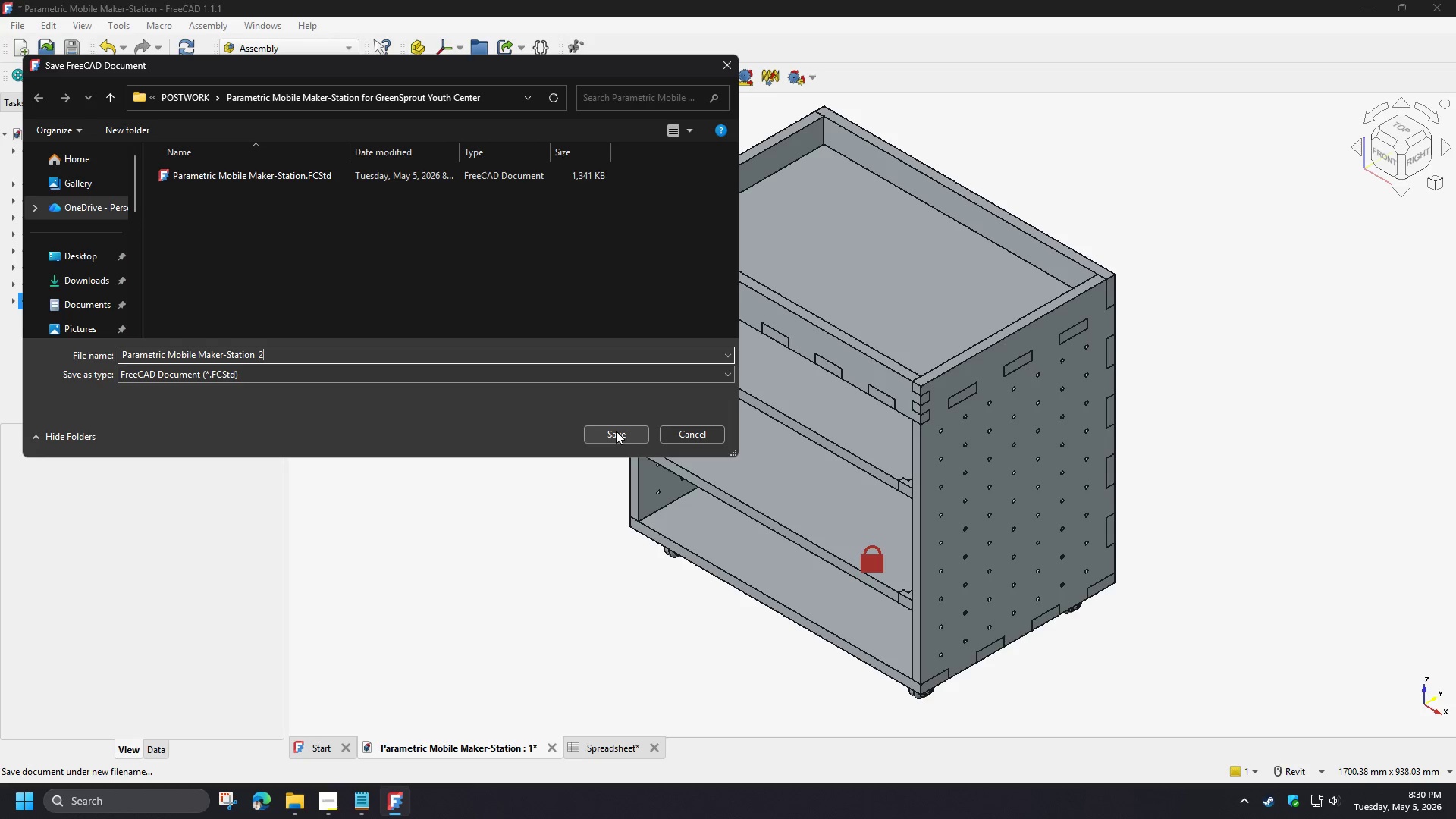 
left_click([615, 431])
 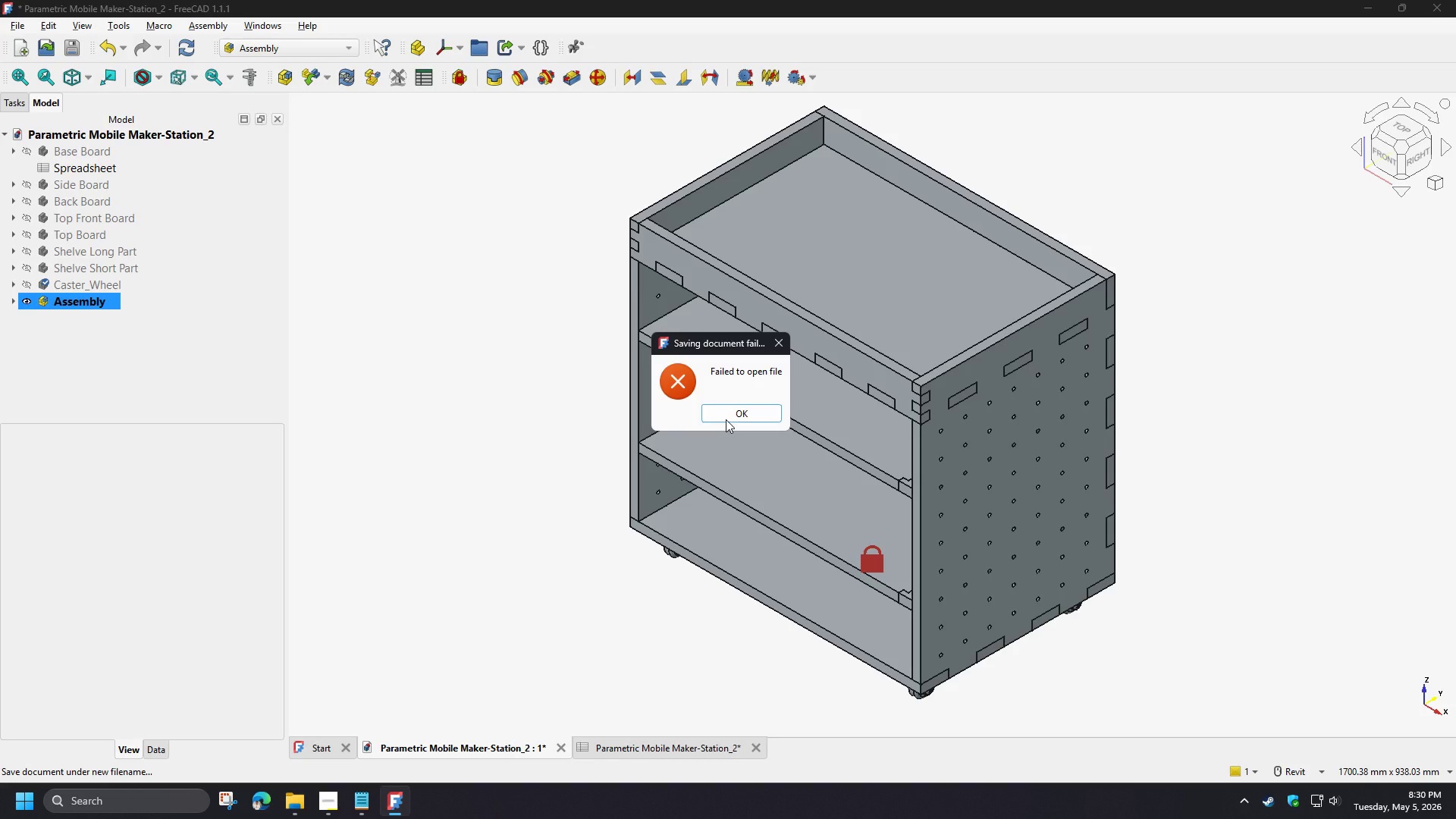 
left_click([726, 419])
 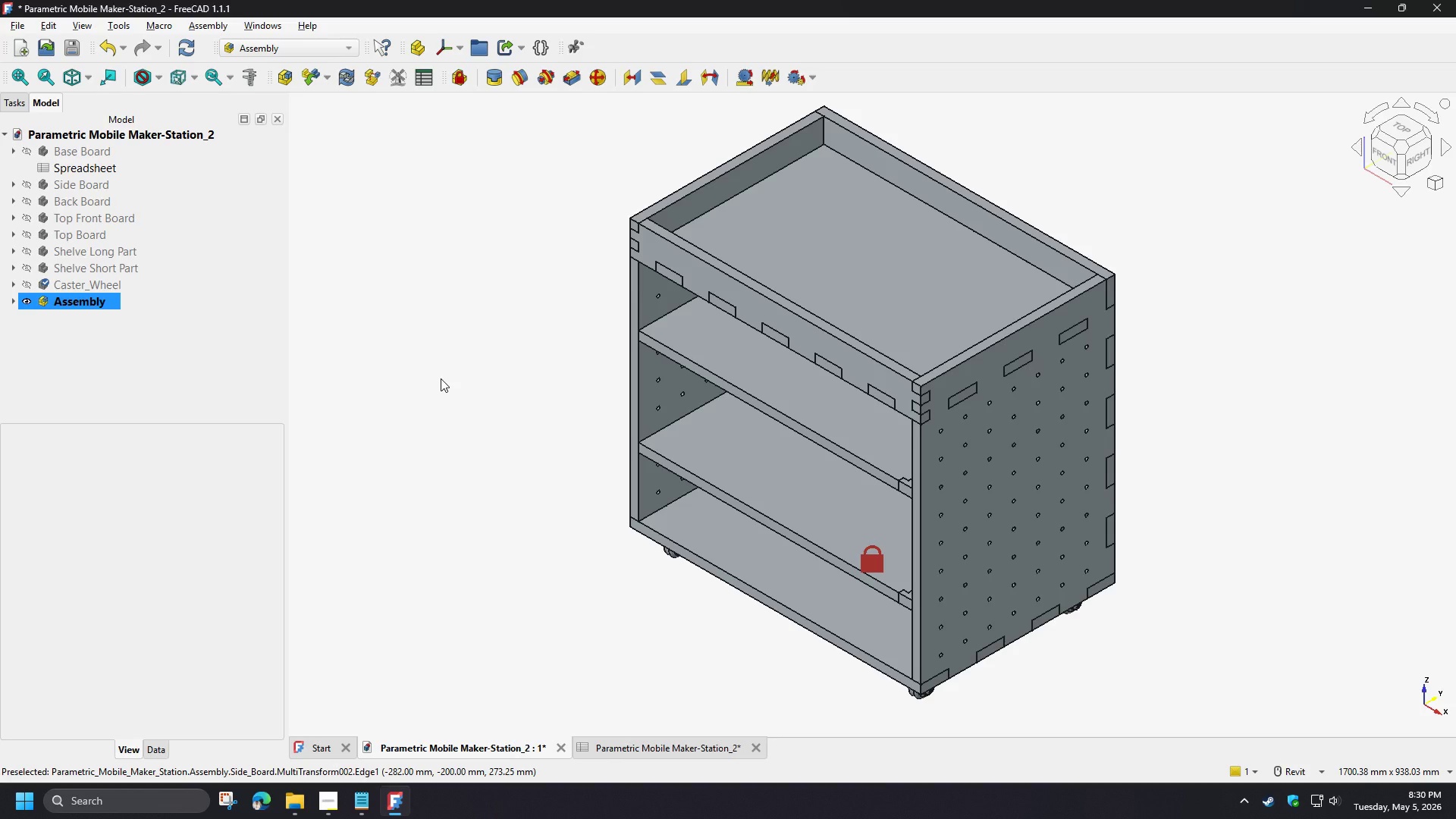 
left_click([441, 378])
 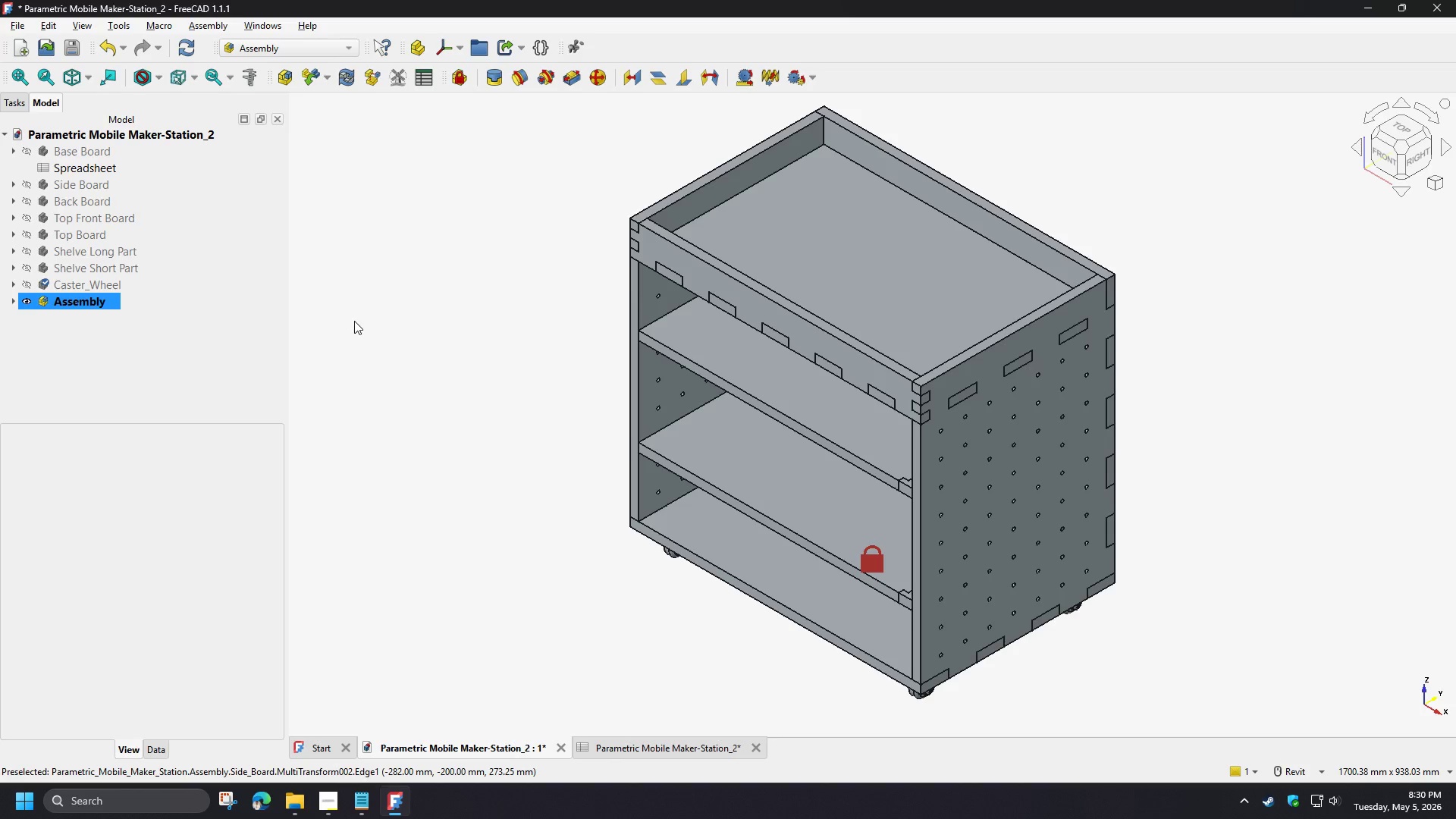 
left_click([355, 319])
 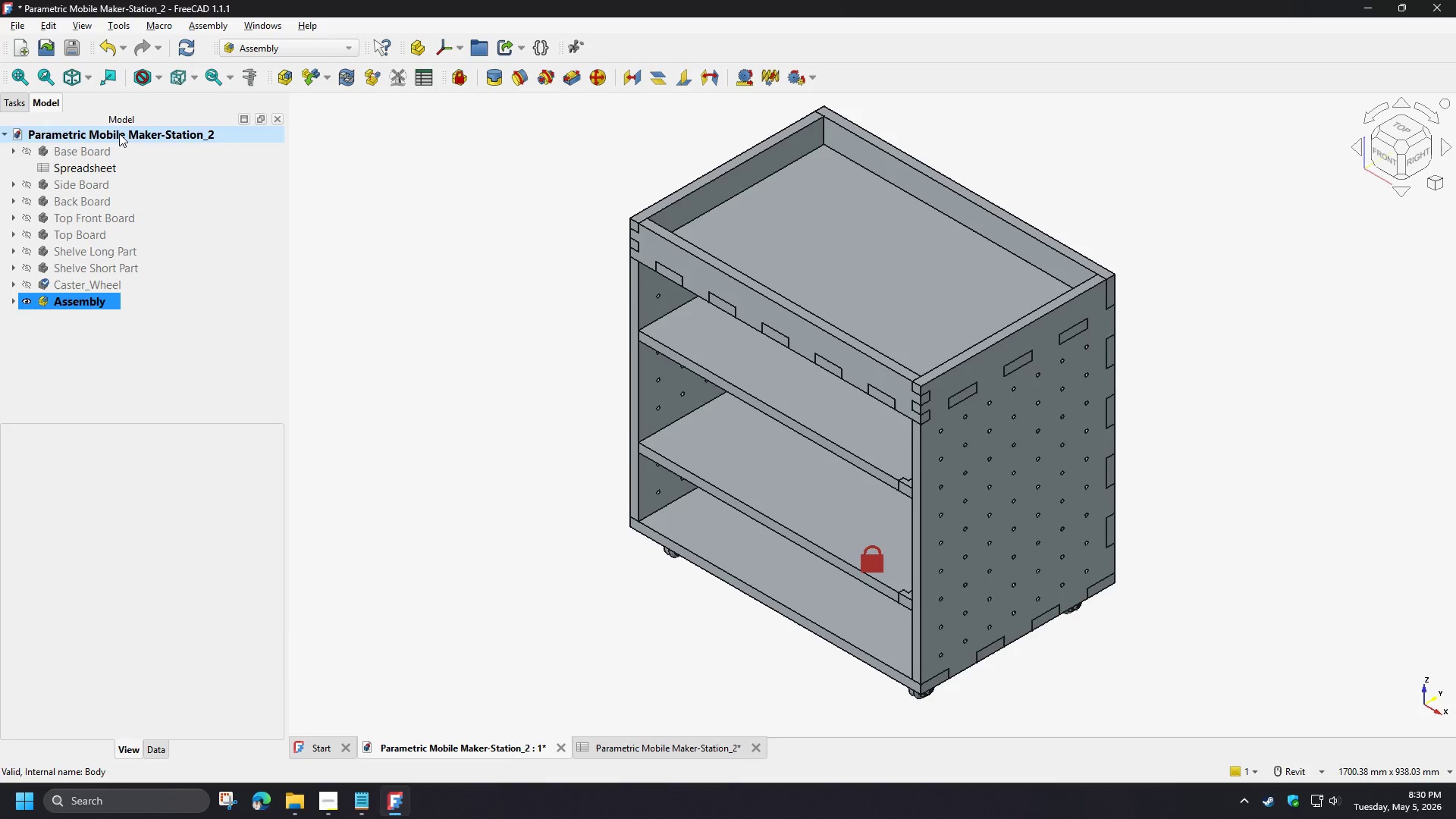 
left_click([119, 133])
 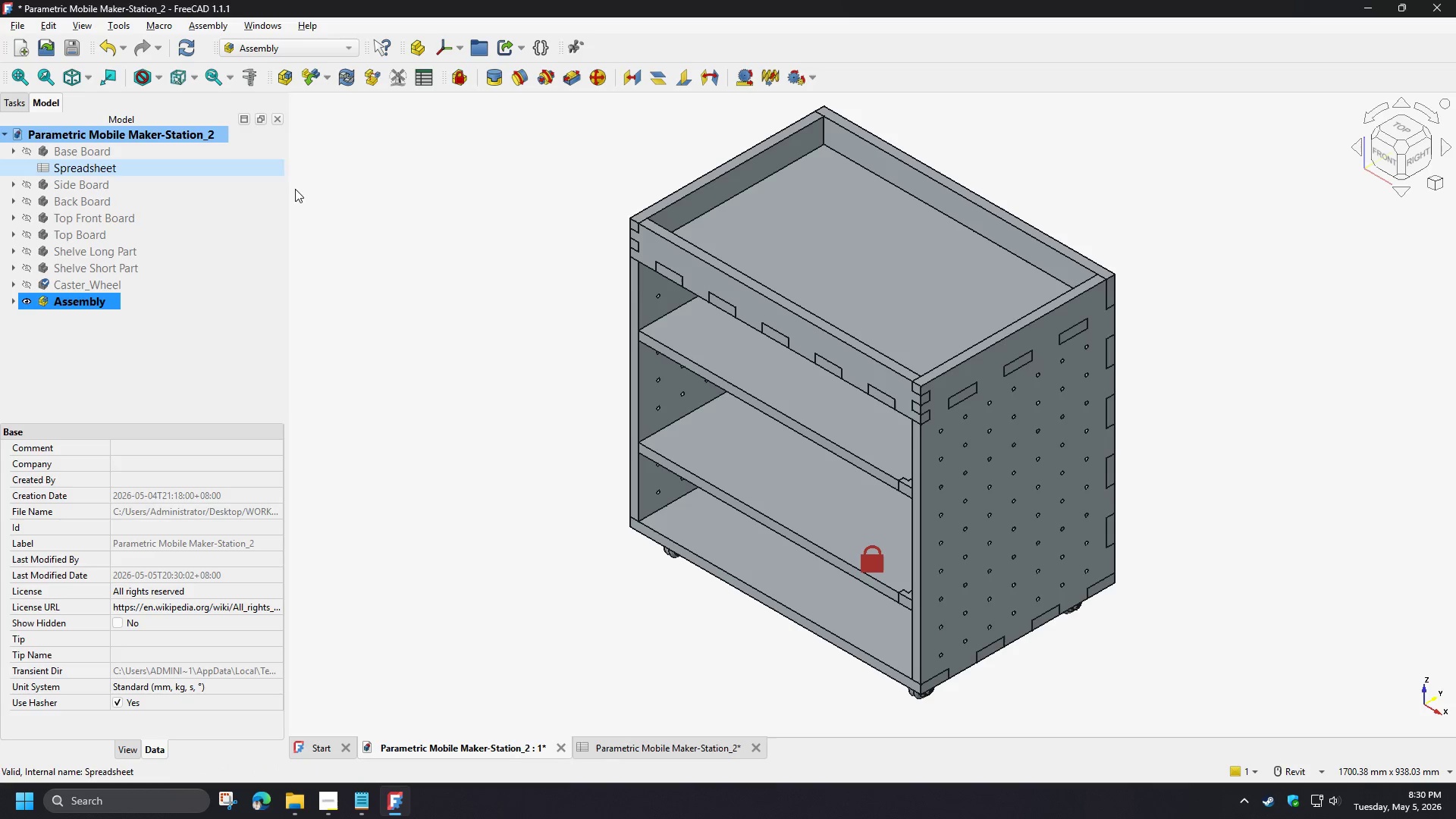 
key(Control+S)
 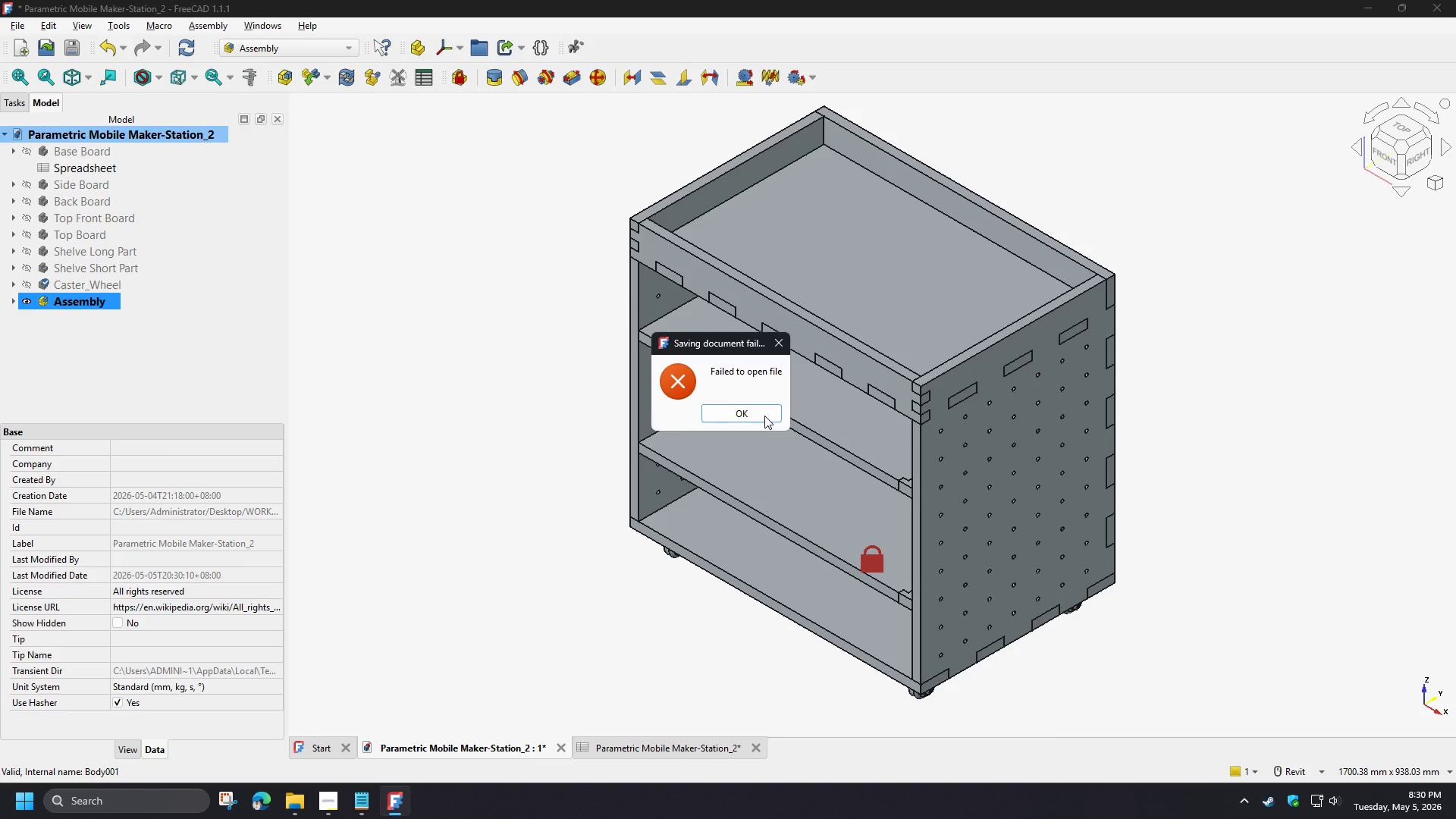 
left_click([764, 416])
 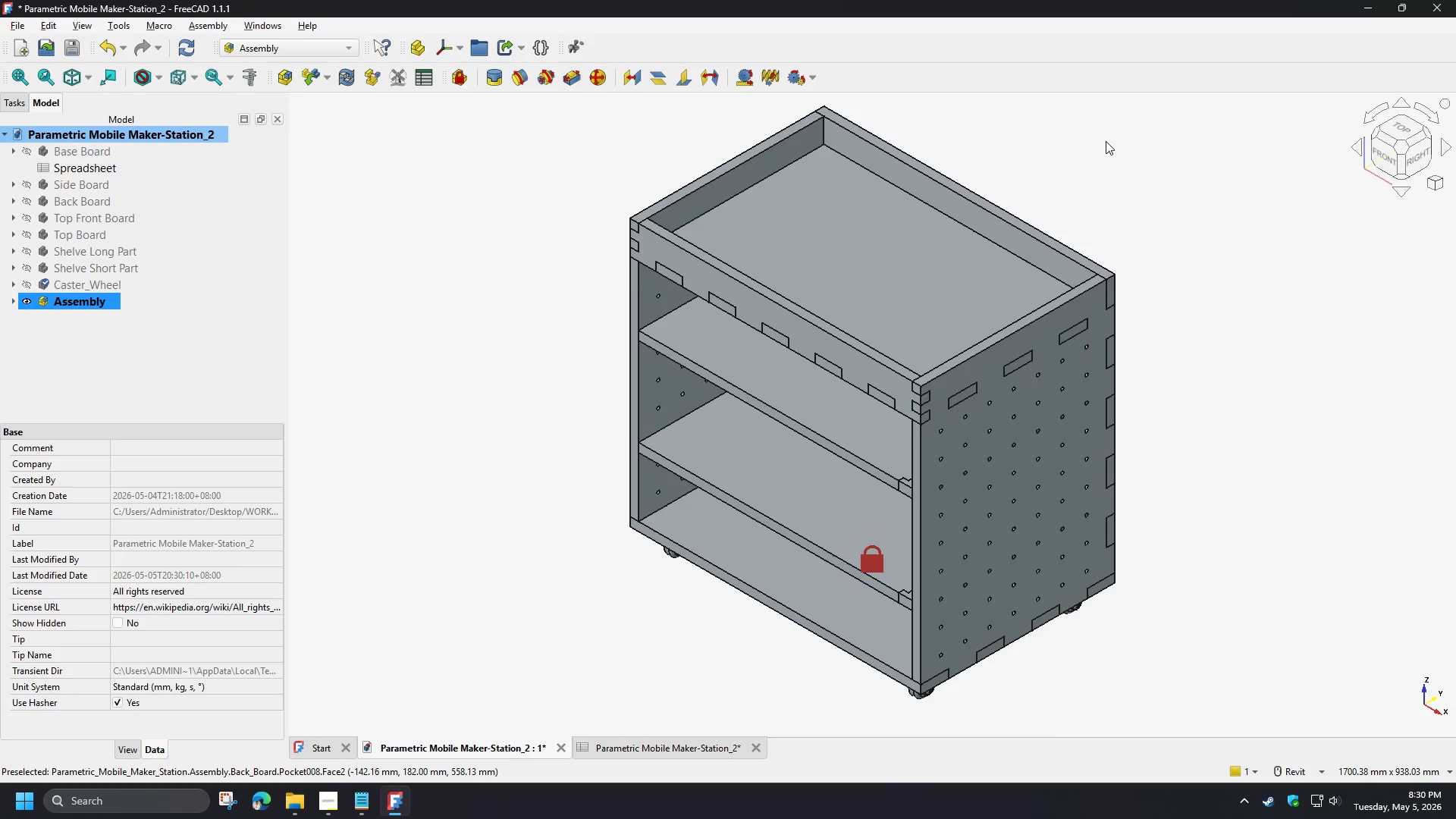 
wait(5.89)
 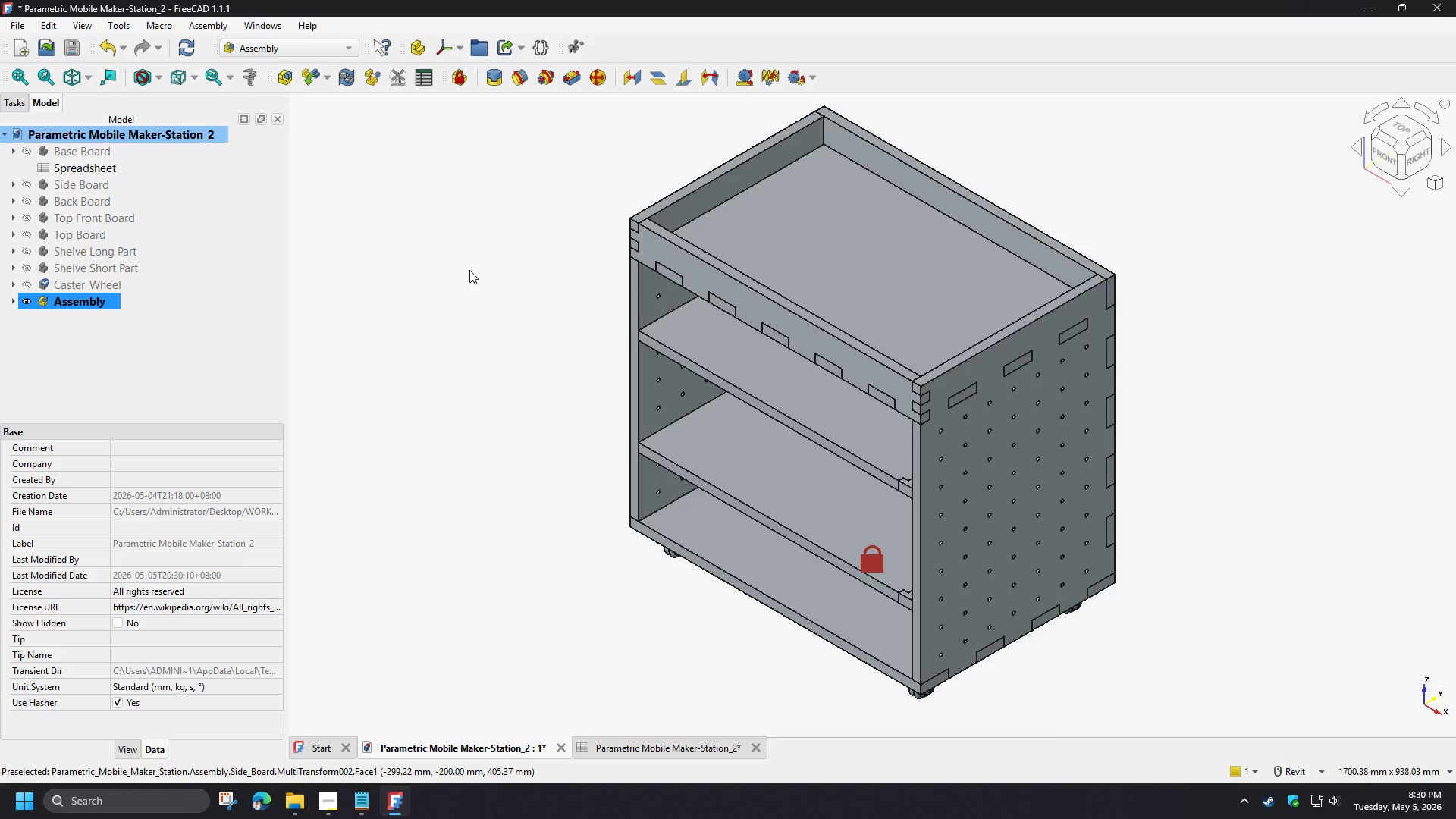 
left_click([1437, 11])
 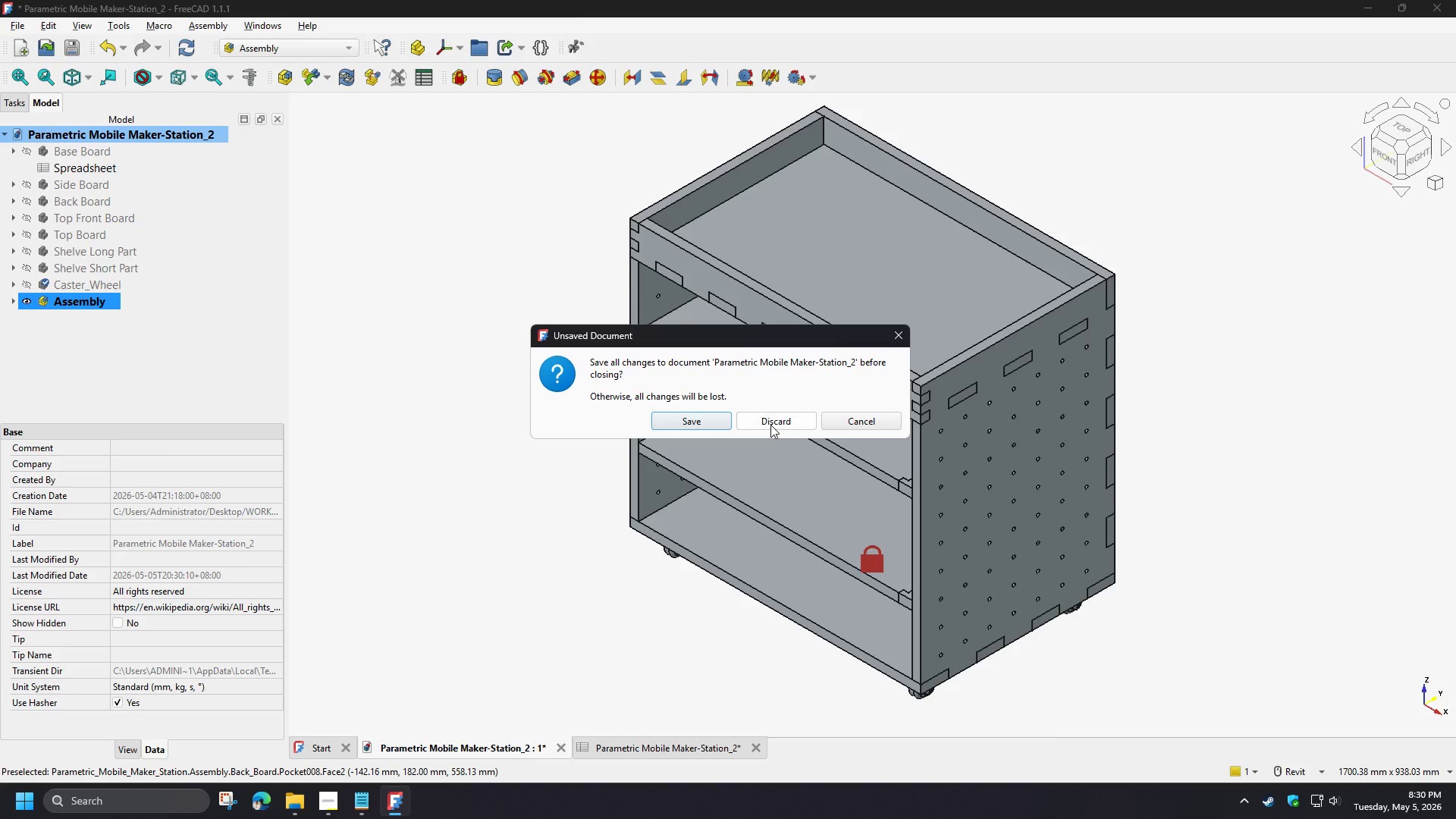 
left_click([770, 425])
 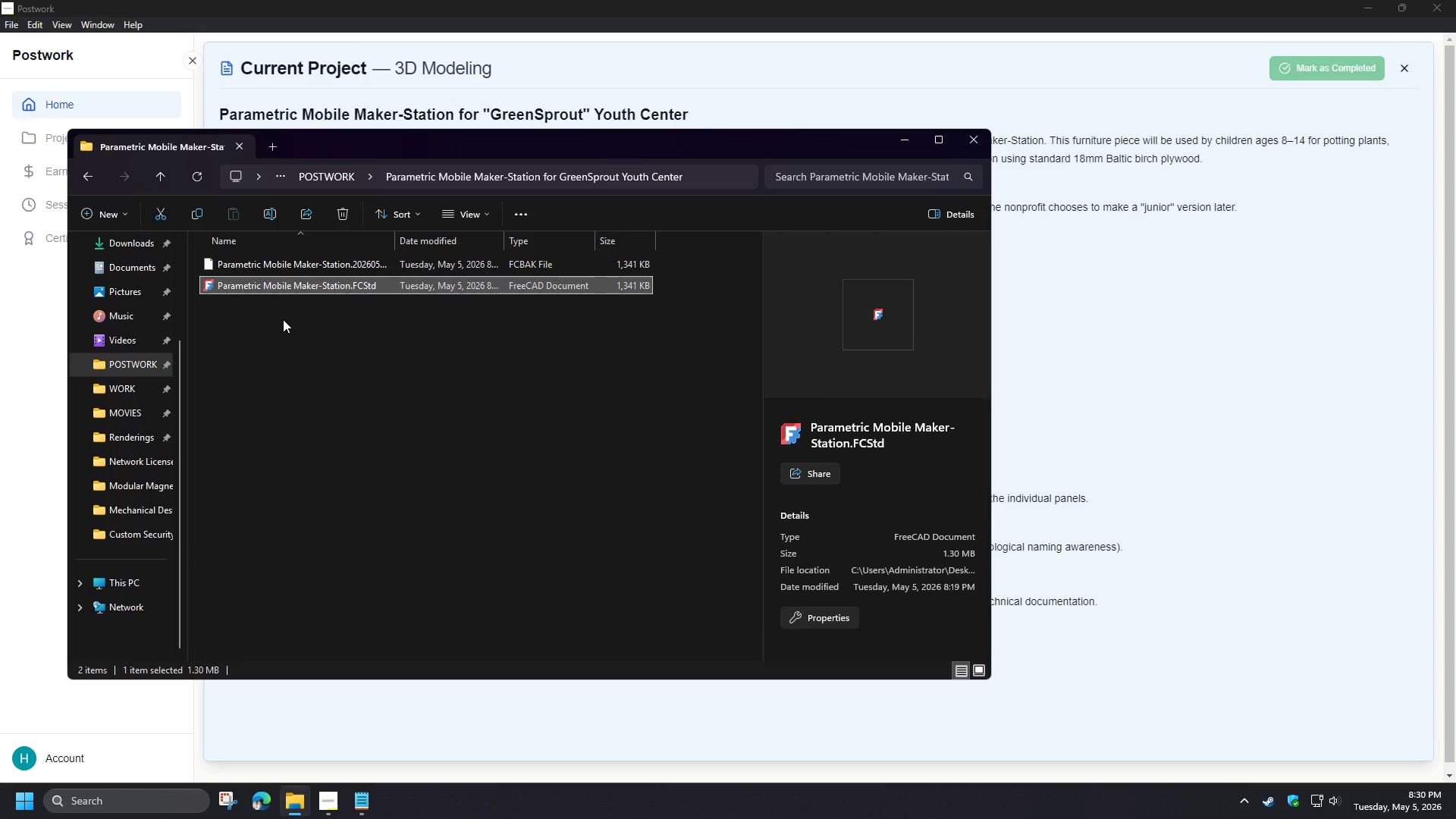 
left_click([283, 319])
 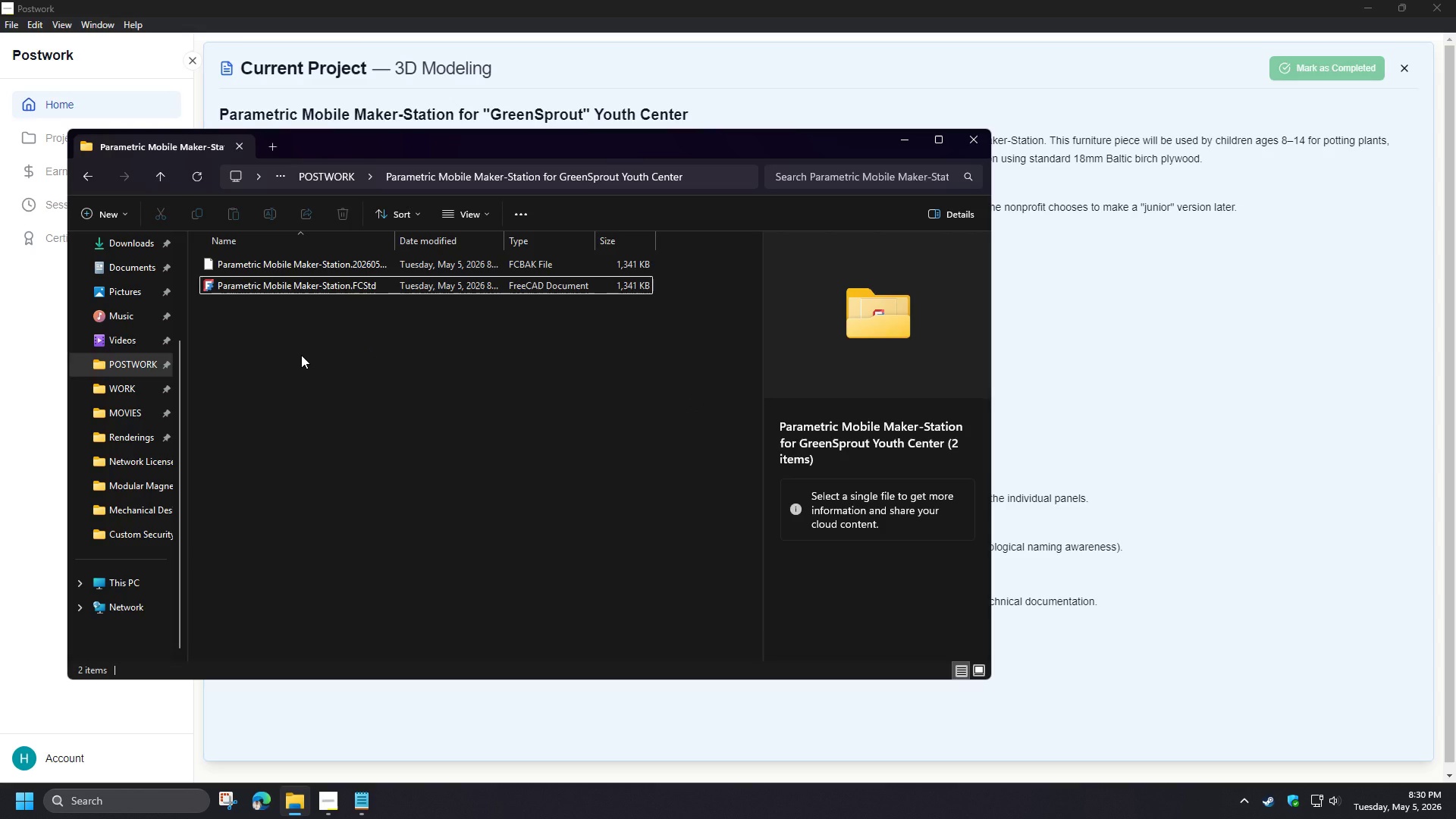 
key(F2)
 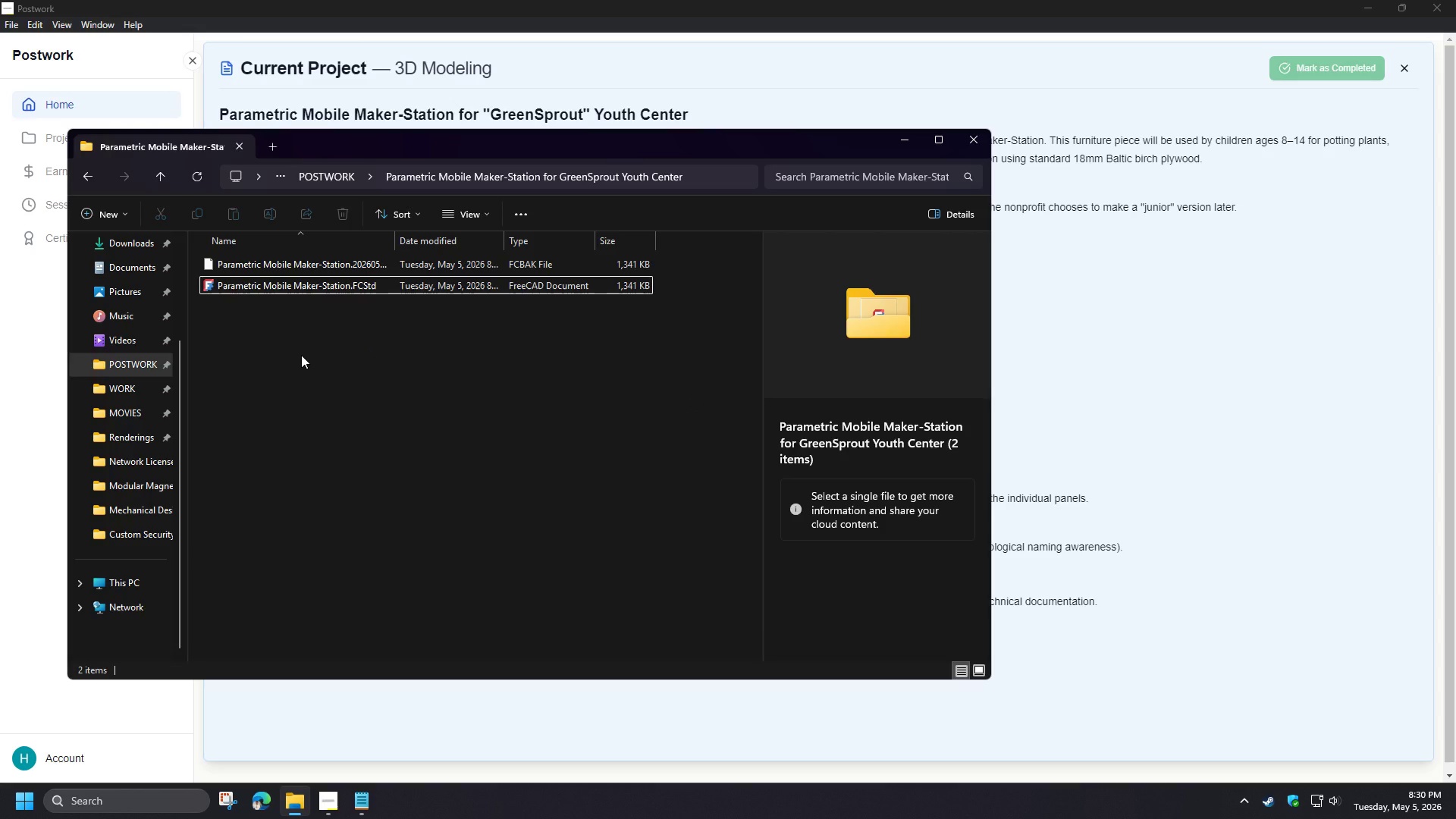 
left_click([301, 355])
 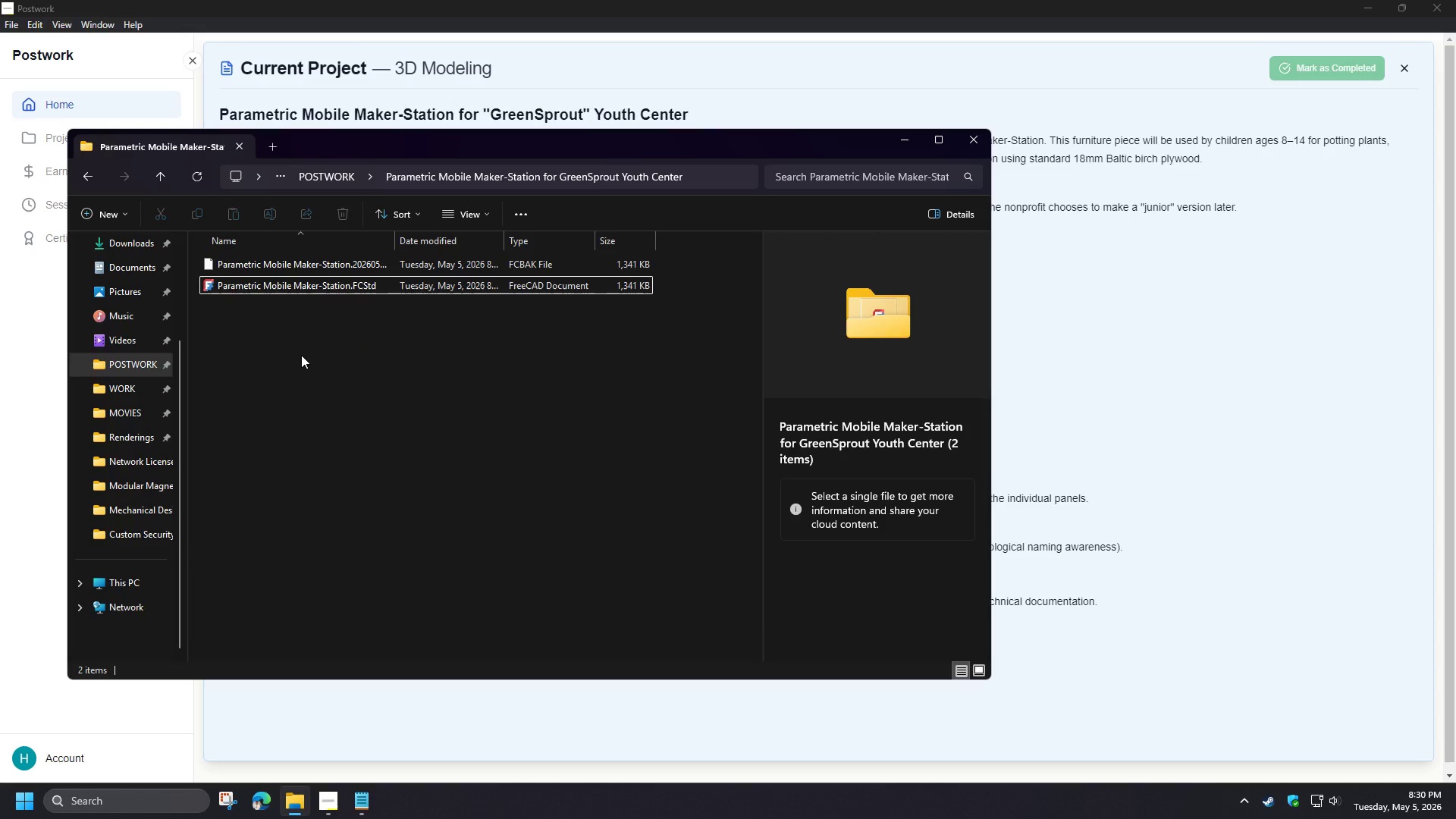 
key(F5)
 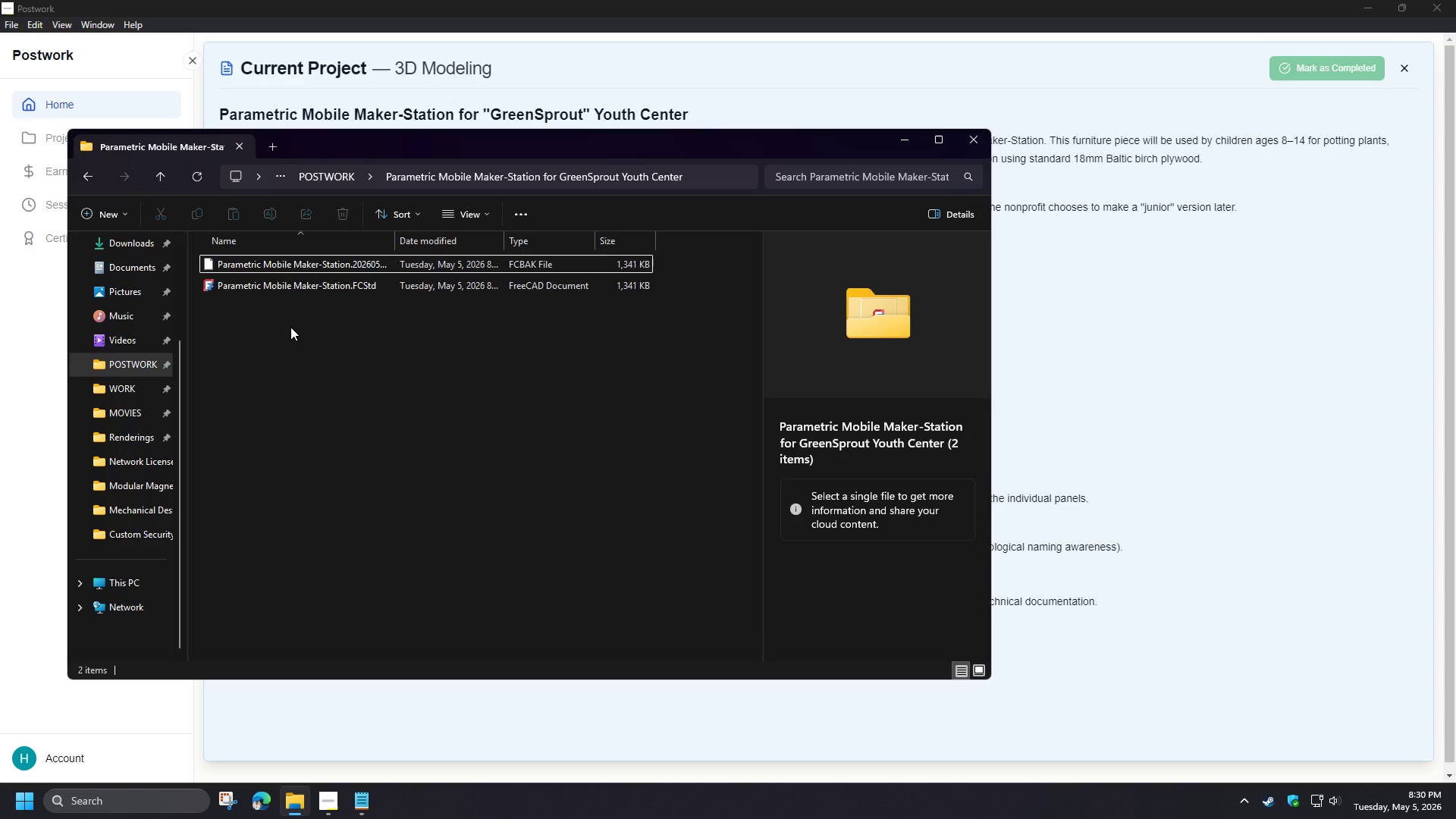 
left_click([290, 327])
 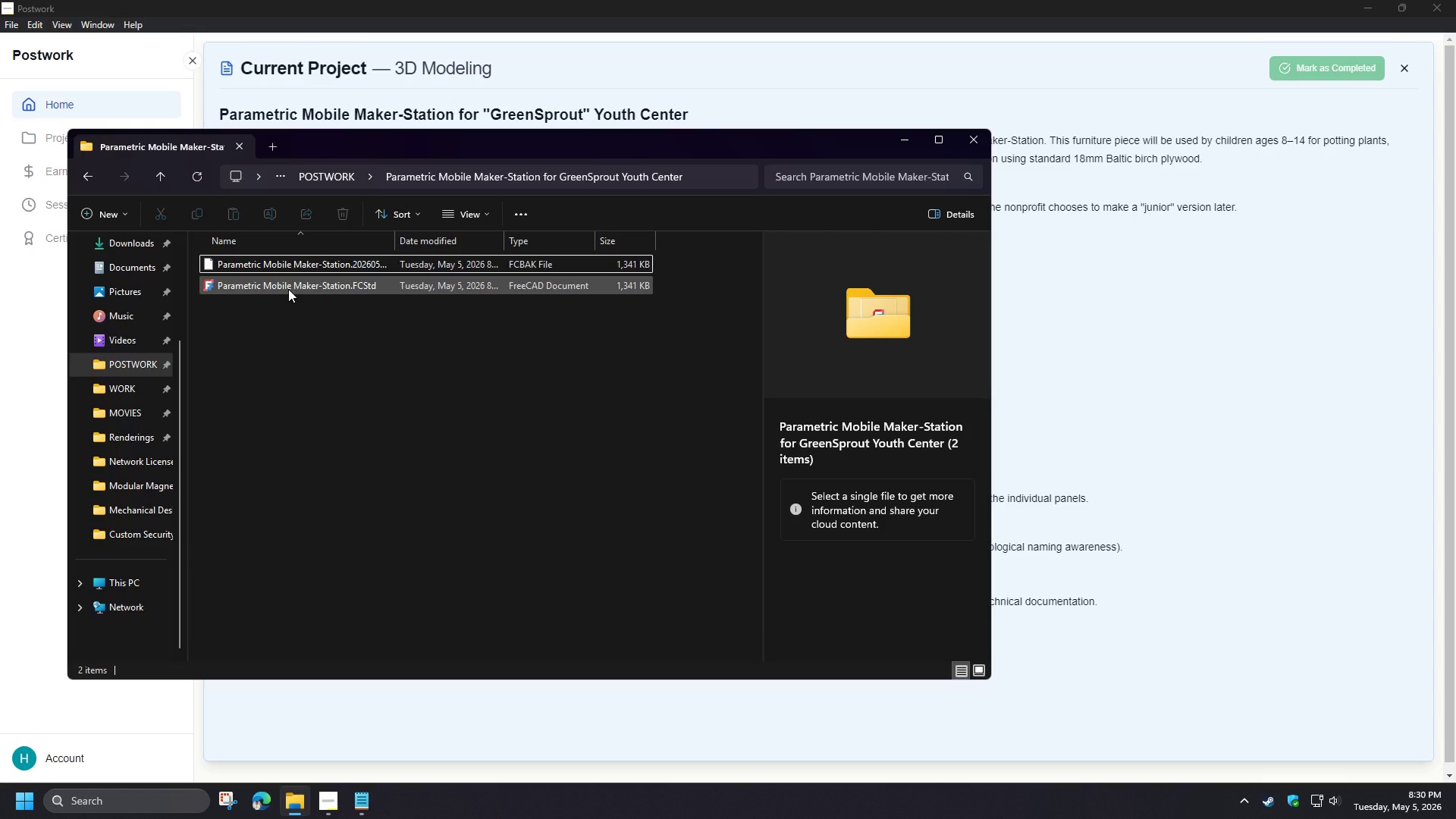 
left_click([288, 289])
 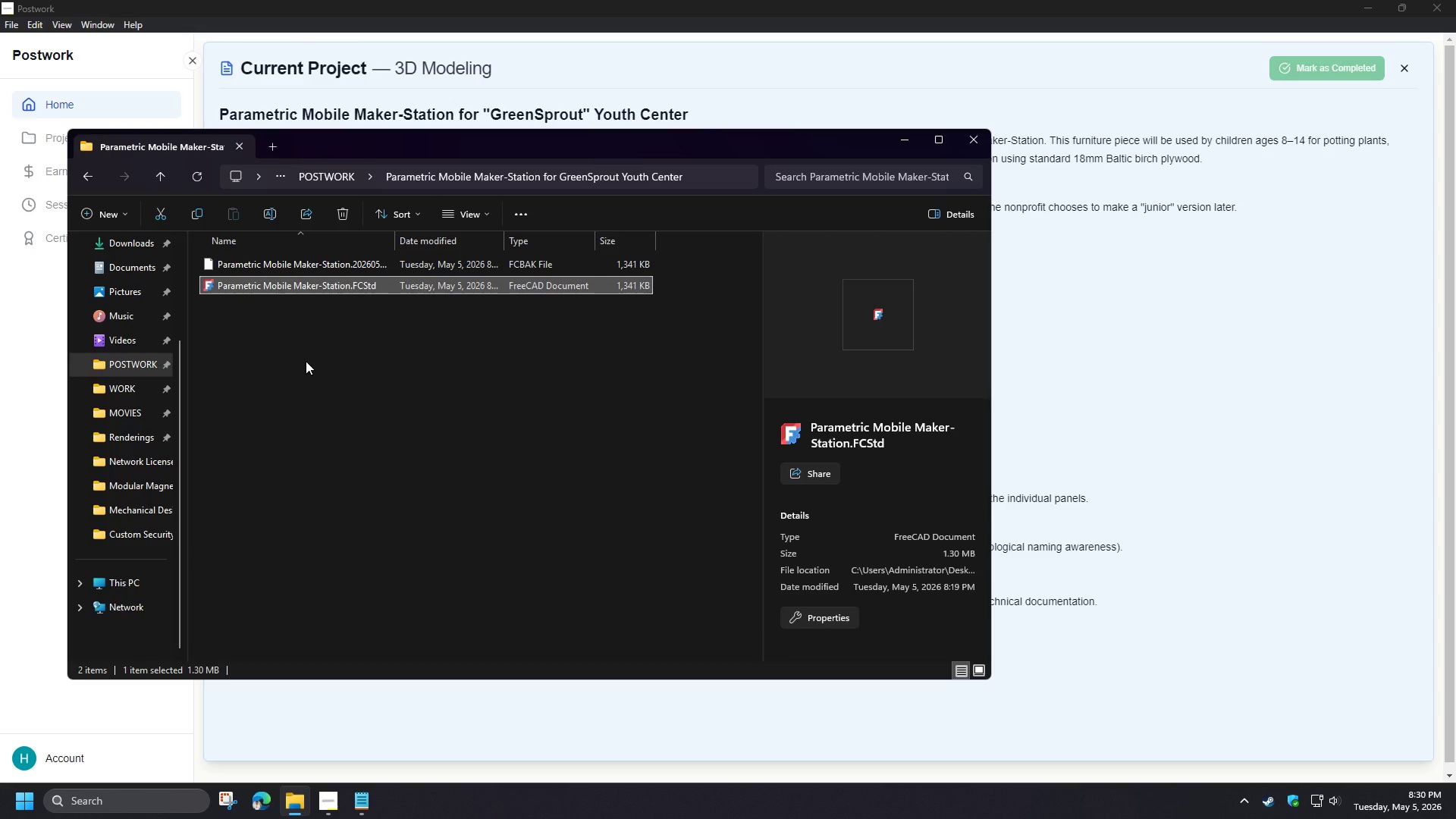 
key(NumpadEnter)
 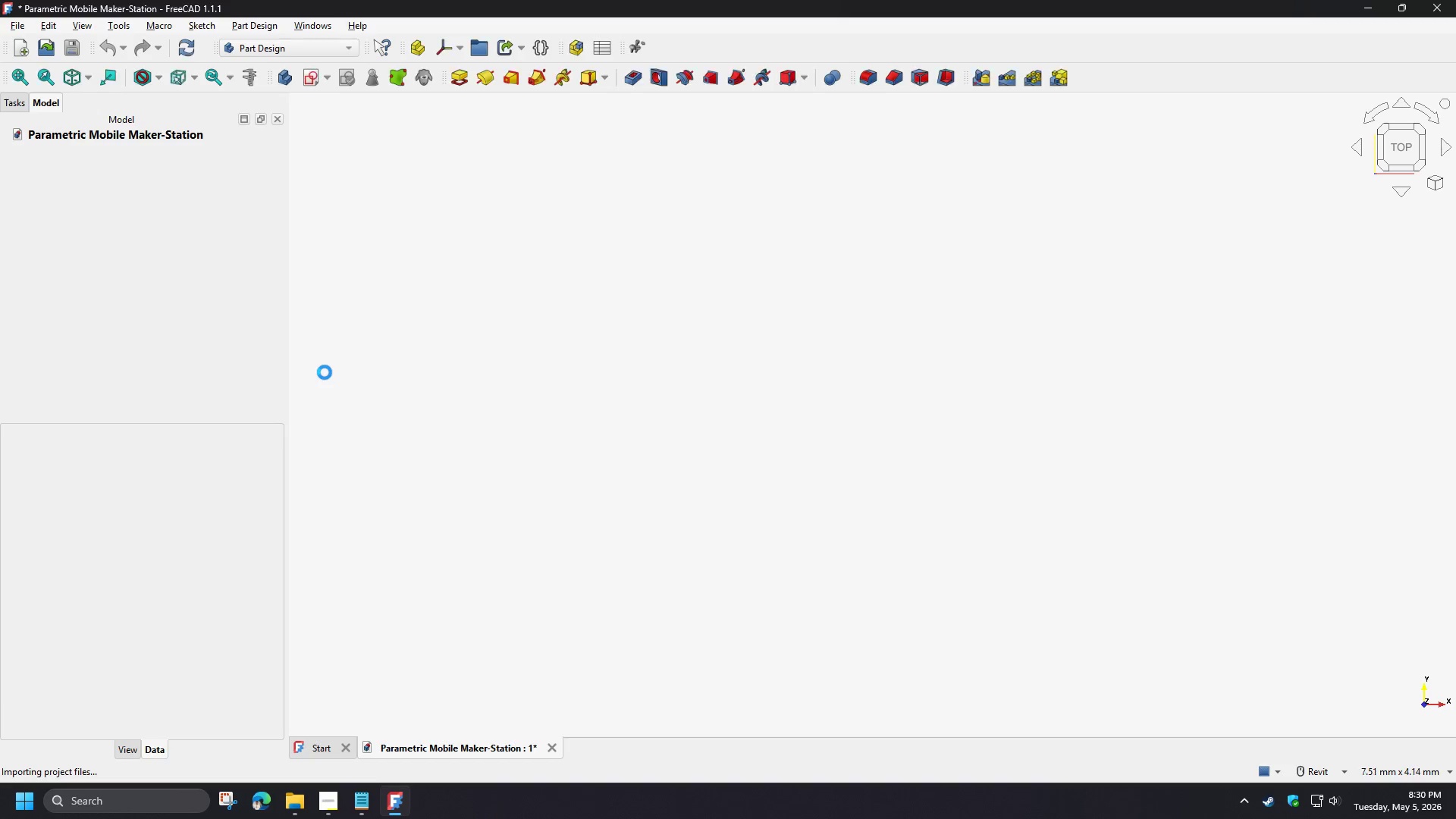 
wait(10.06)
 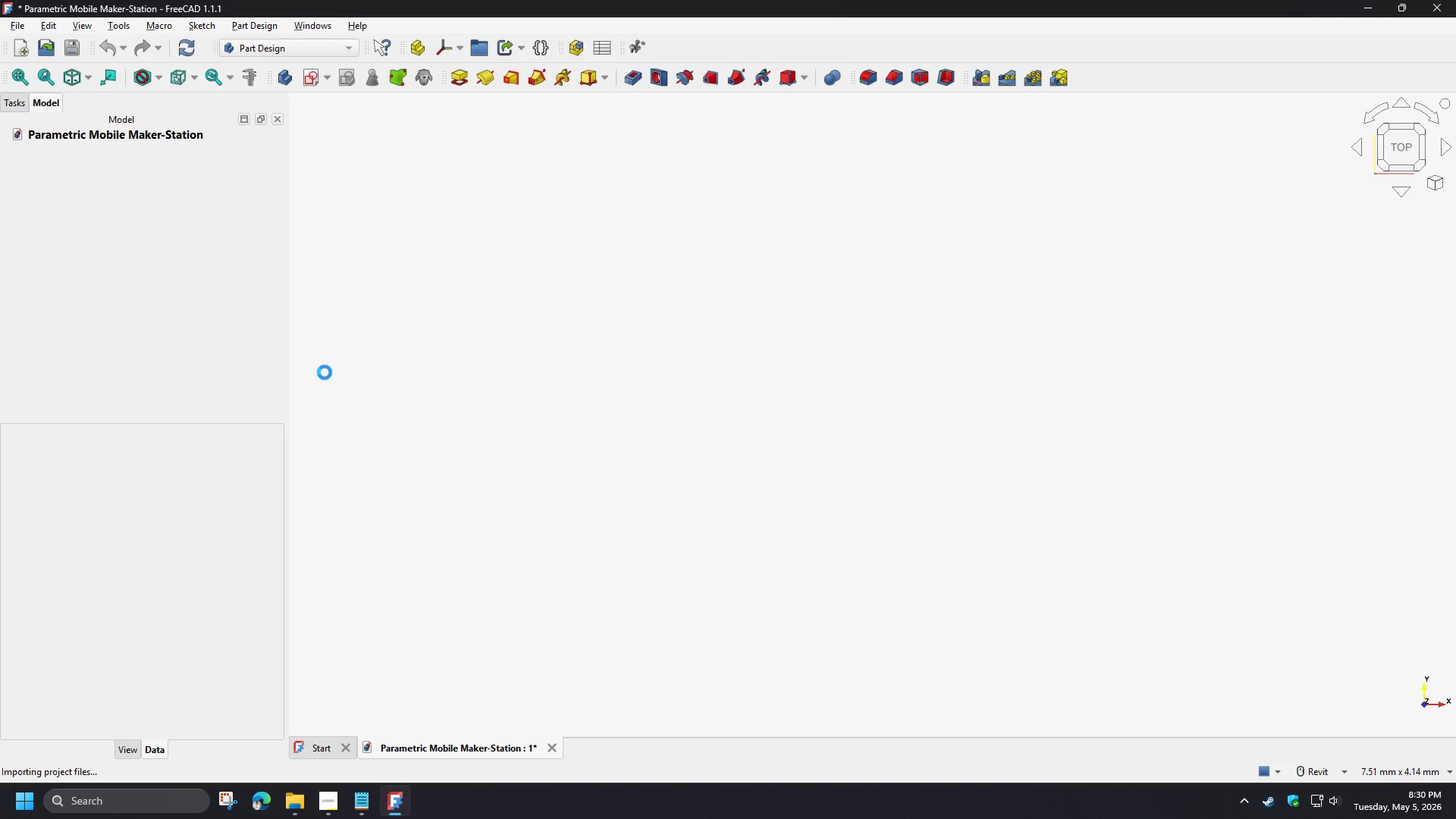 
left_click([14, 237])
 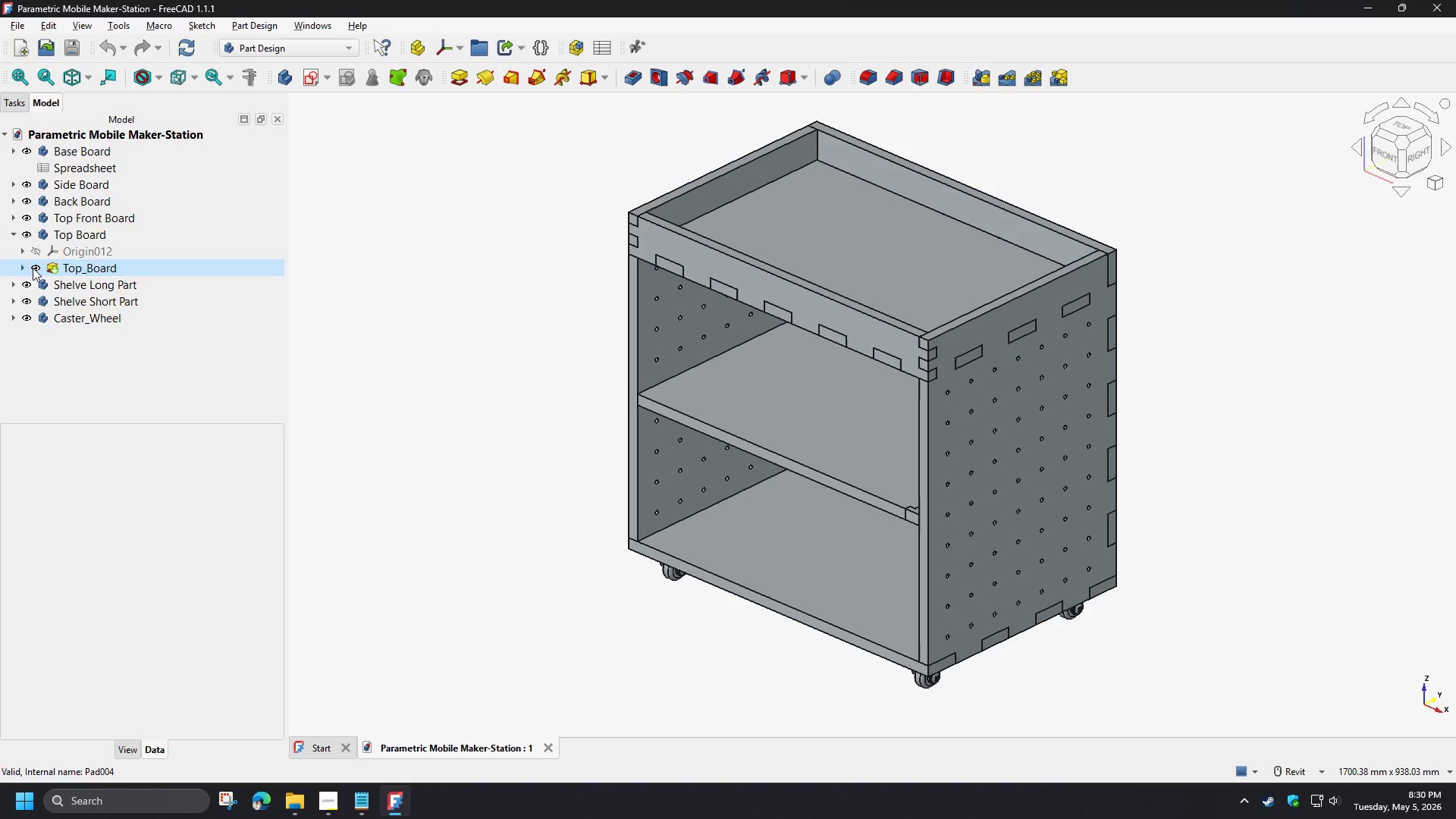 
left_click([24, 265])
 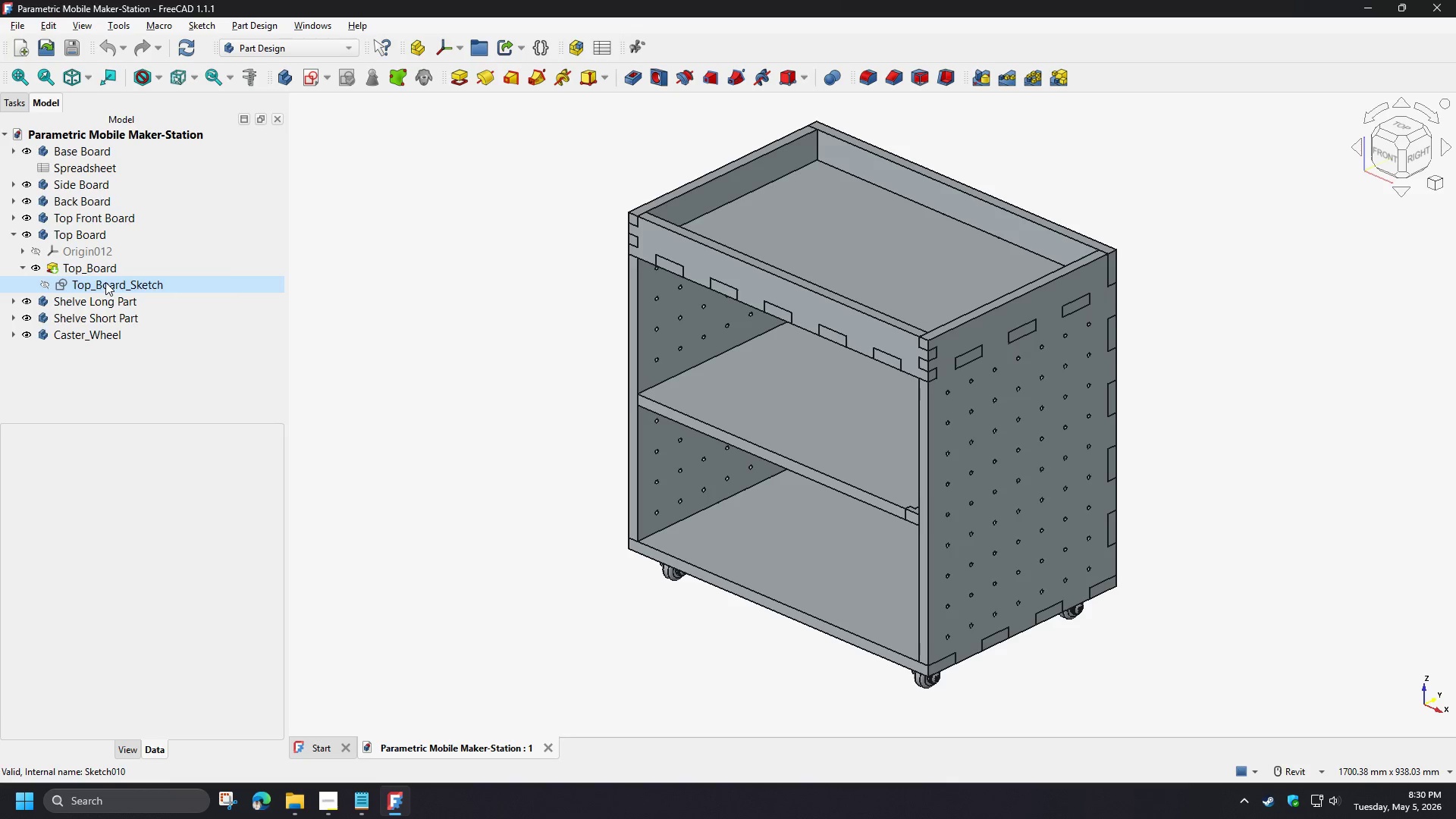 
double_click([105, 282])
 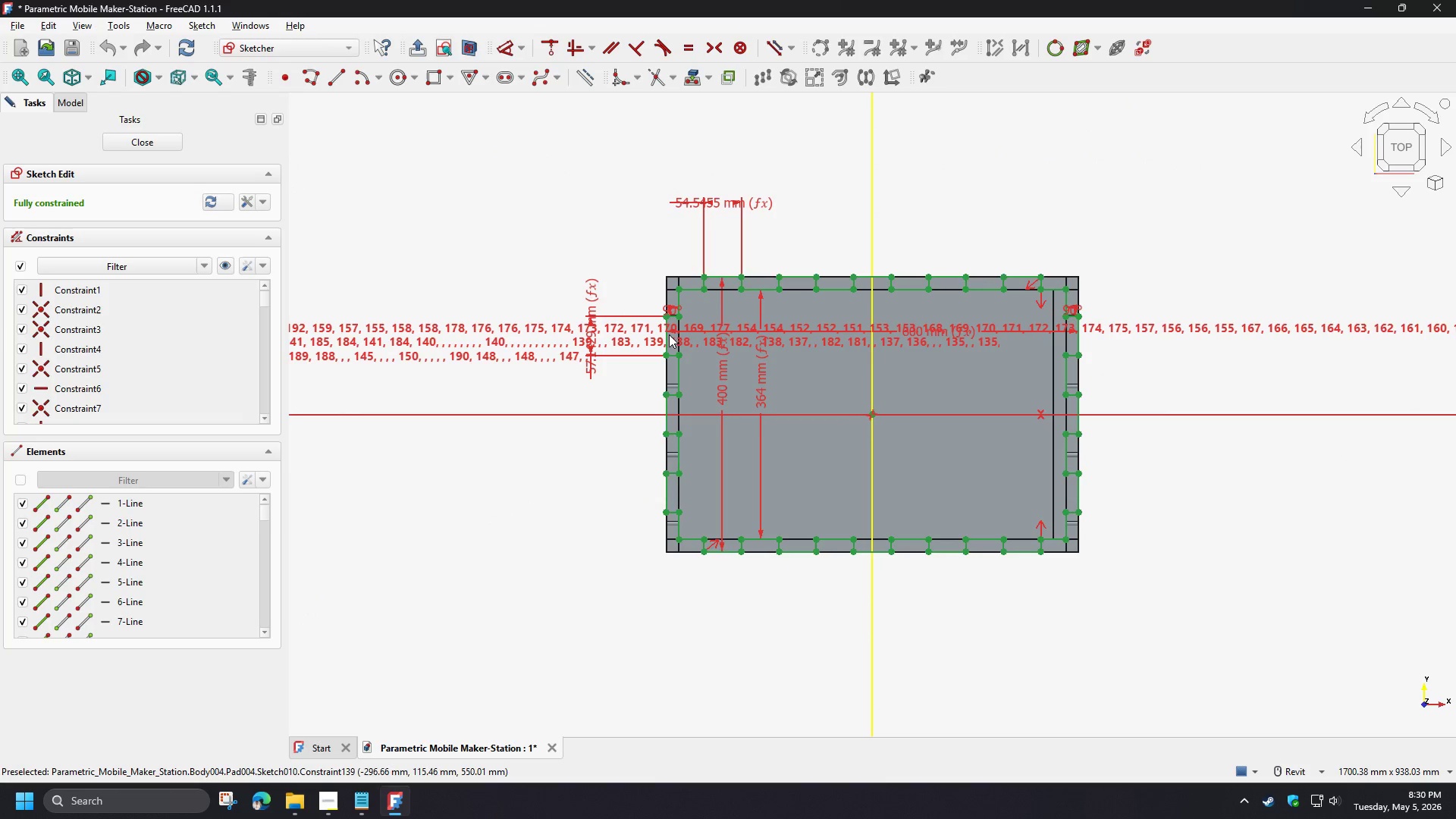 
left_click([129, 140])
 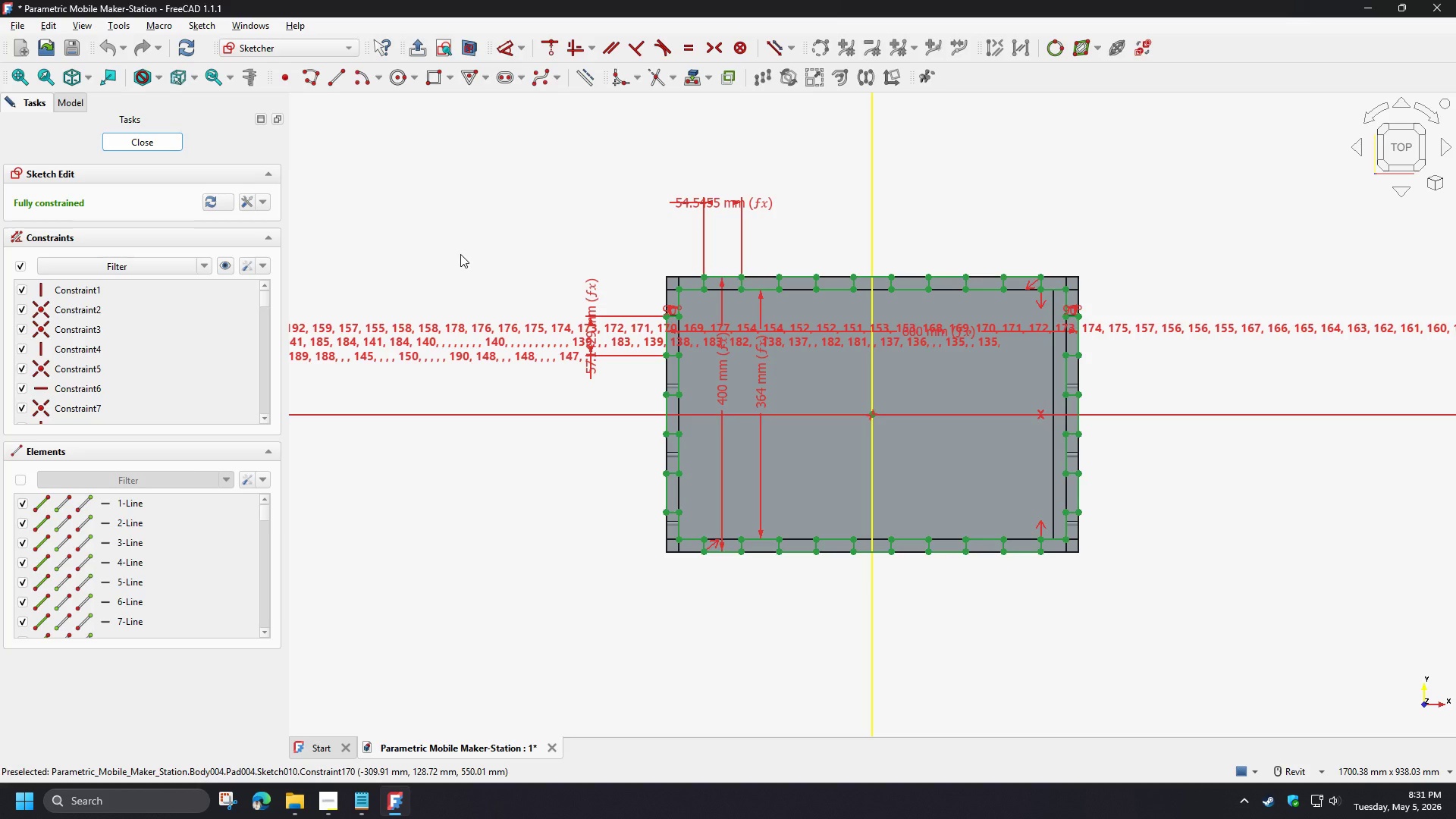 
wait(35.08)
 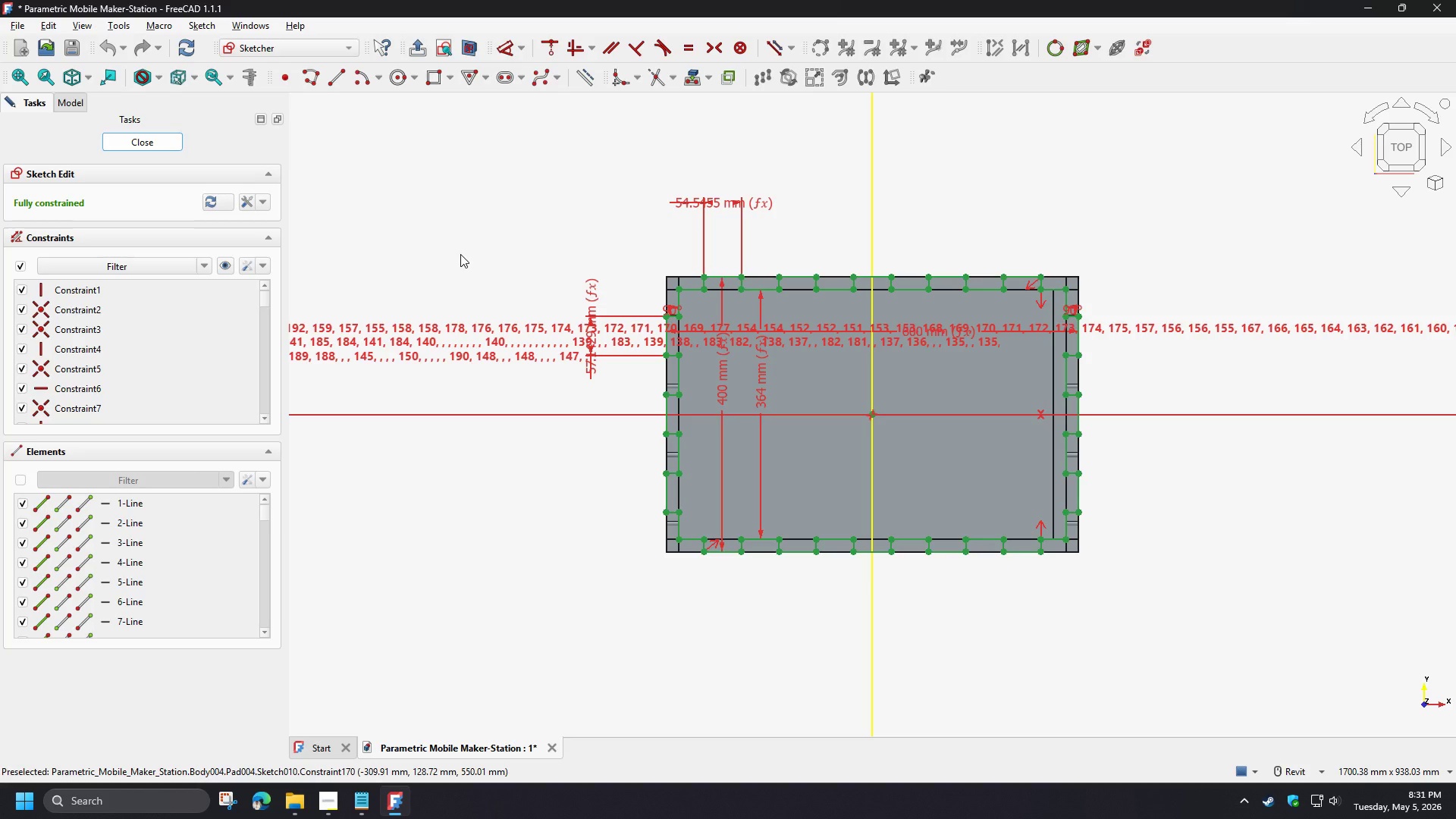 
left_click([13, 237])
 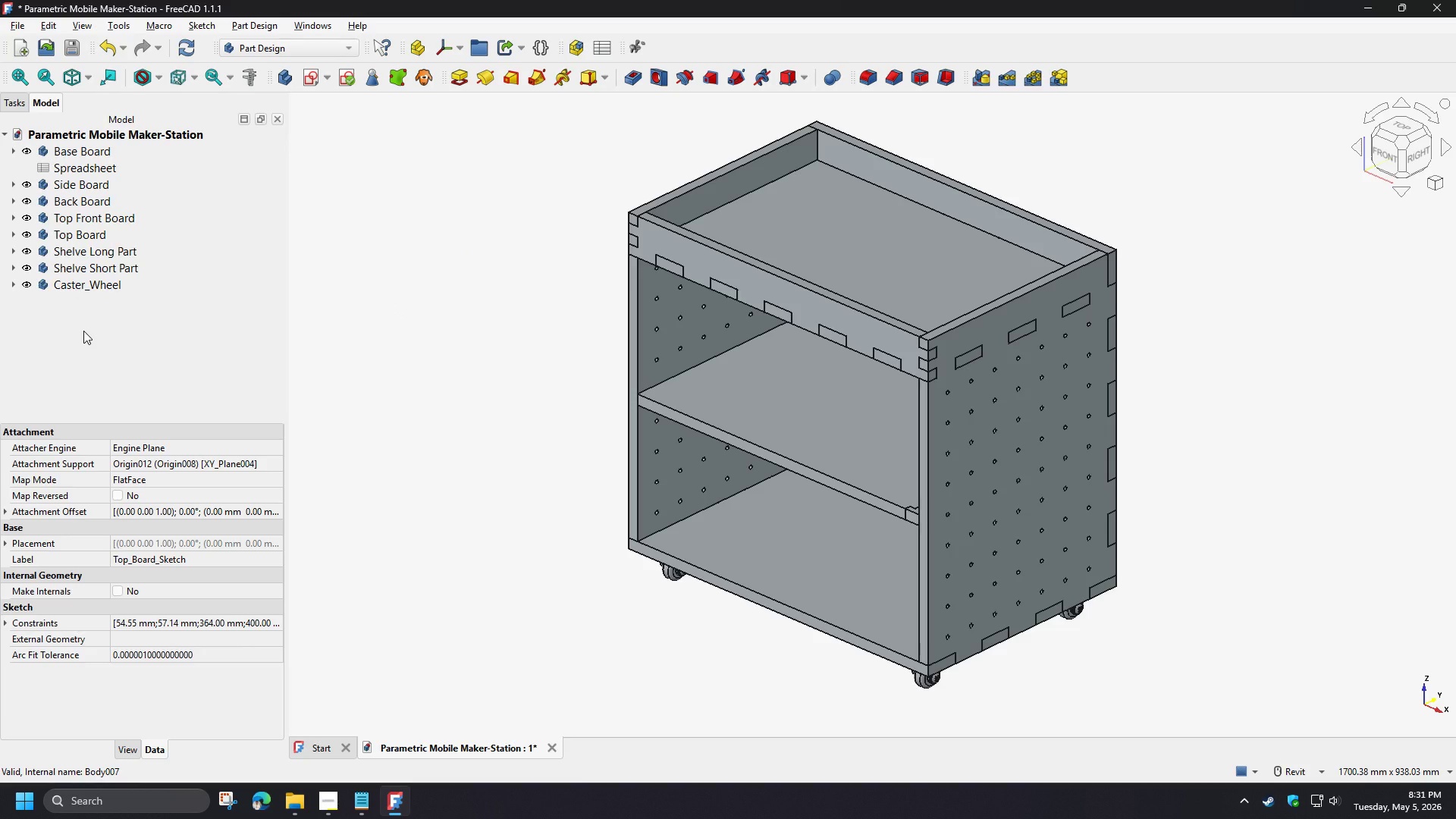 
left_click([83, 331])
 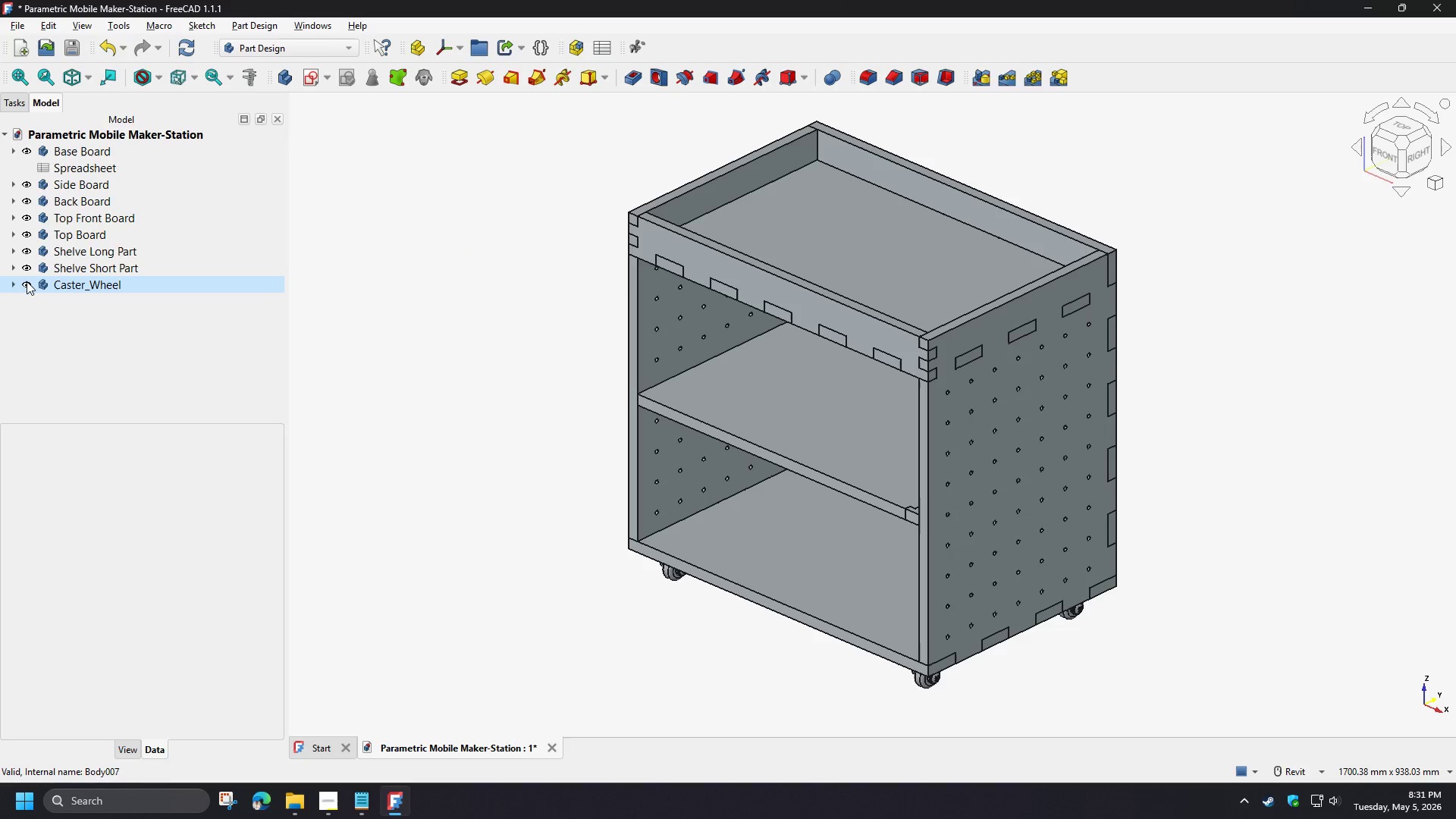 
double_click([24, 266])
 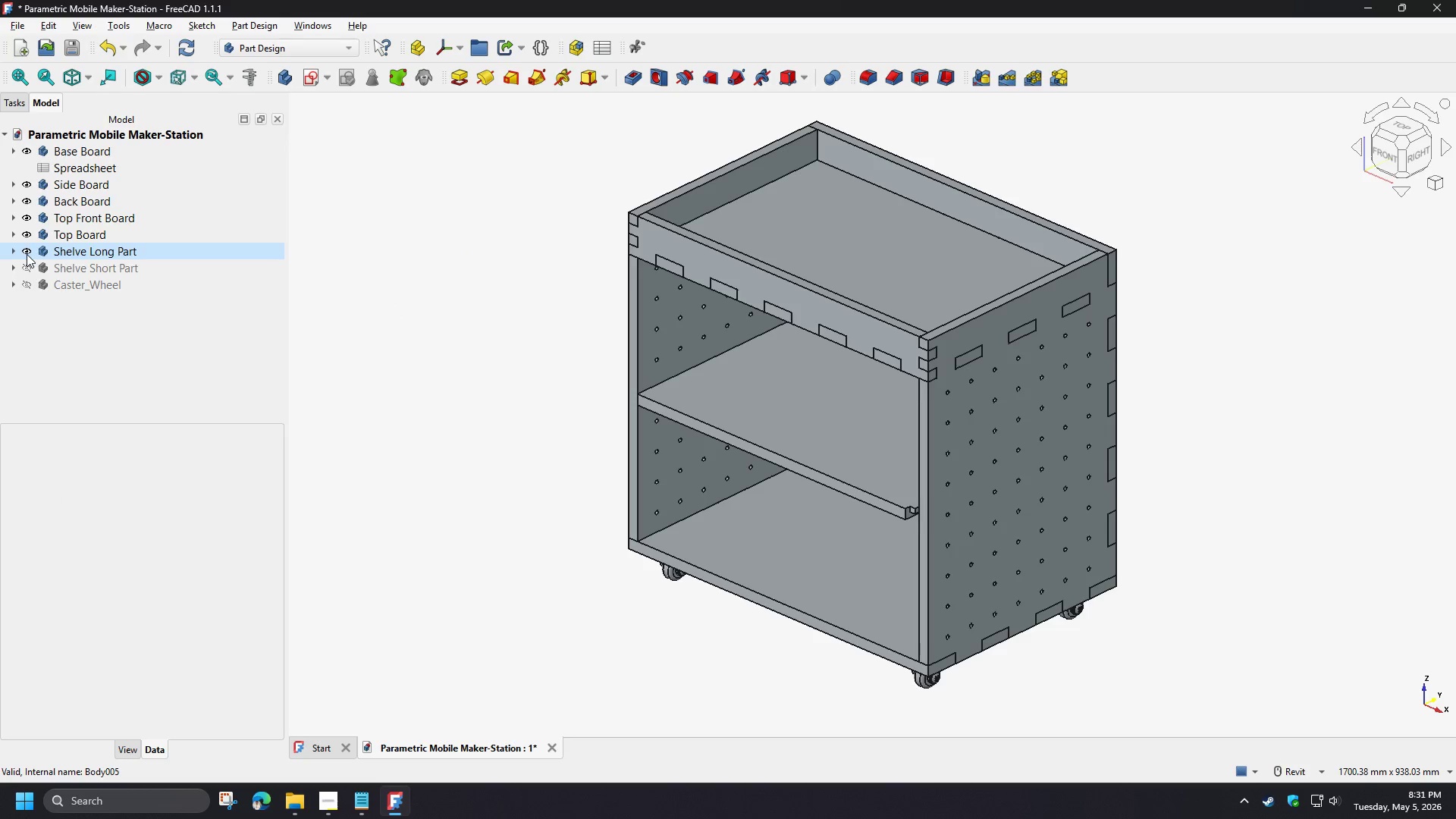 
triple_click([27, 254])
 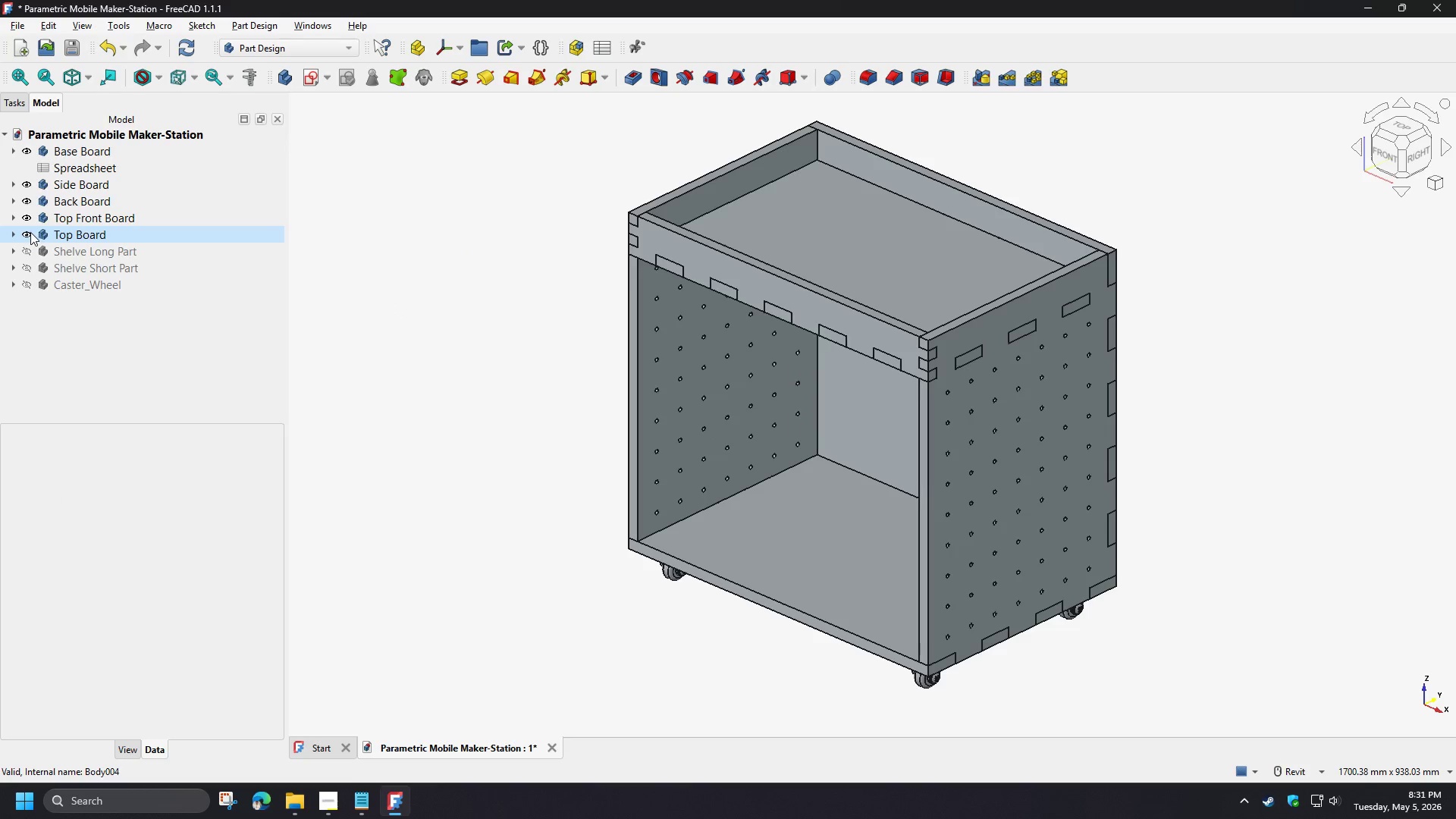 
triple_click([30, 232])
 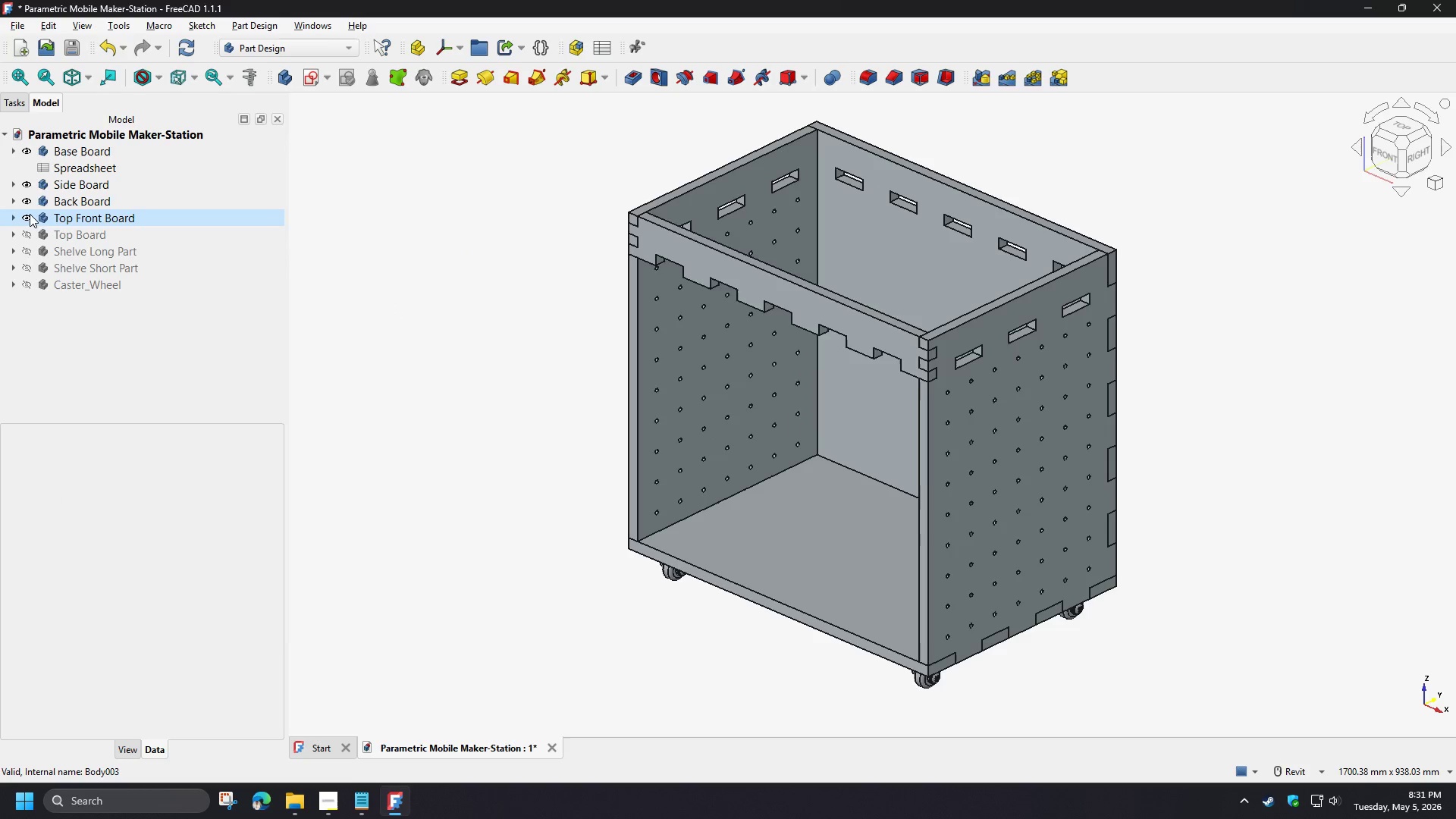 
triple_click([30, 214])
 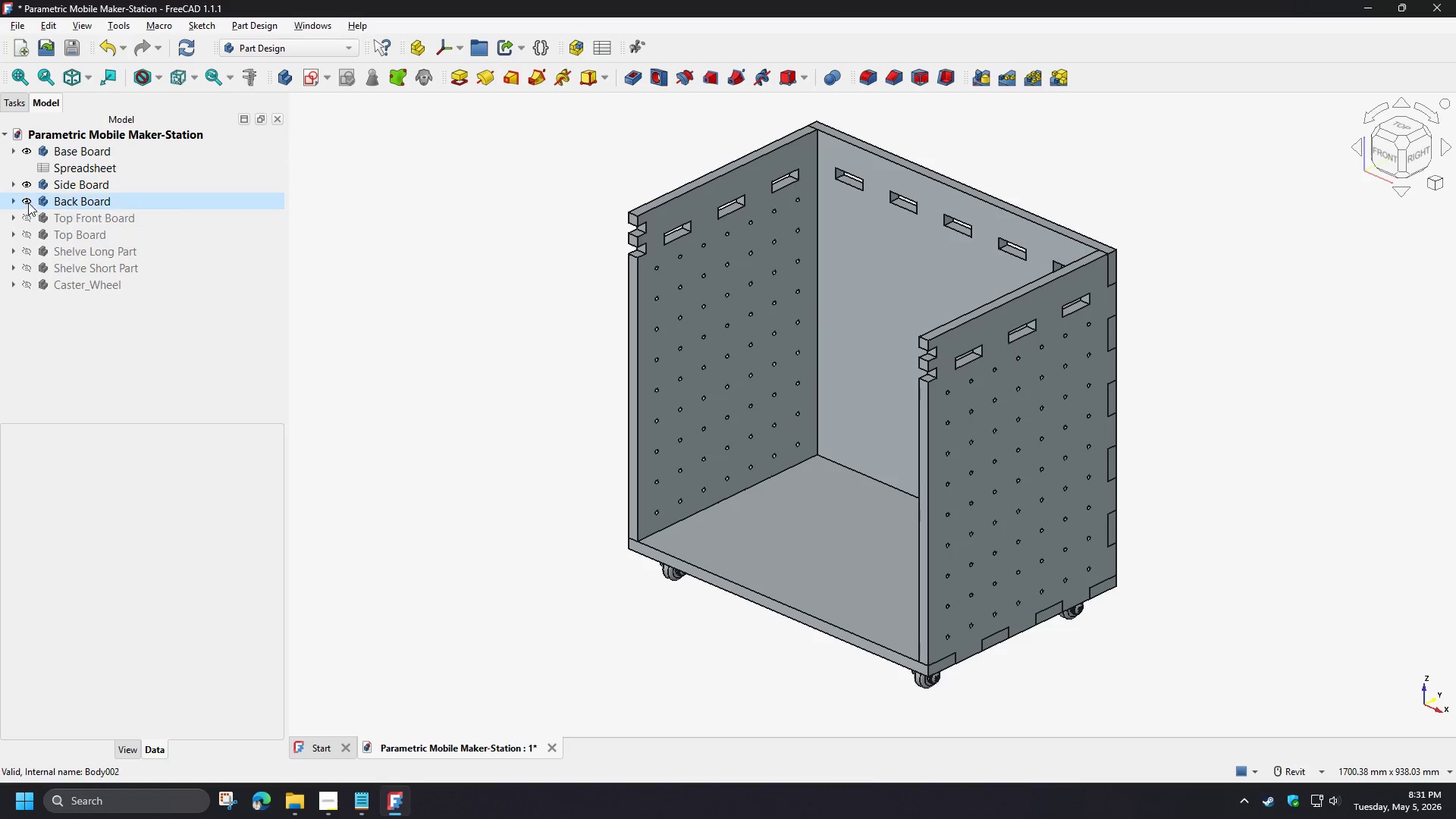 
triple_click([27, 200])
 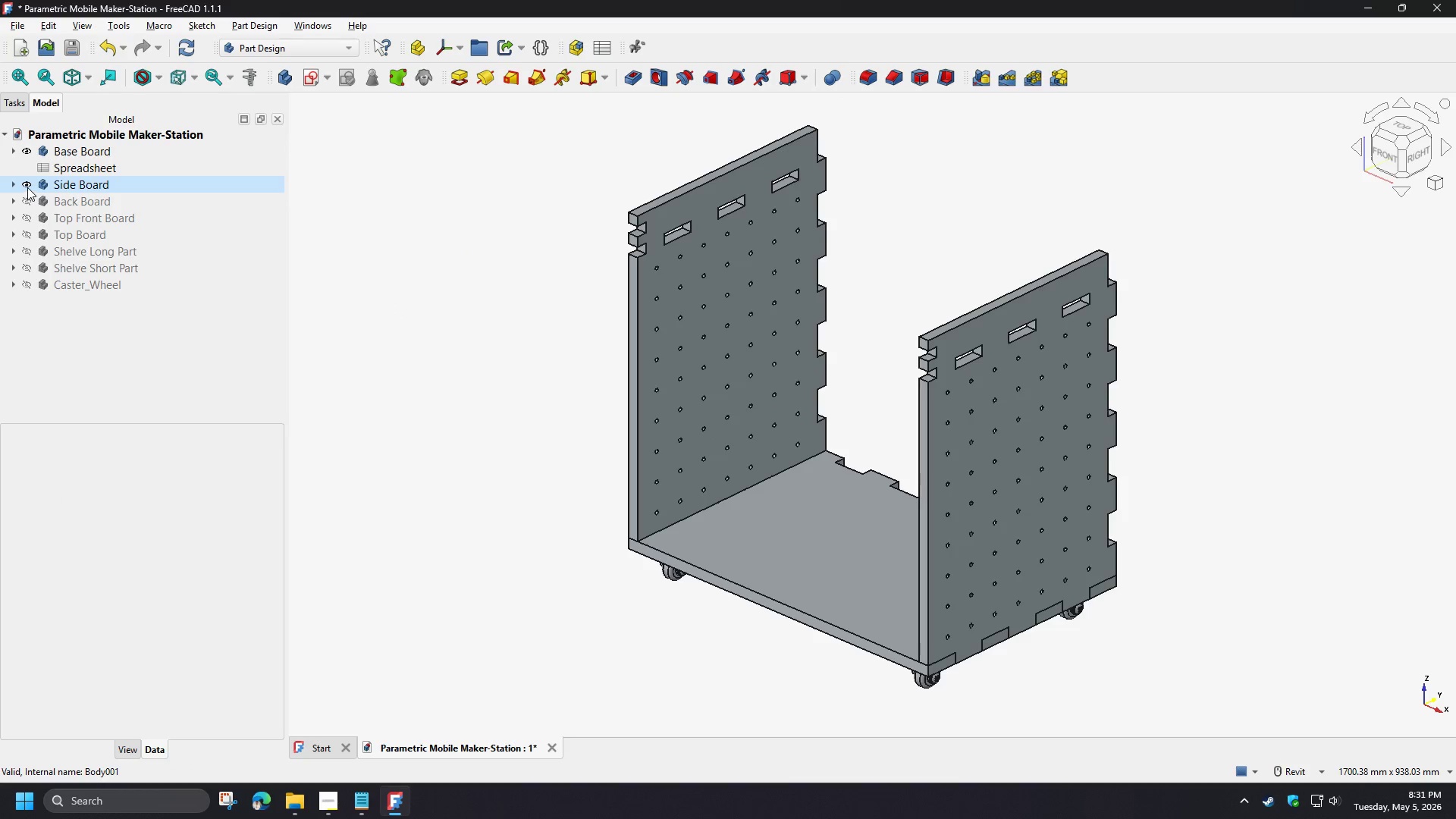 
triple_click([27, 187])
 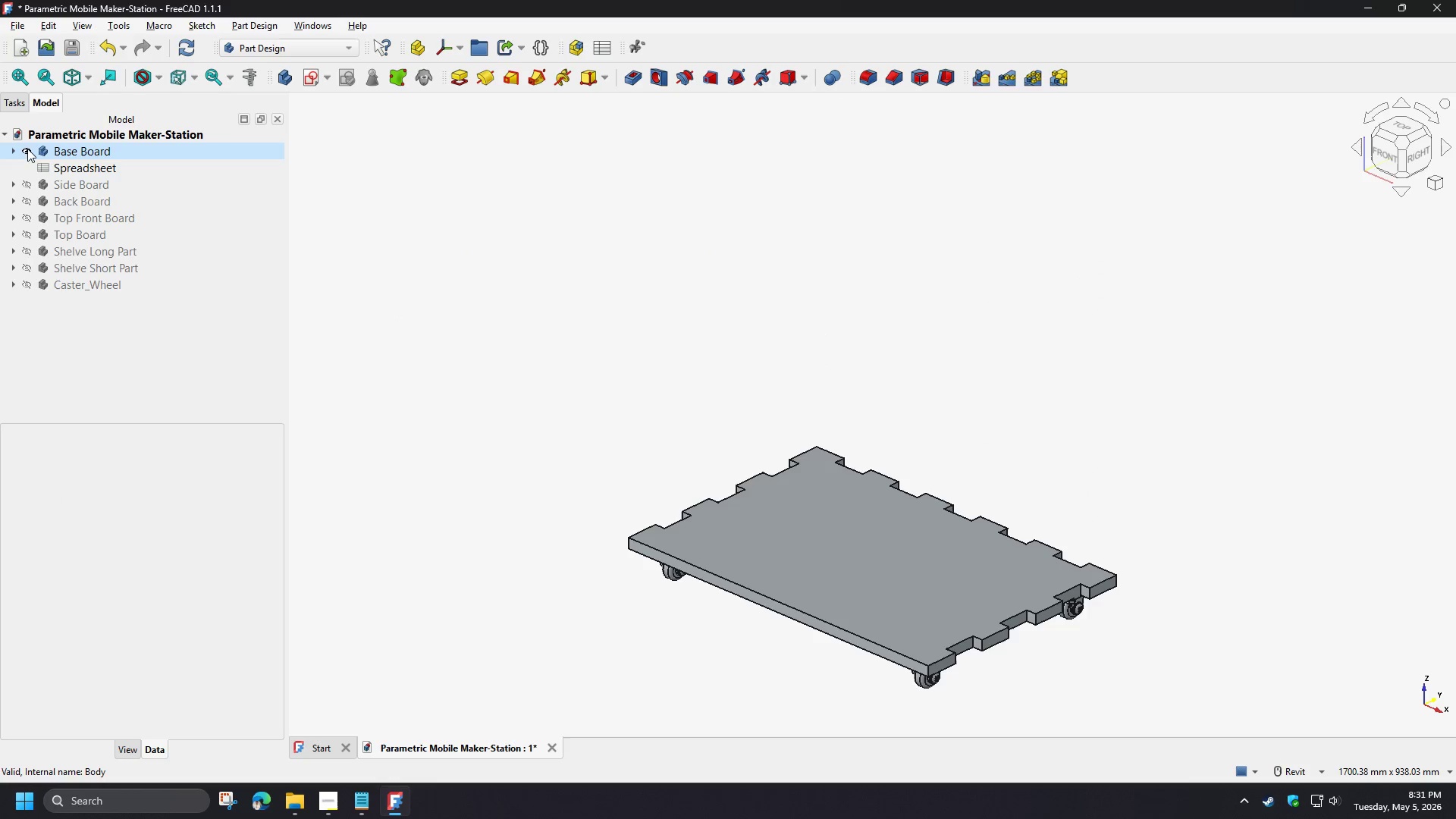 
triple_click([27, 146])
 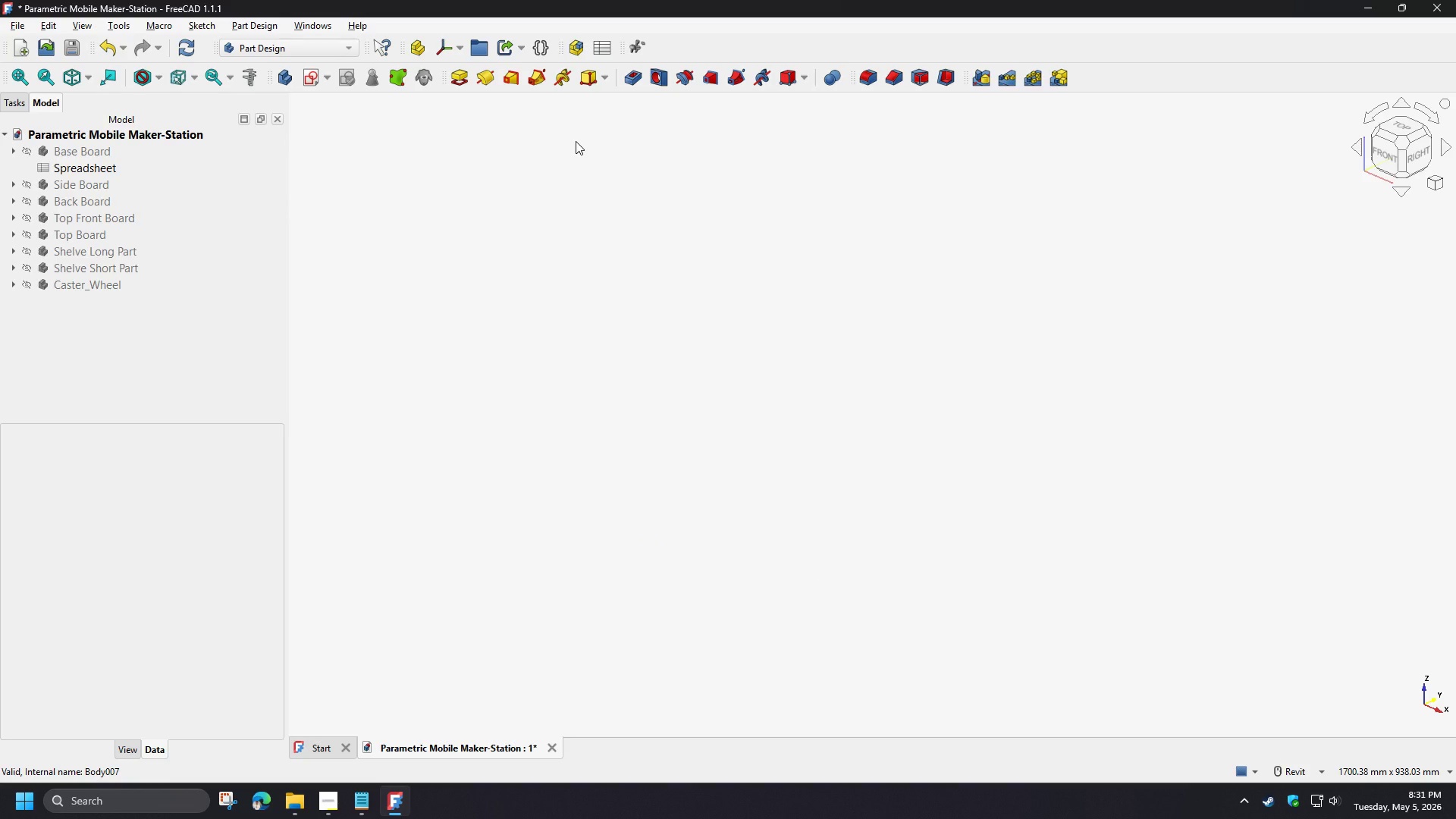 
wait(11.8)
 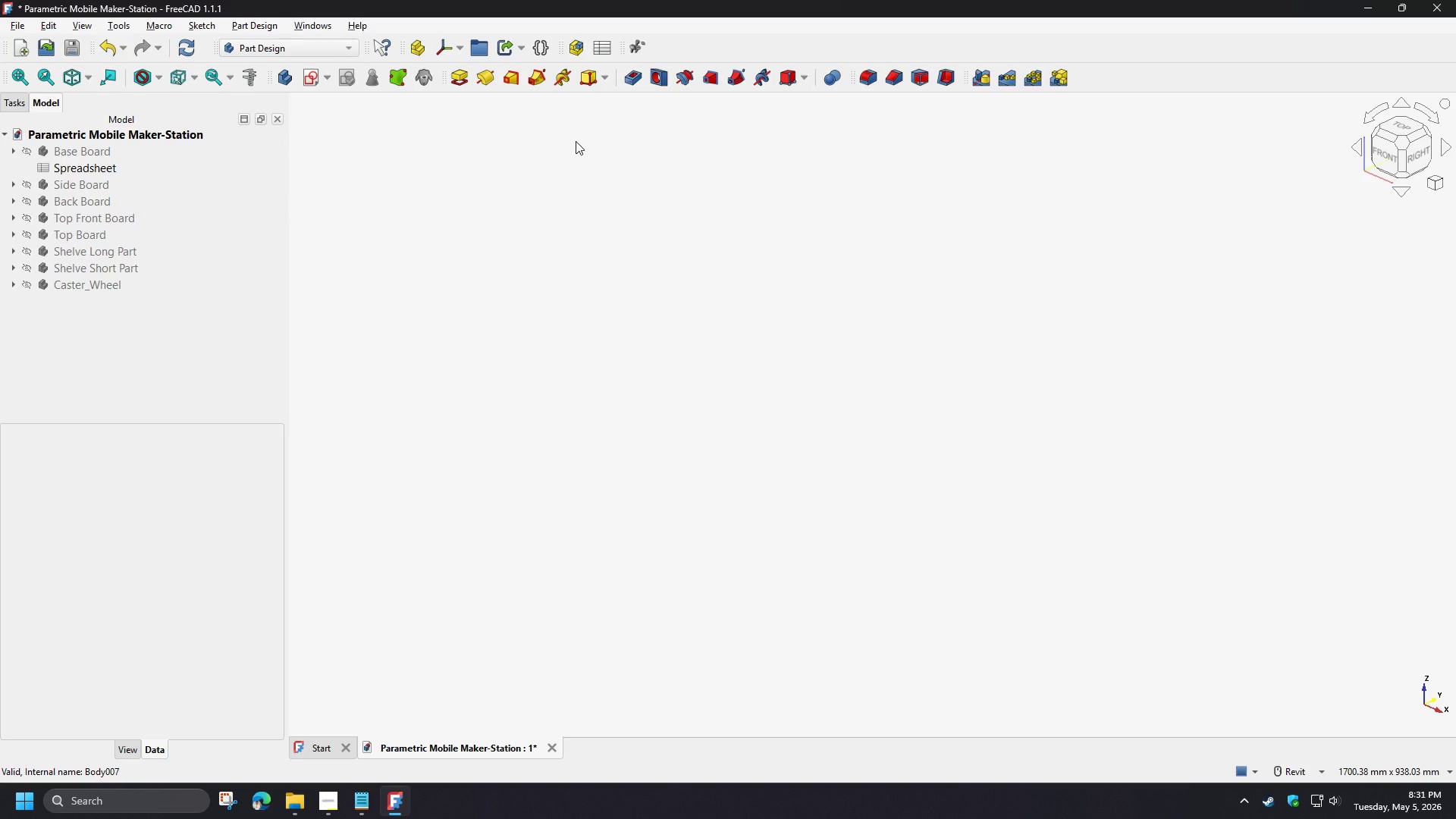 
left_click([155, 336])
 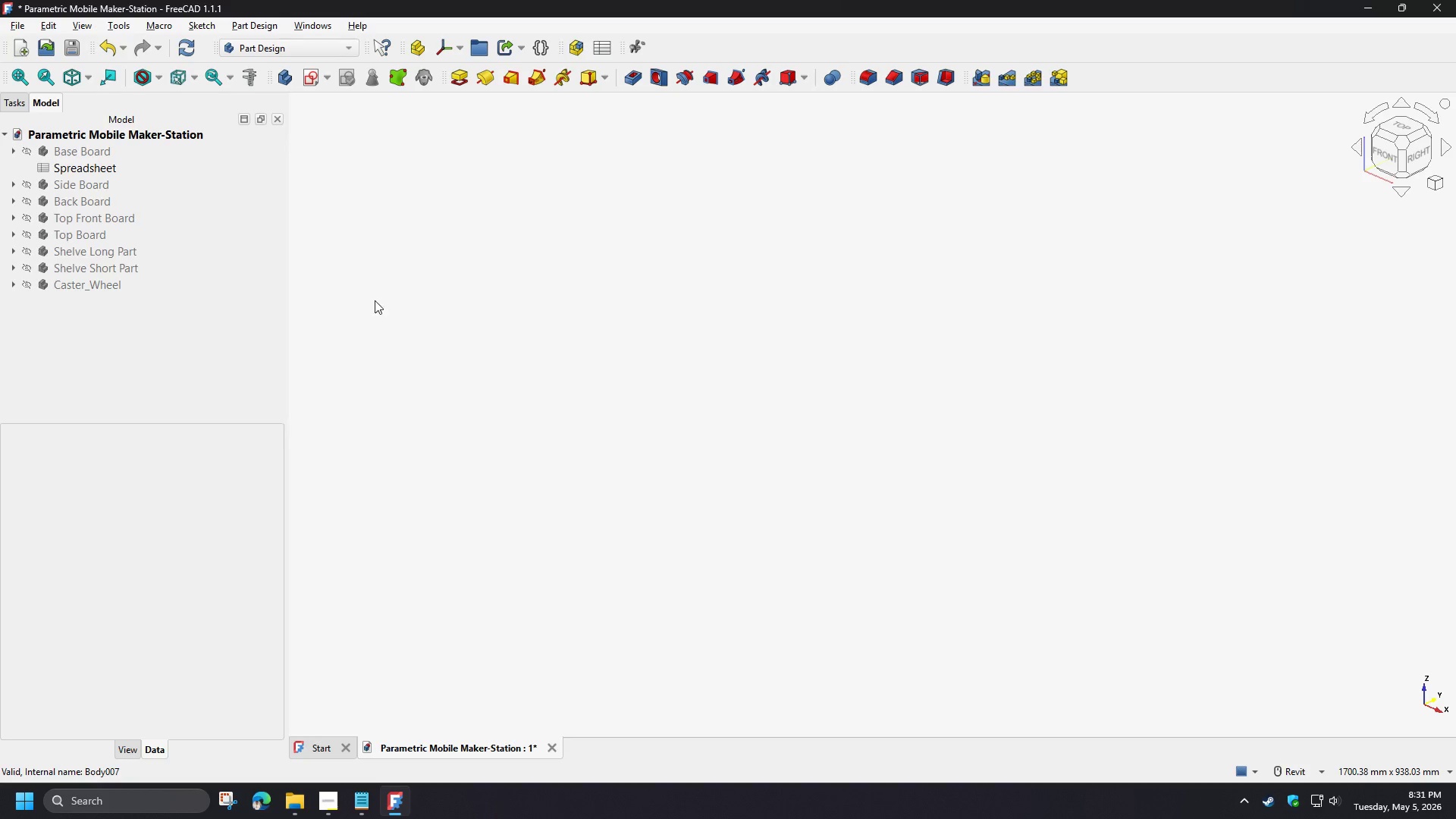 
key(Control+S)
 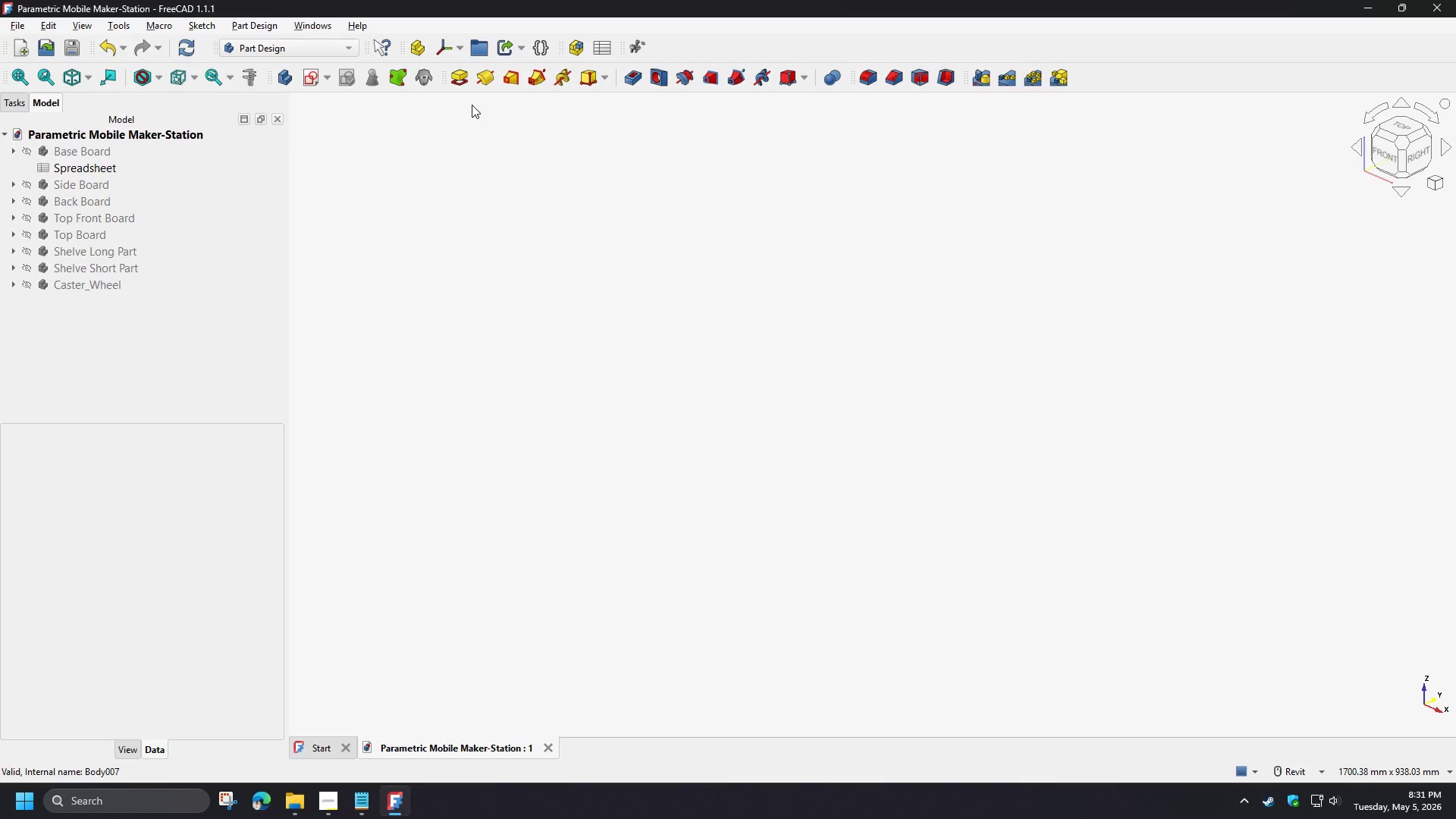 
left_click([573, 46])
 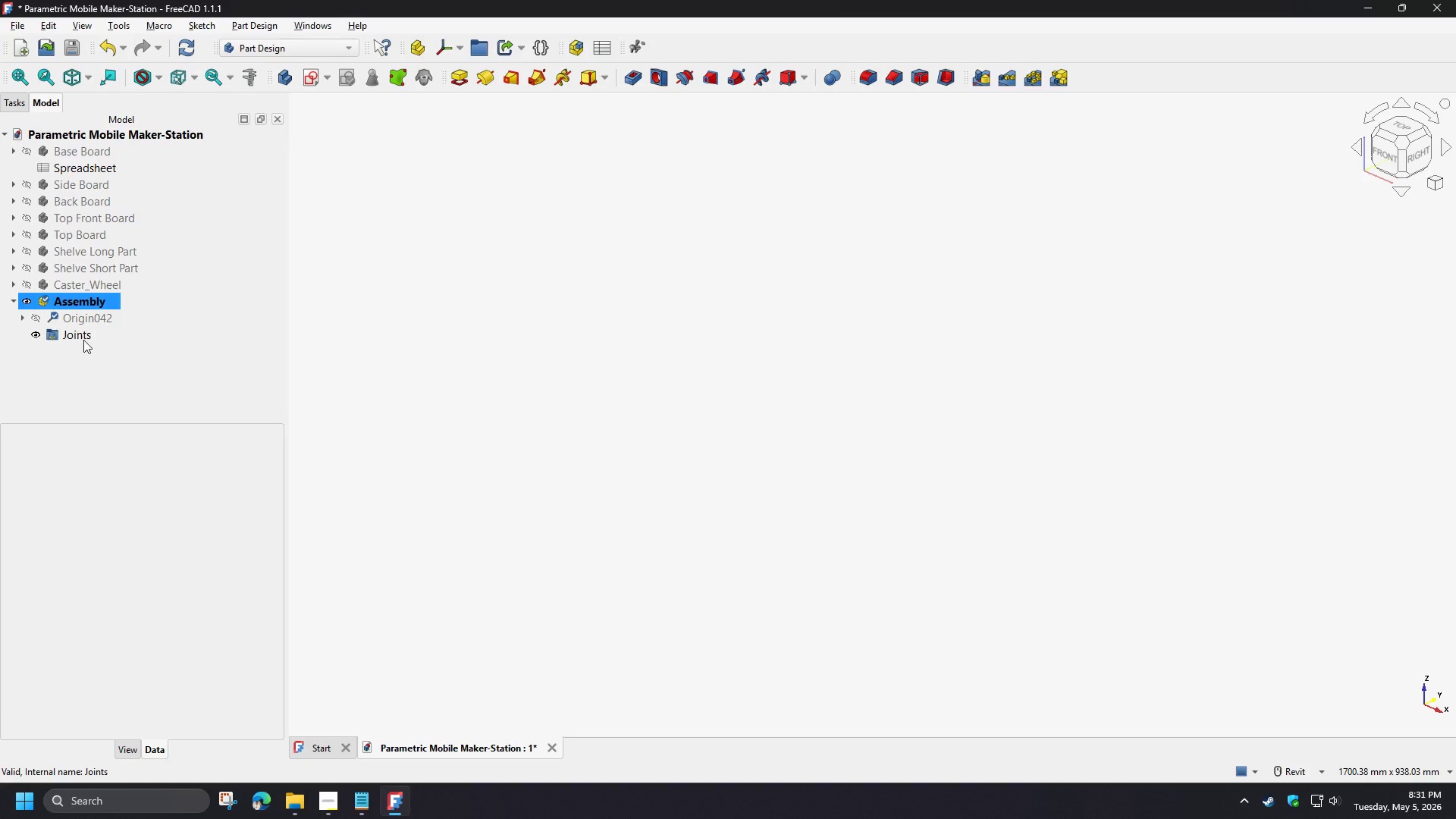 
double_click([91, 302])
 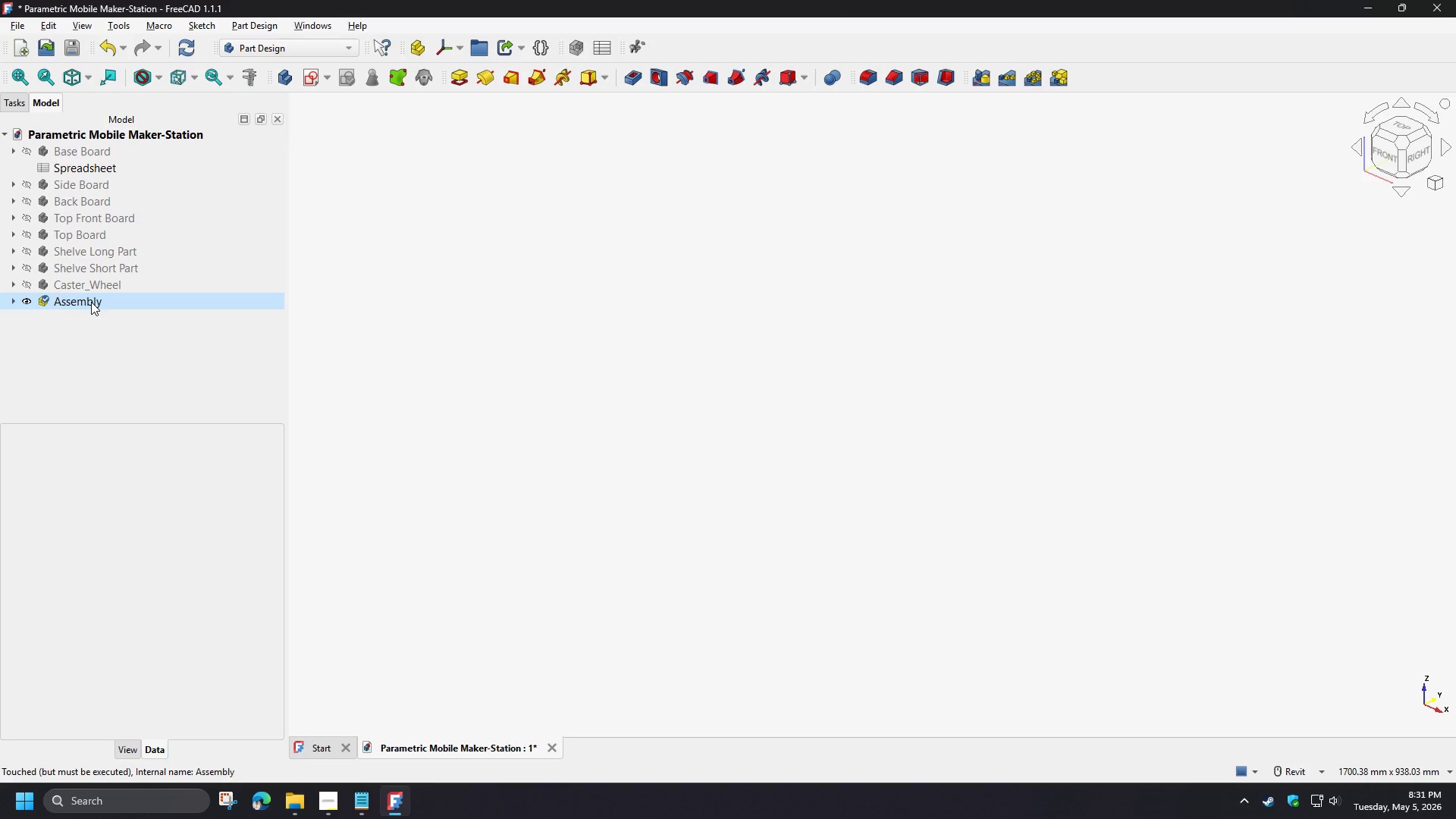 
triple_click([91, 302])
 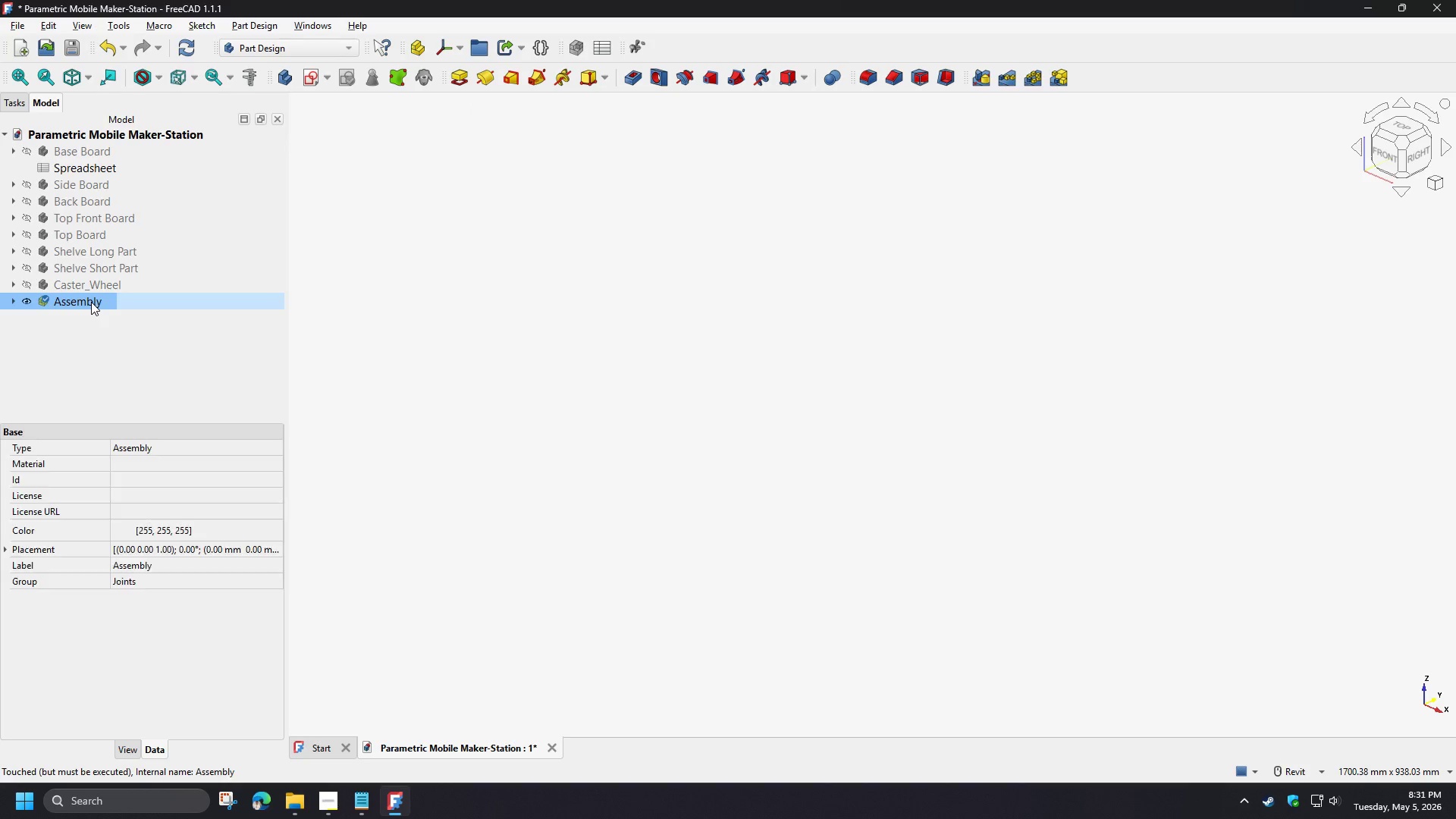 
triple_click([91, 302])
 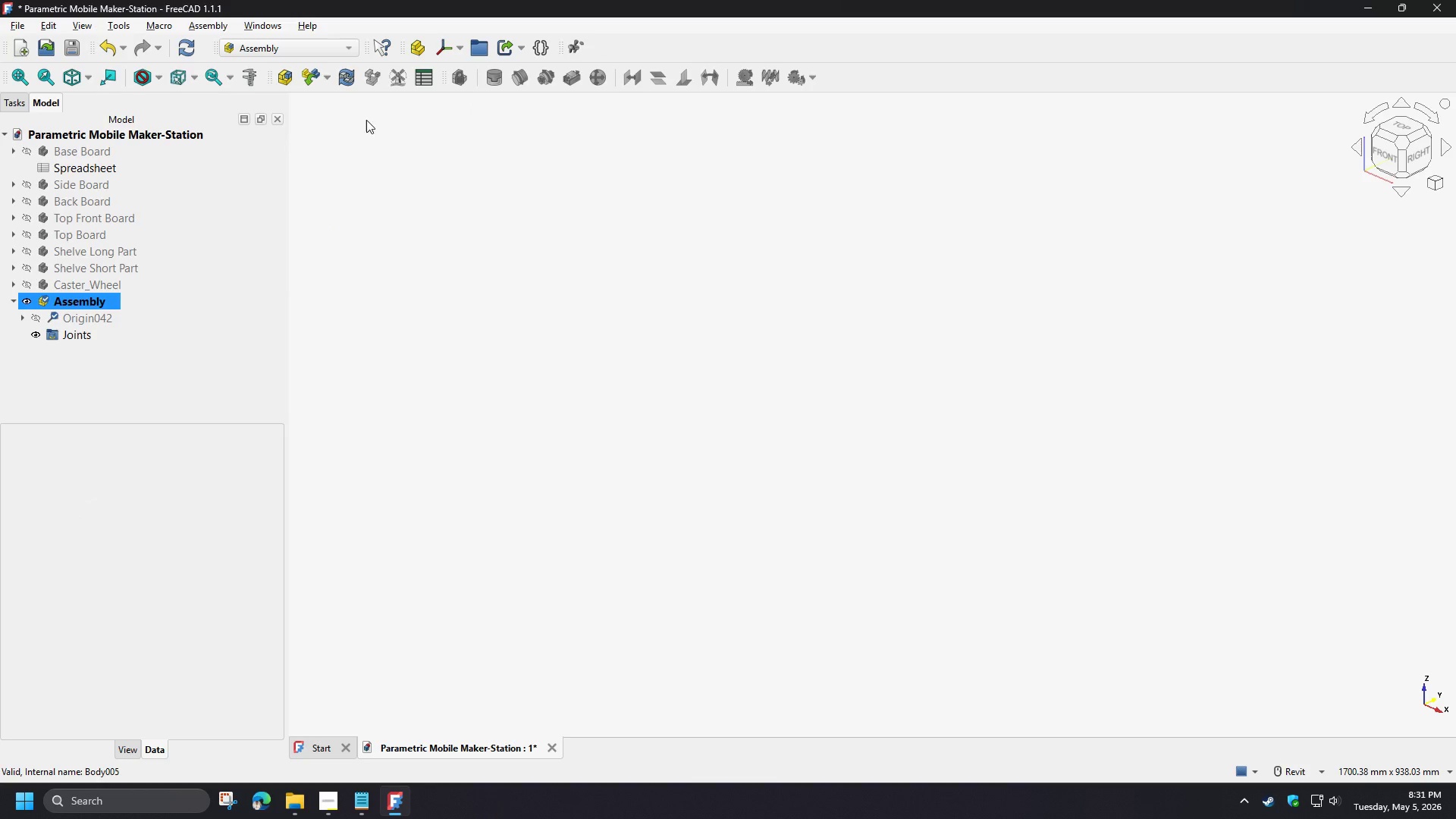 
left_click([353, 116])
 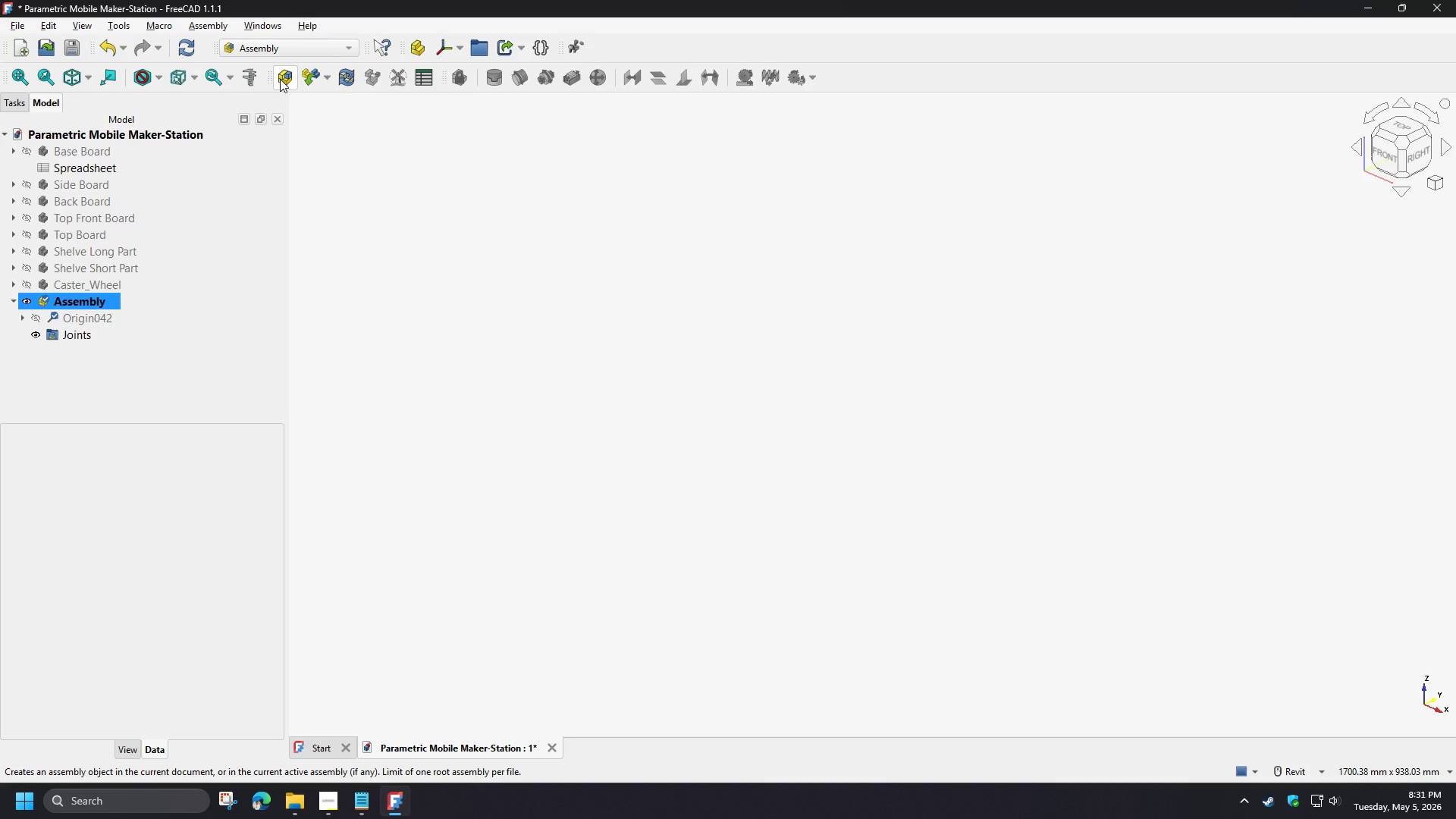 
left_click([280, 79])
 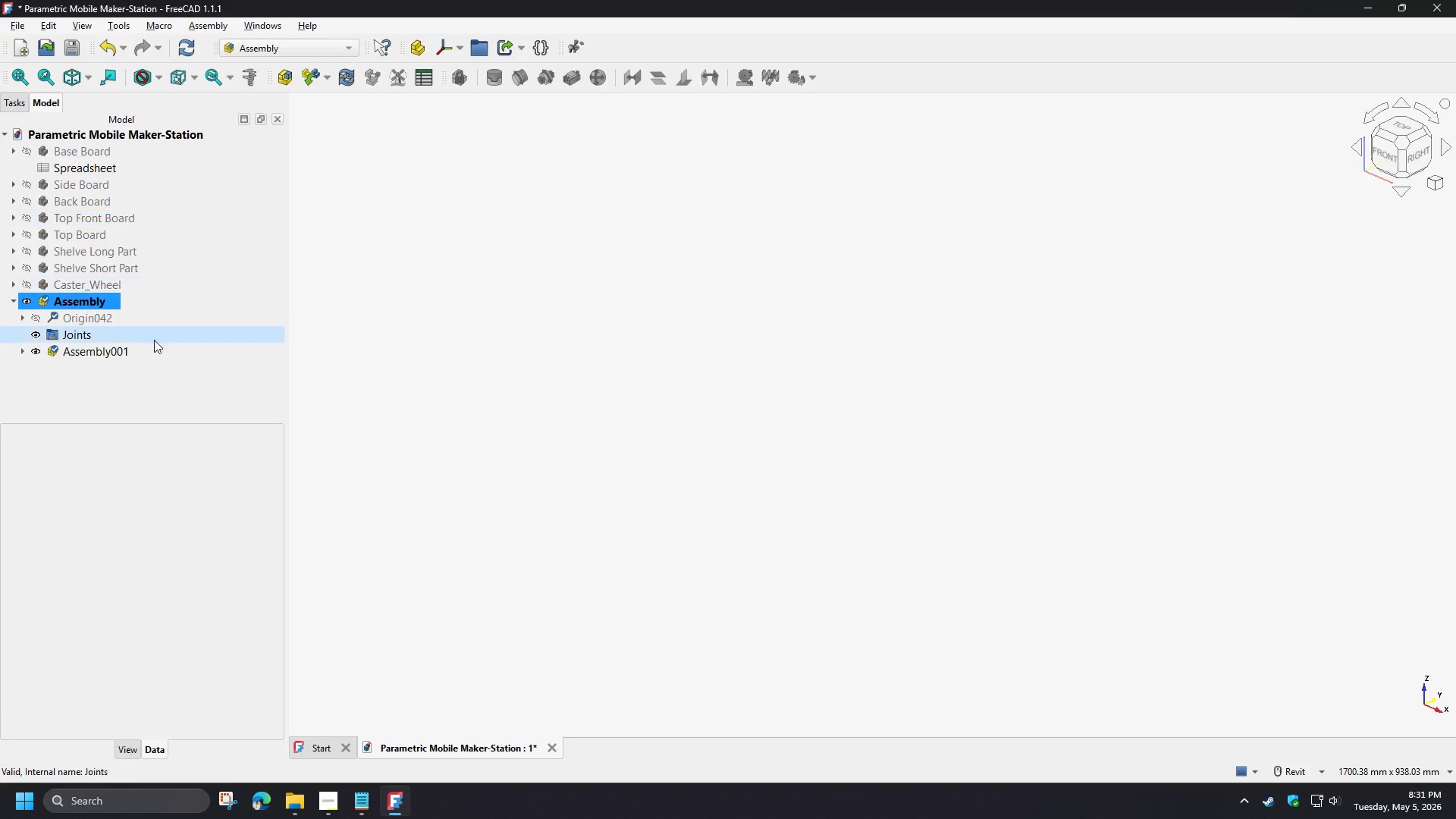 
key(Control+Z)
 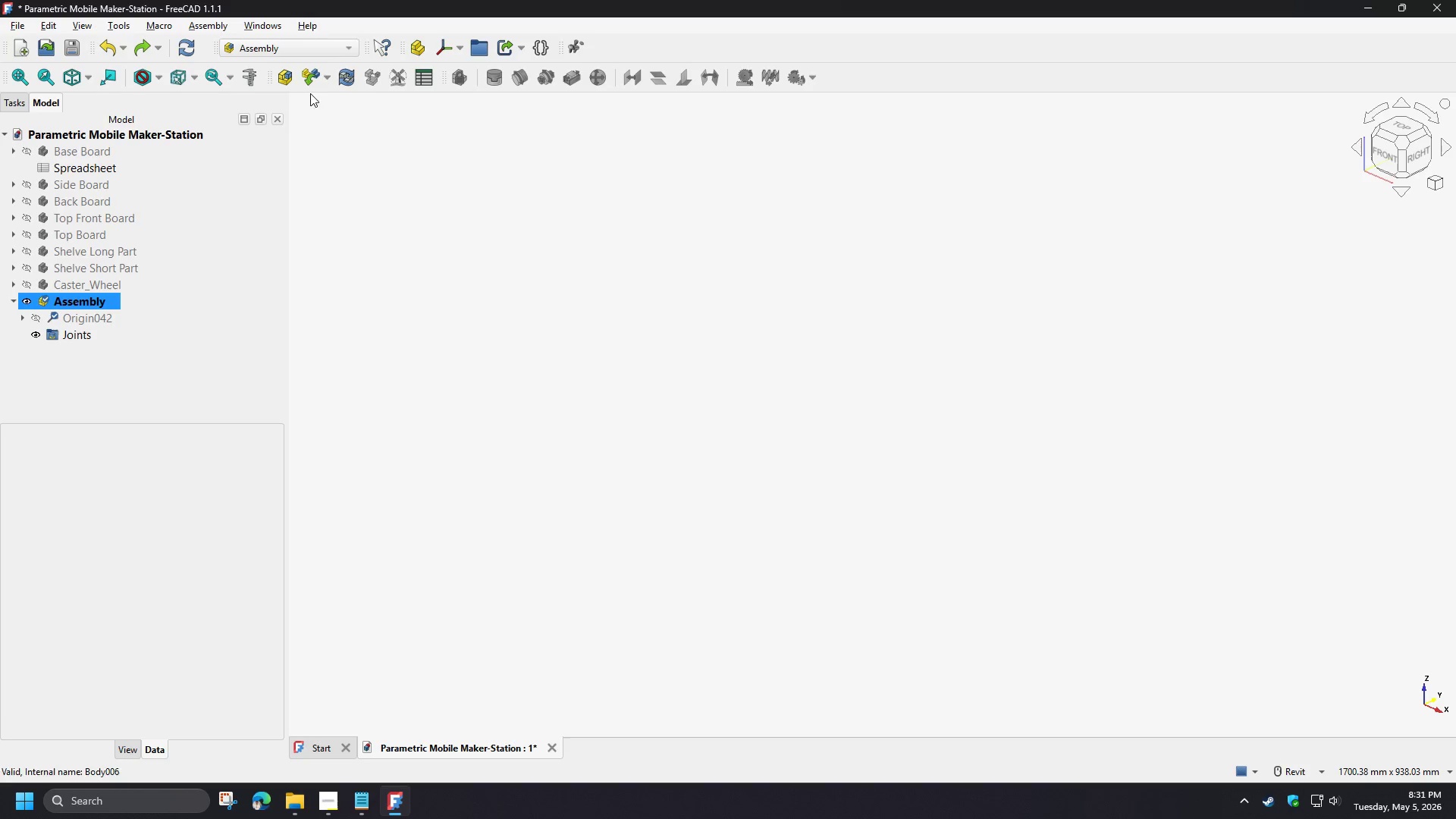 
left_click([307, 80])
 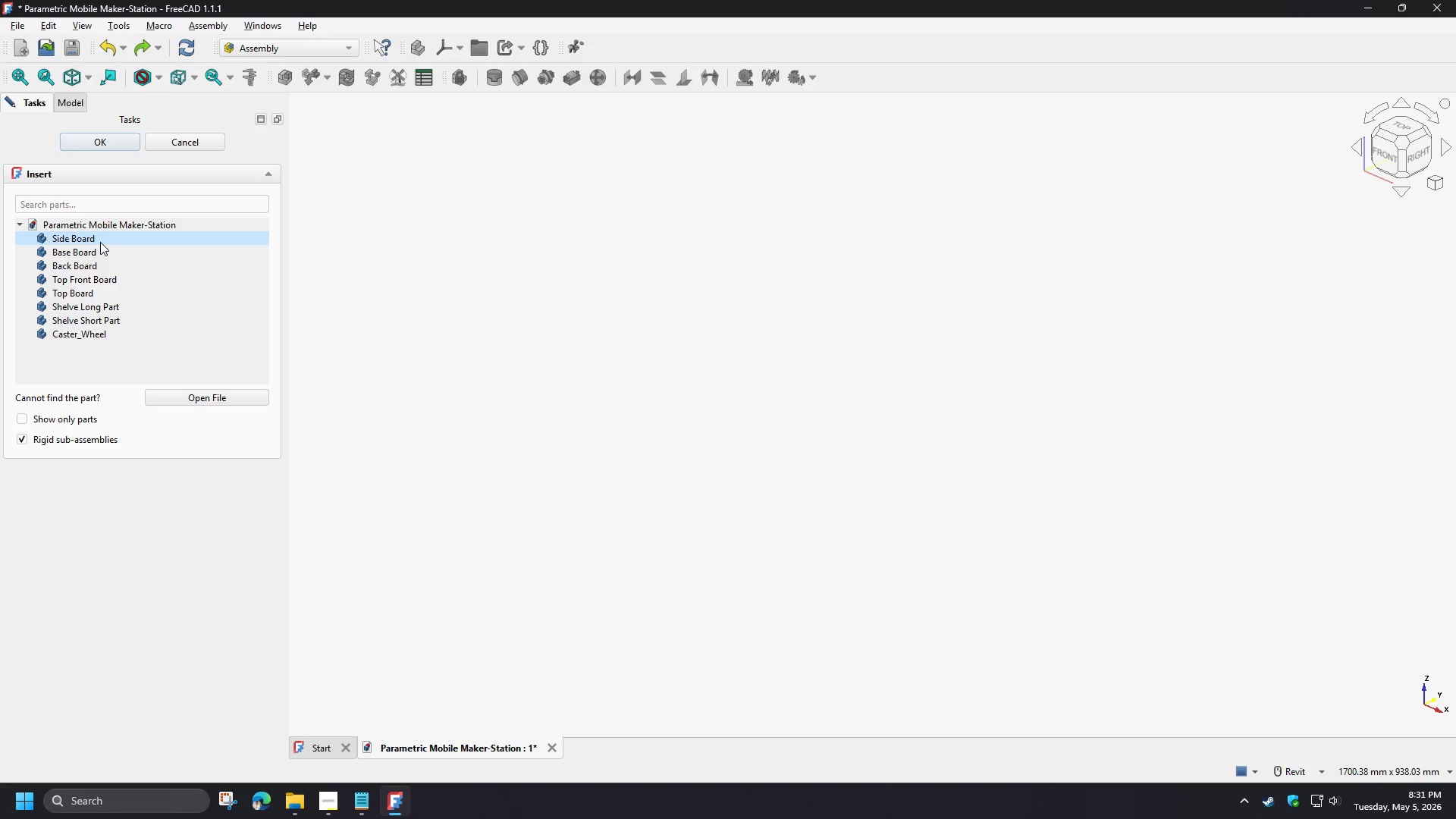 
wait(5.7)
 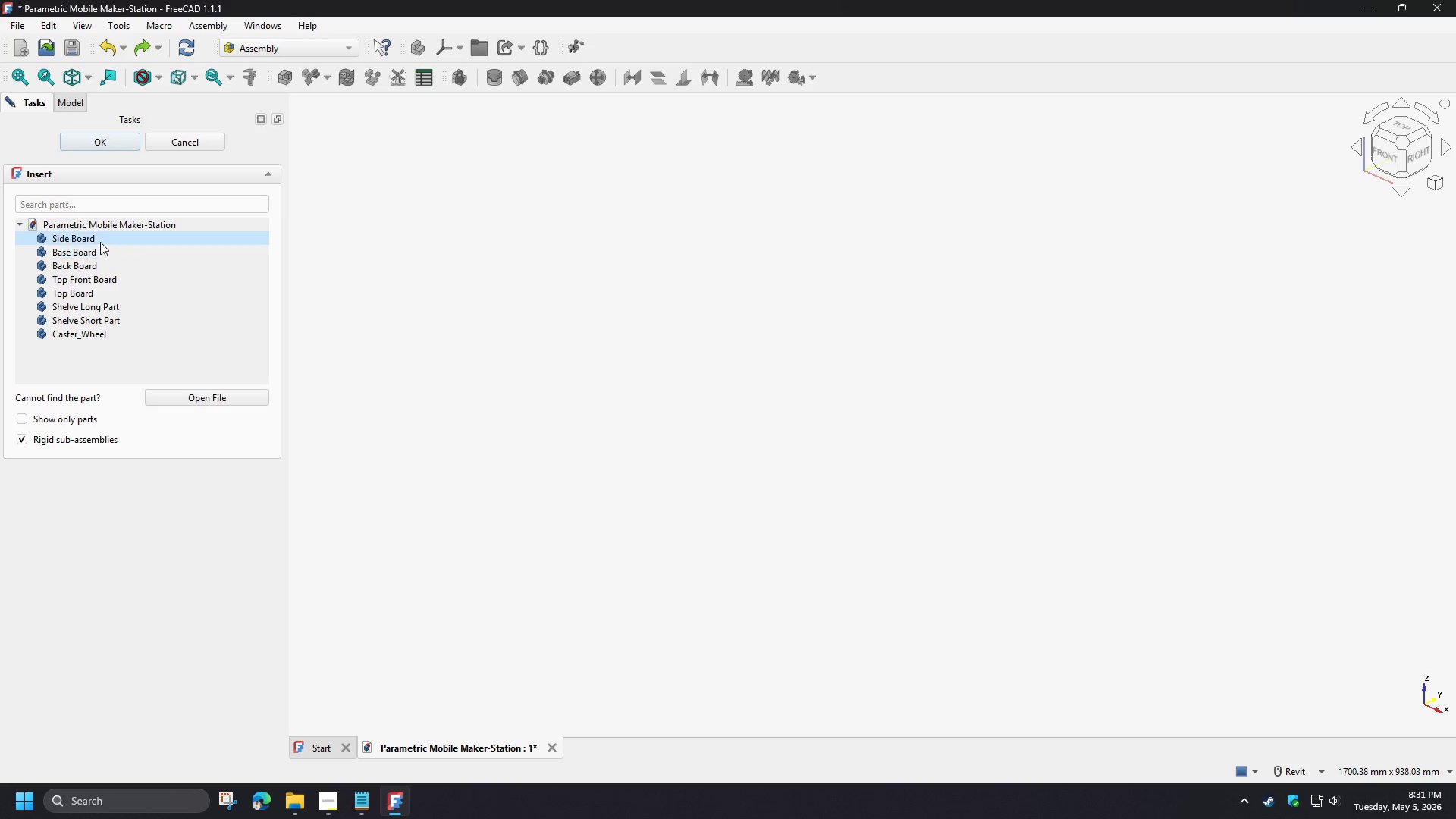 
left_click([102, 252])
 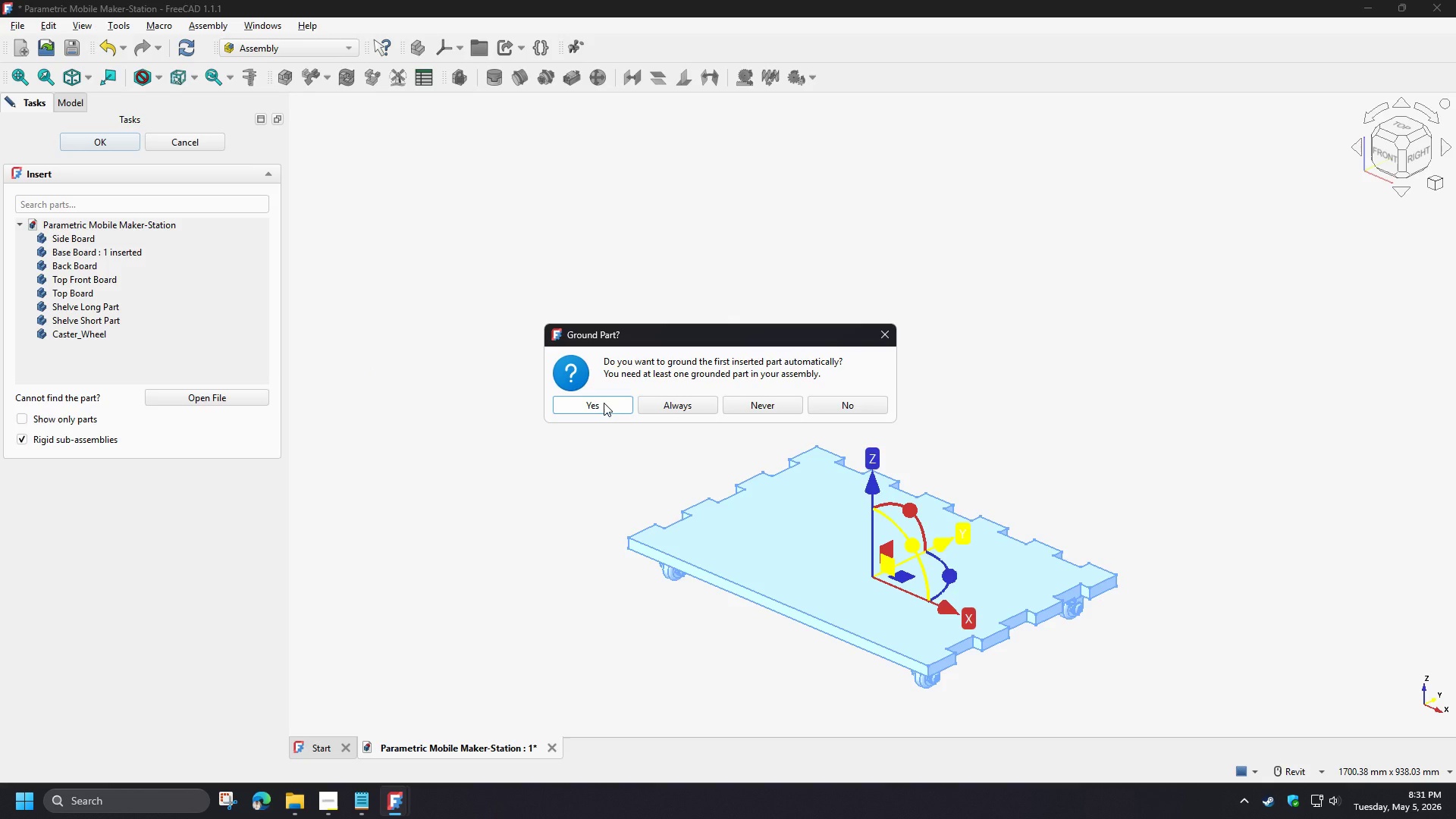 
left_click([604, 403])
 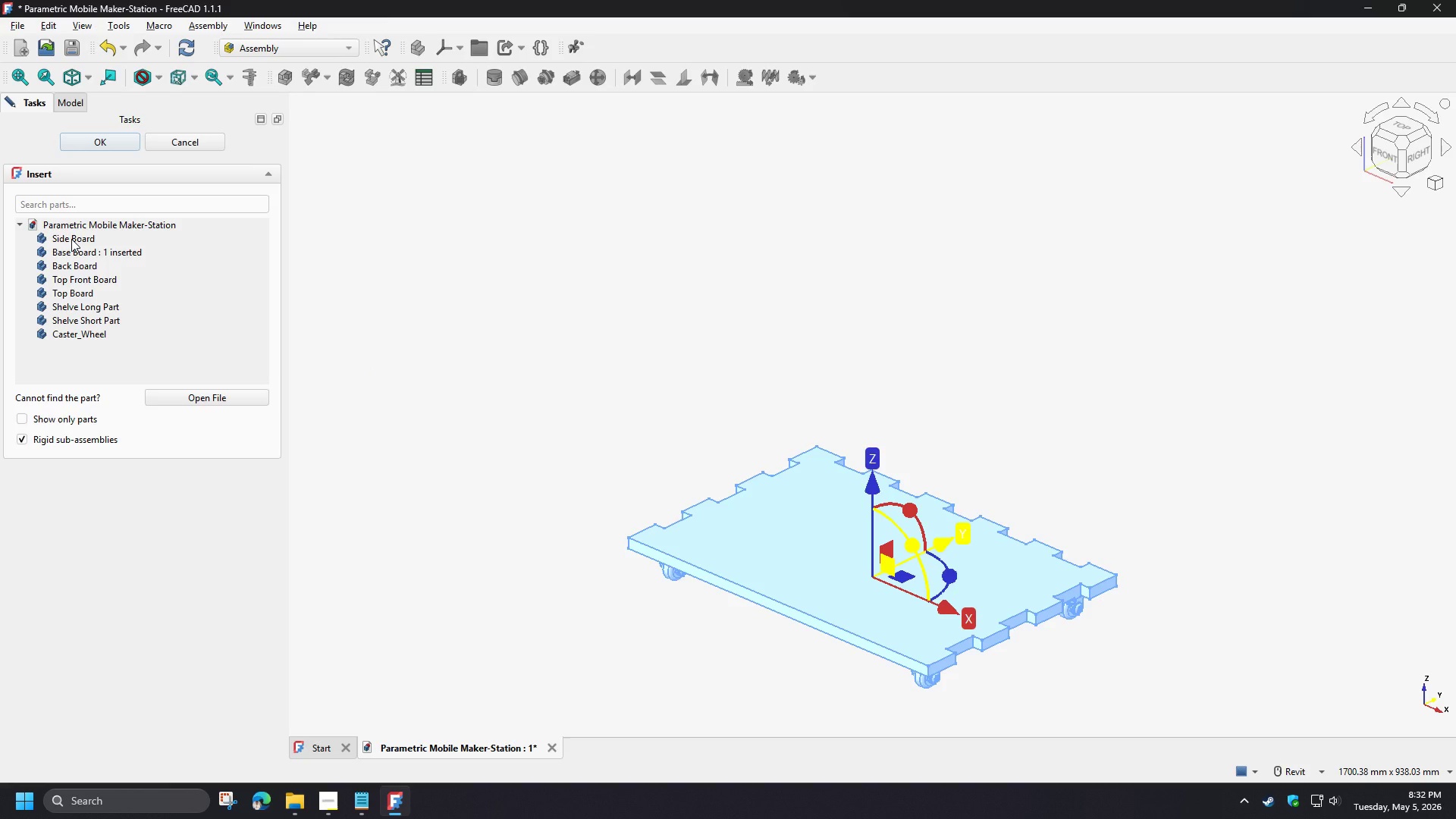 
left_click([71, 239])
 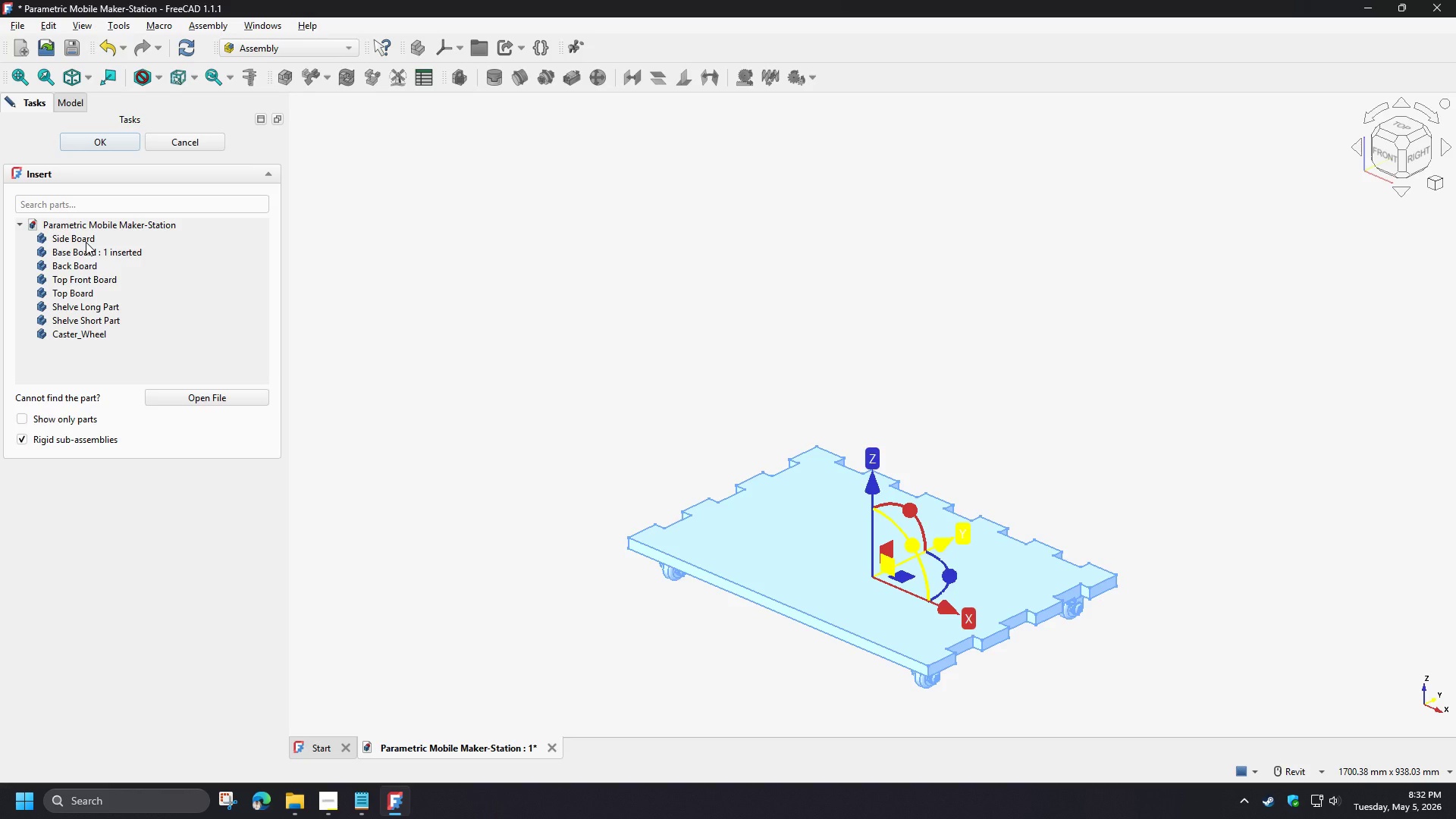 
wait(14.08)
 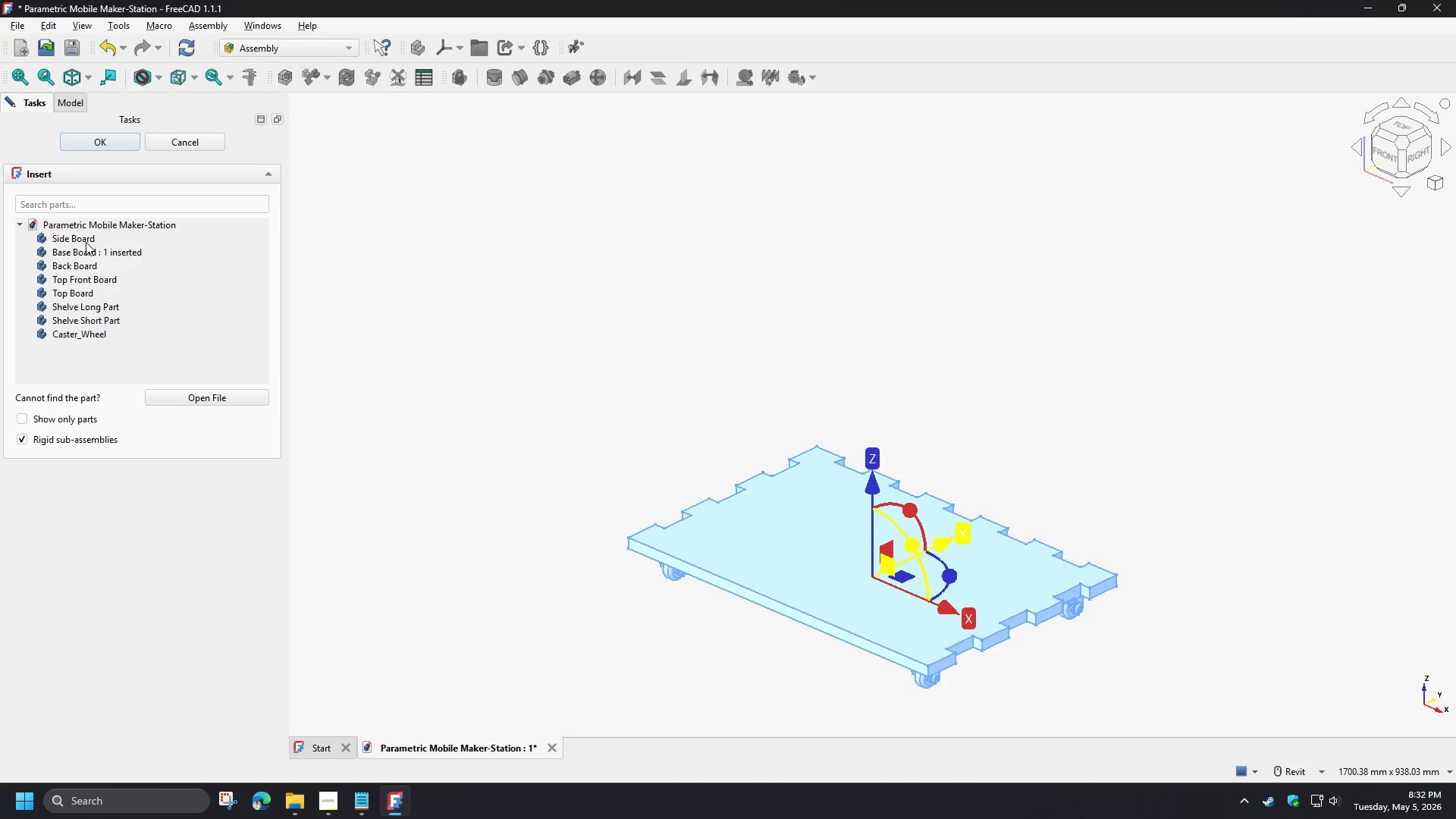 
left_click([92, 265])
 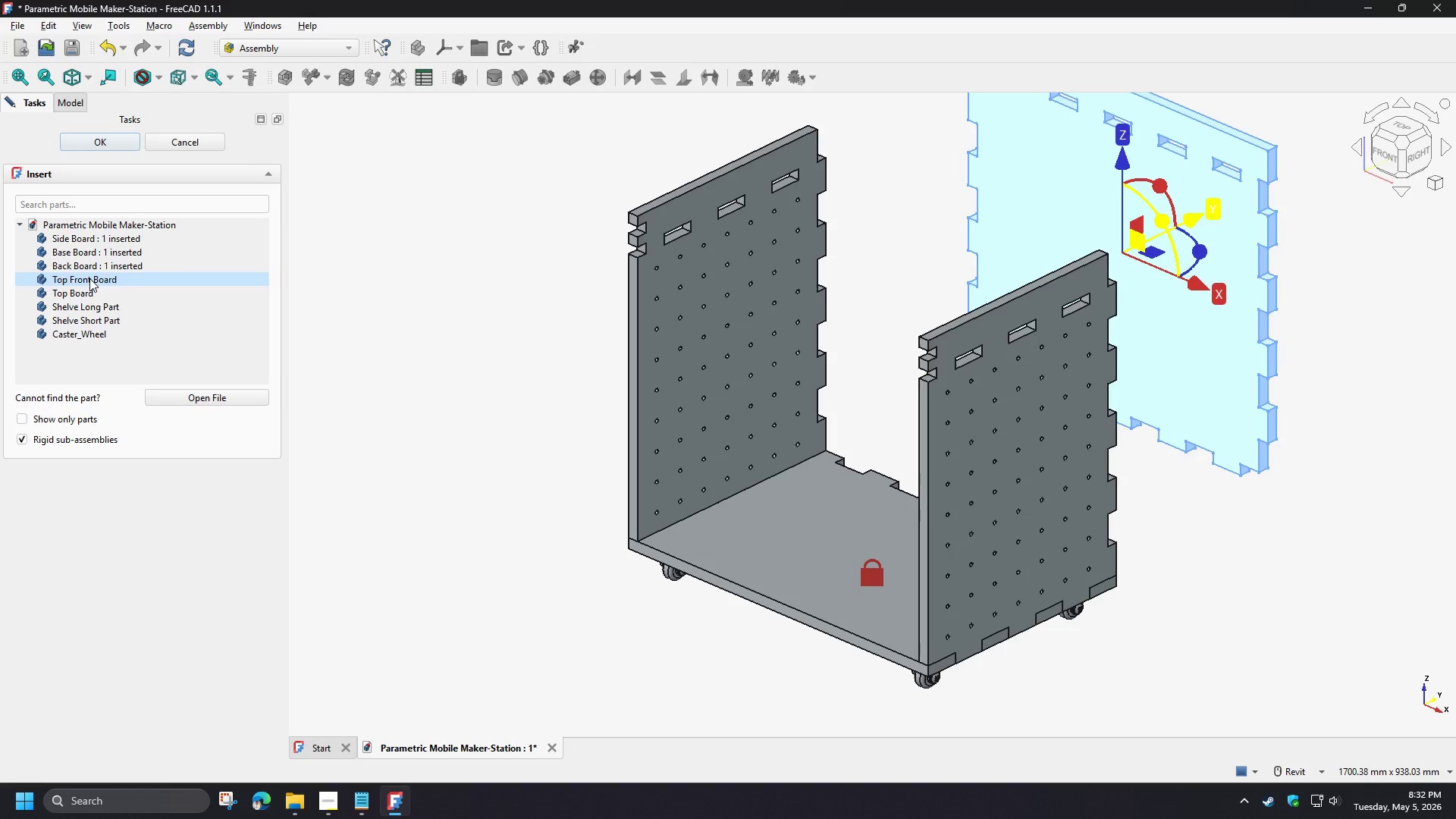 
left_click([89, 278])
 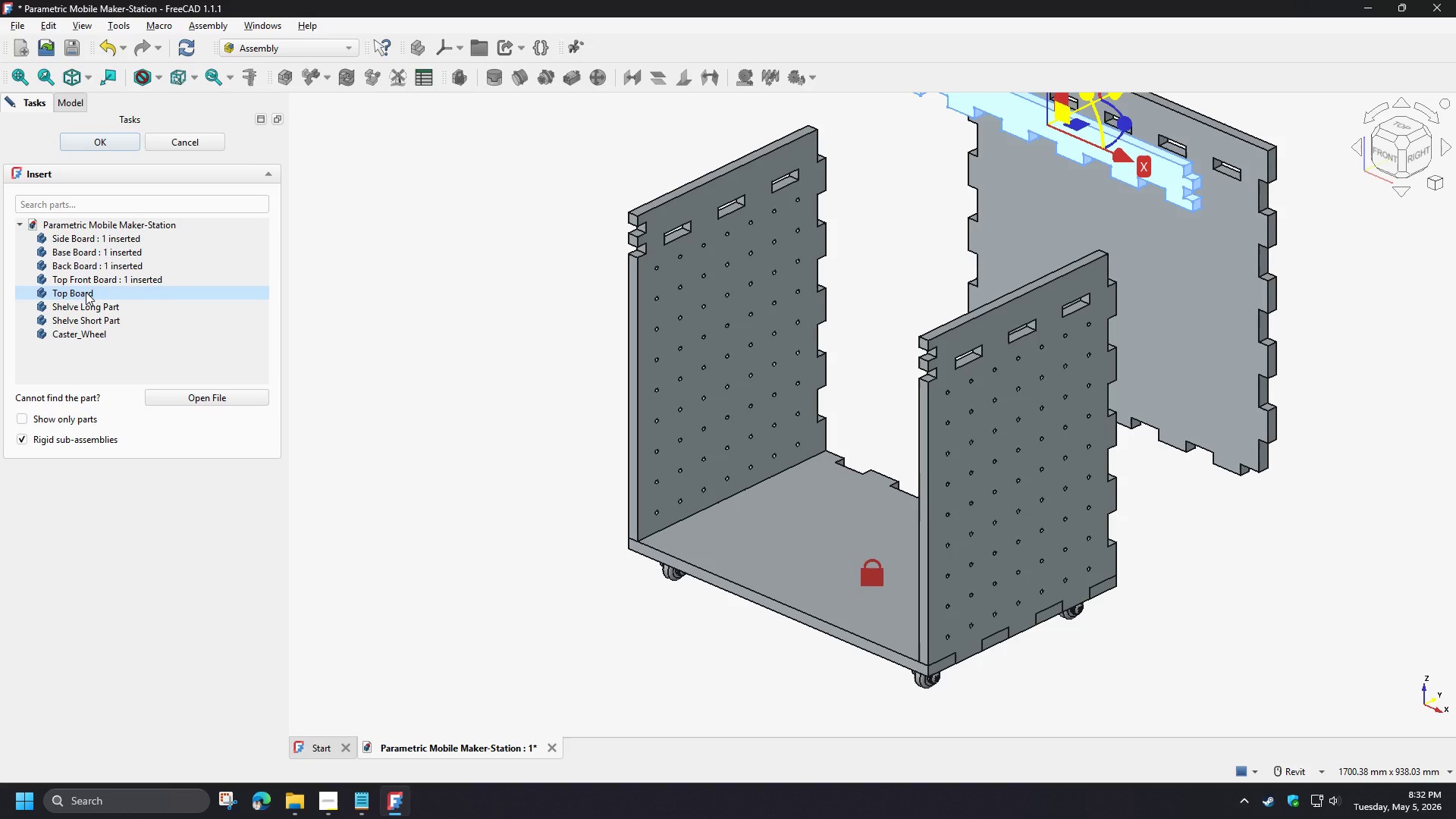 
left_click([86, 292])
 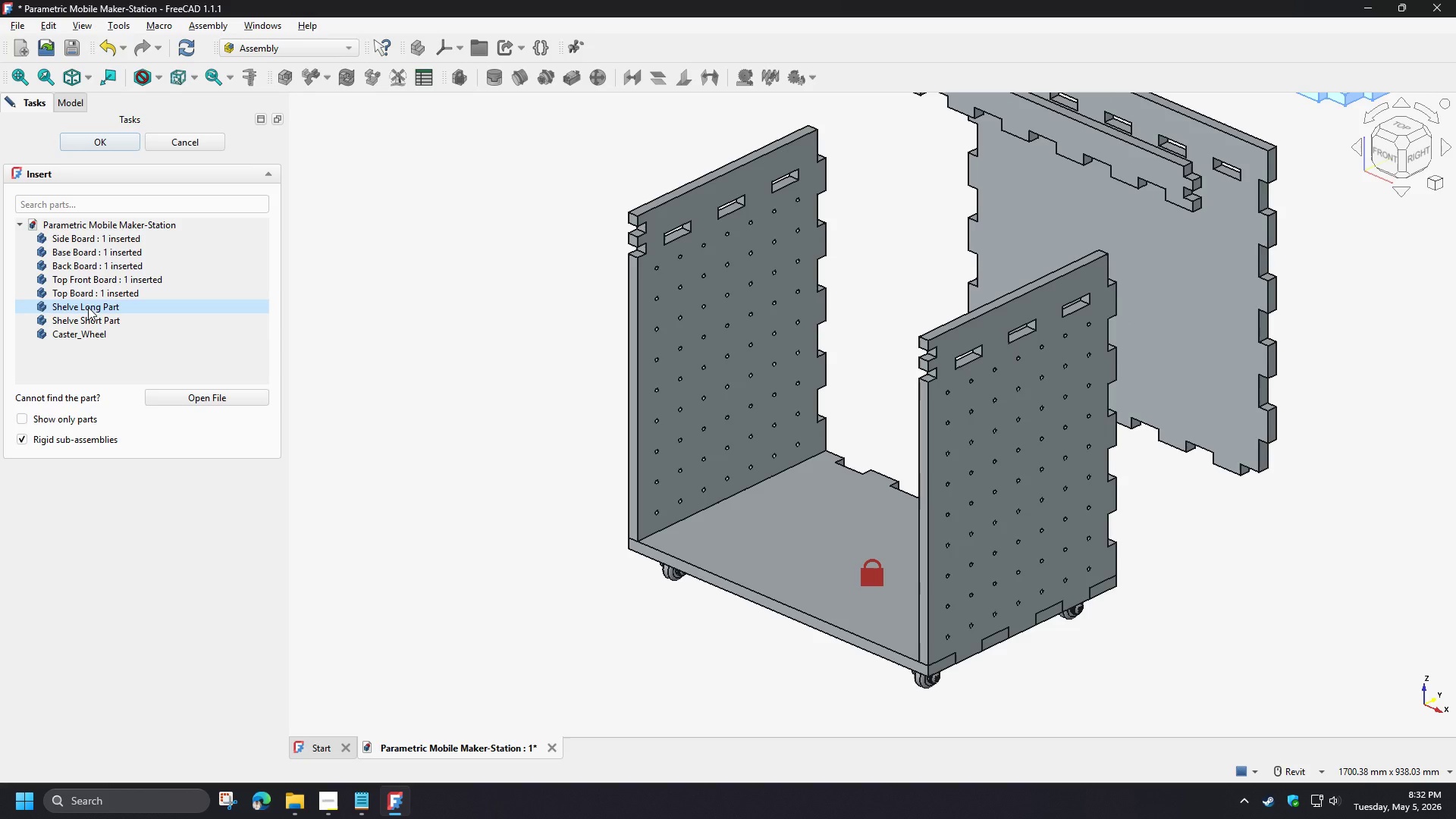 
left_click([88, 307])
 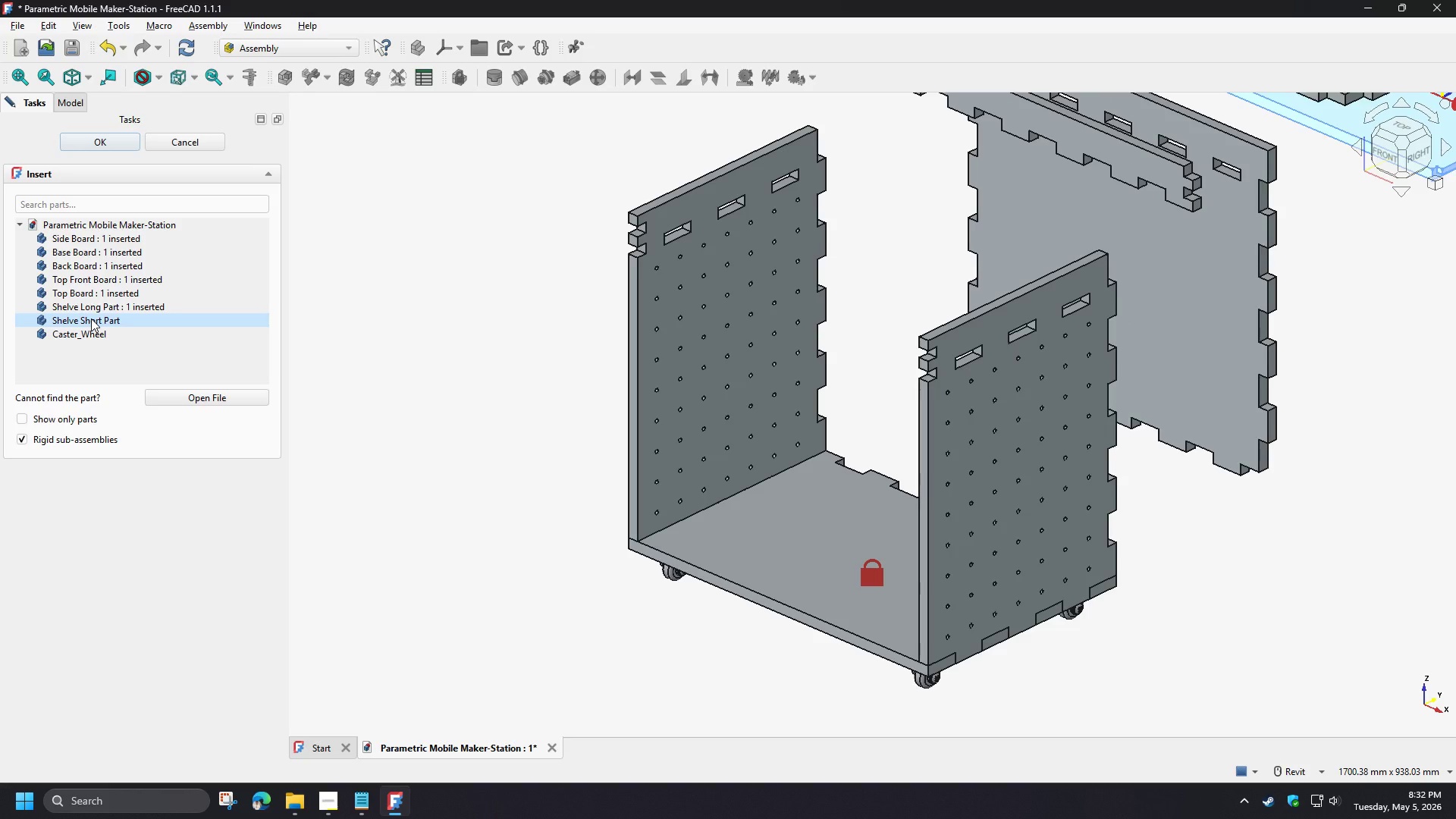 
left_click([91, 318])
 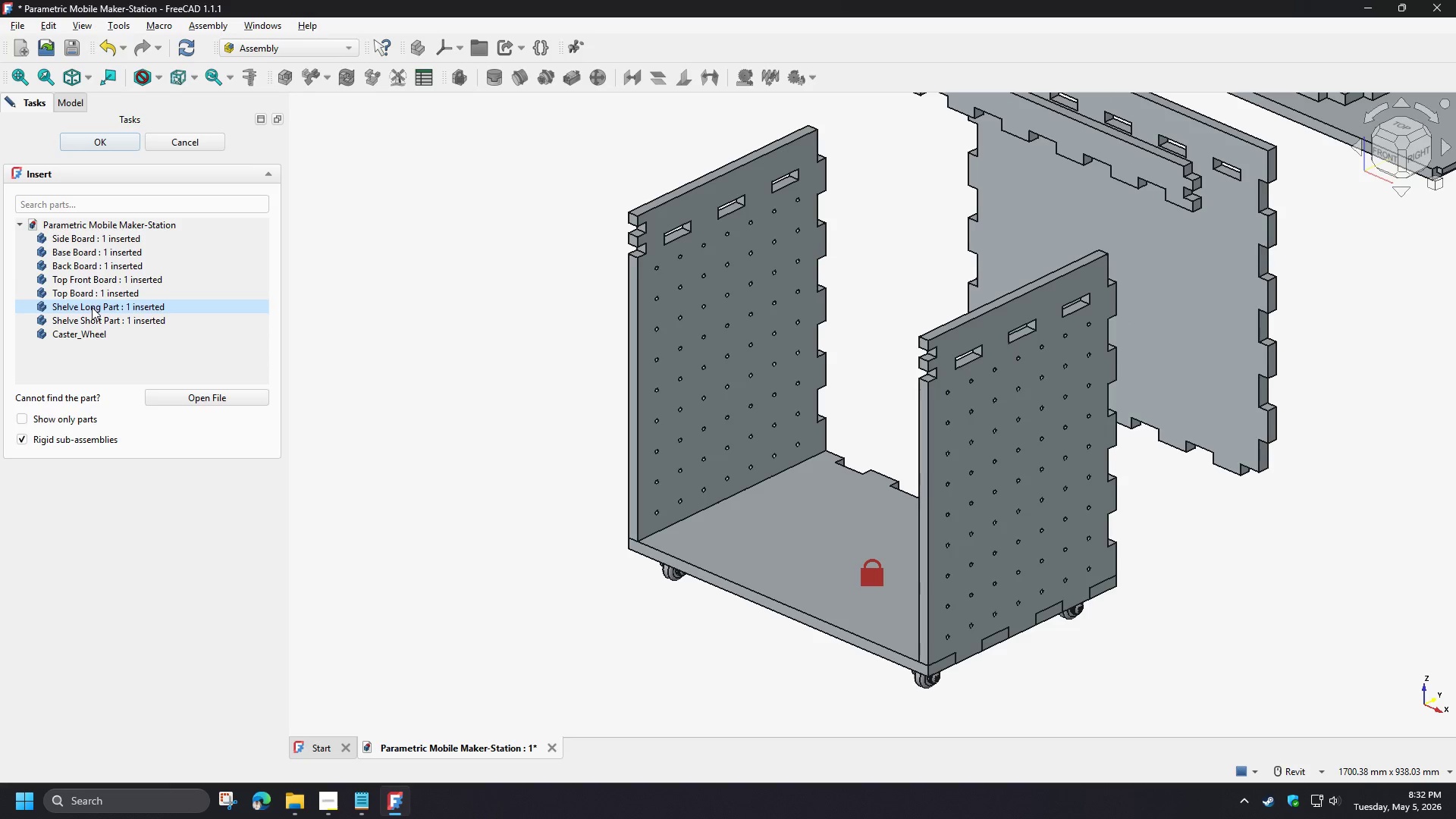 
left_click([92, 307])
 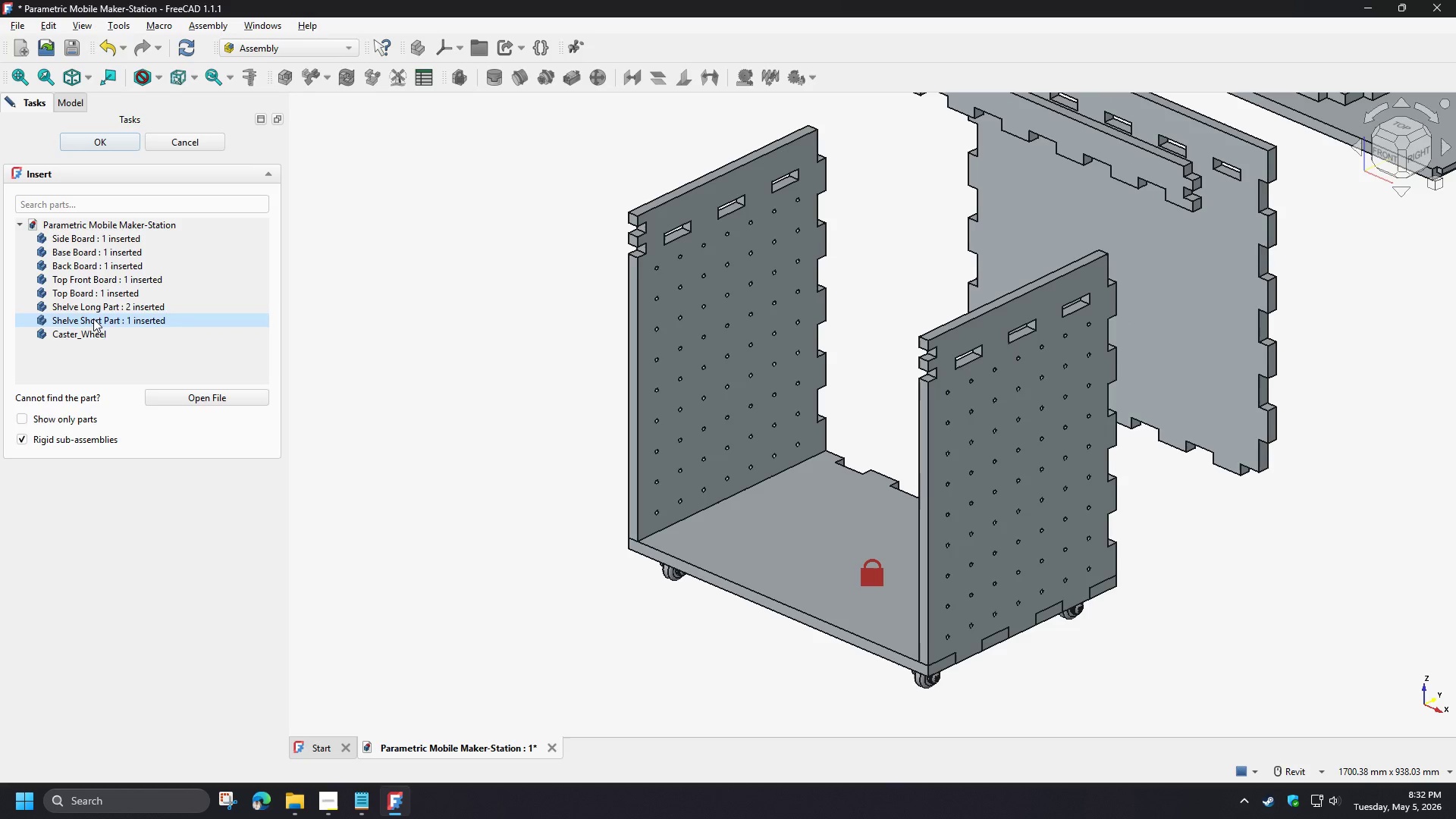 
left_click([93, 318])
 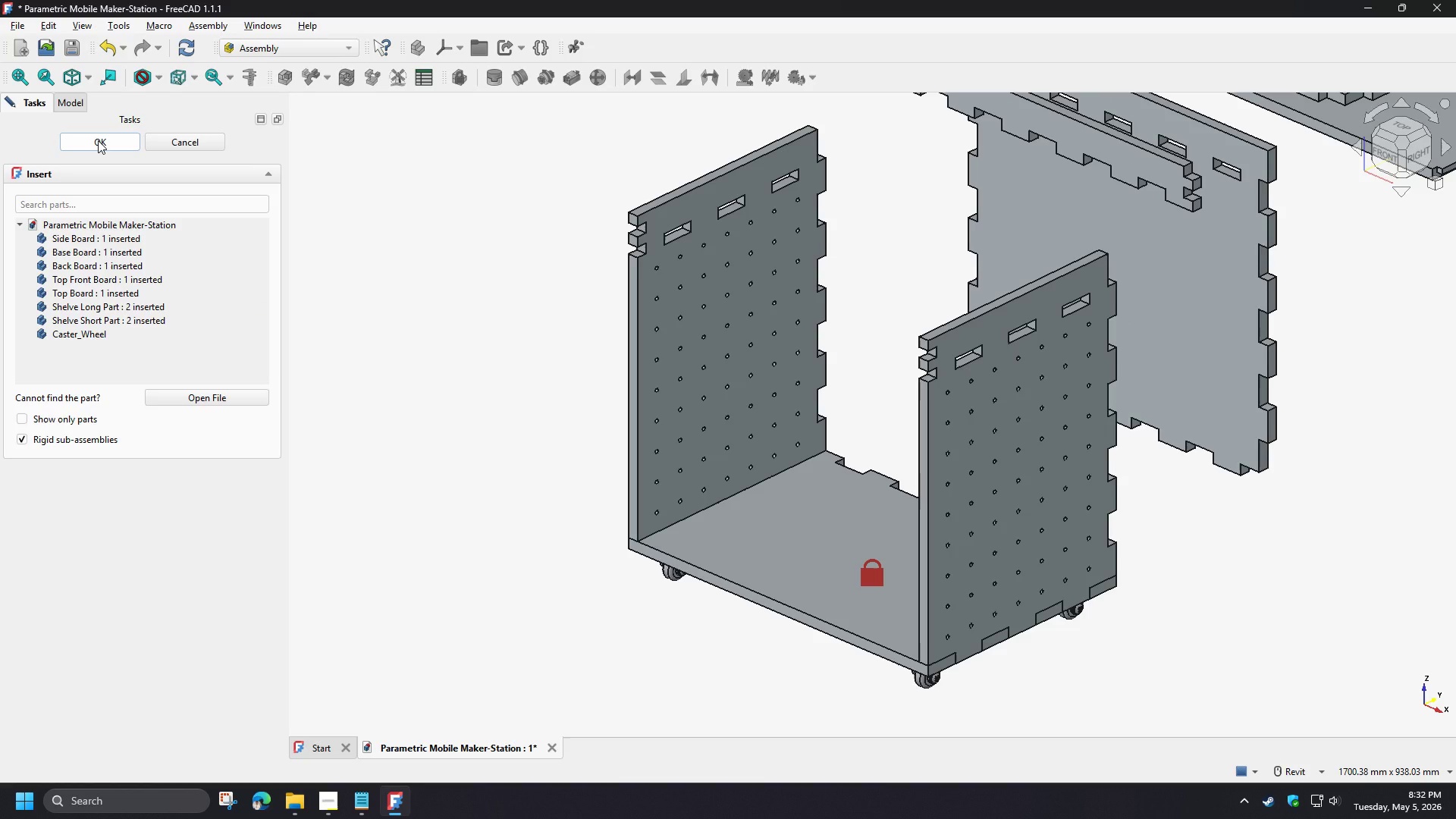 
left_click([98, 140])
 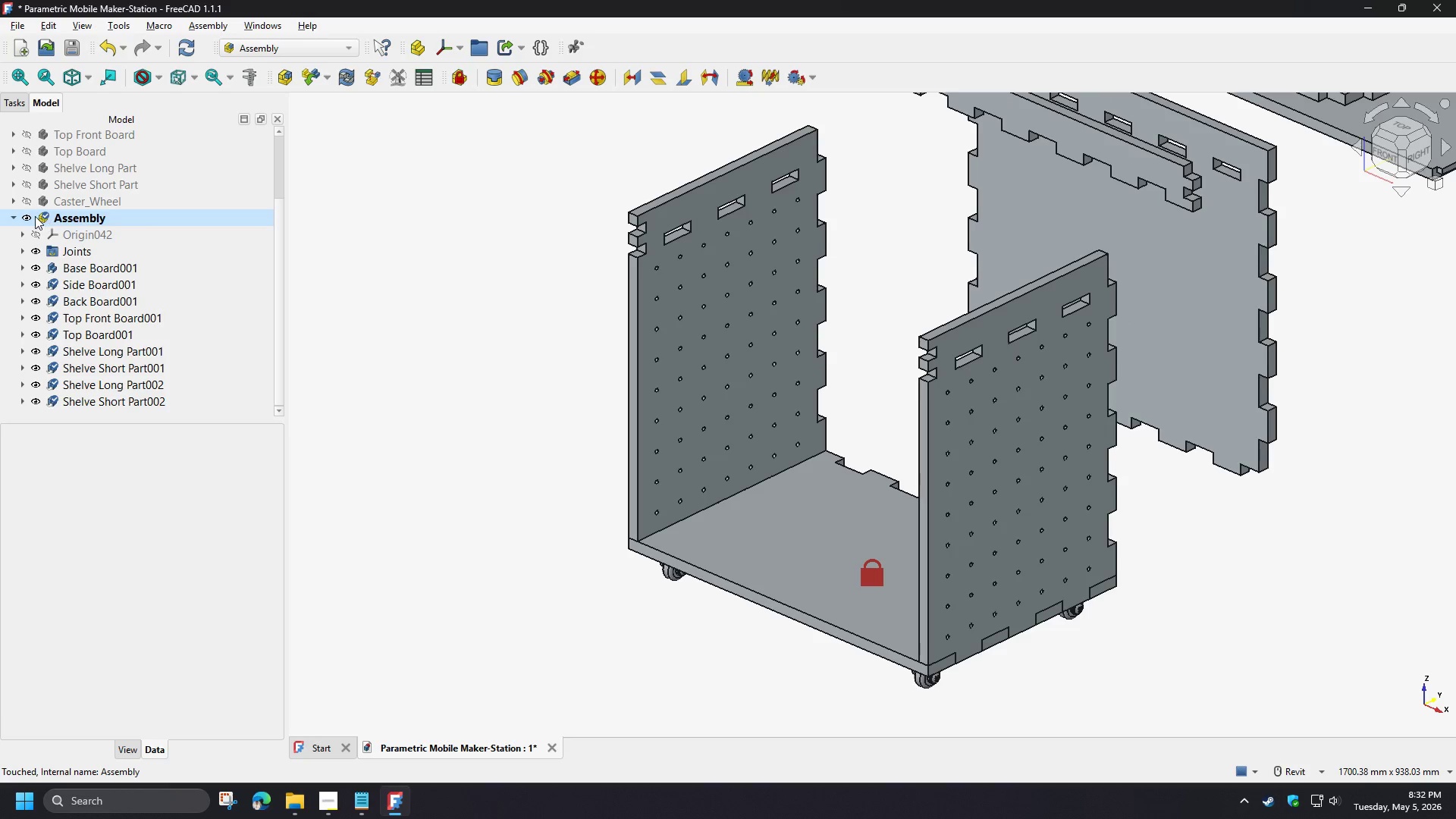 
left_click([14, 218])
 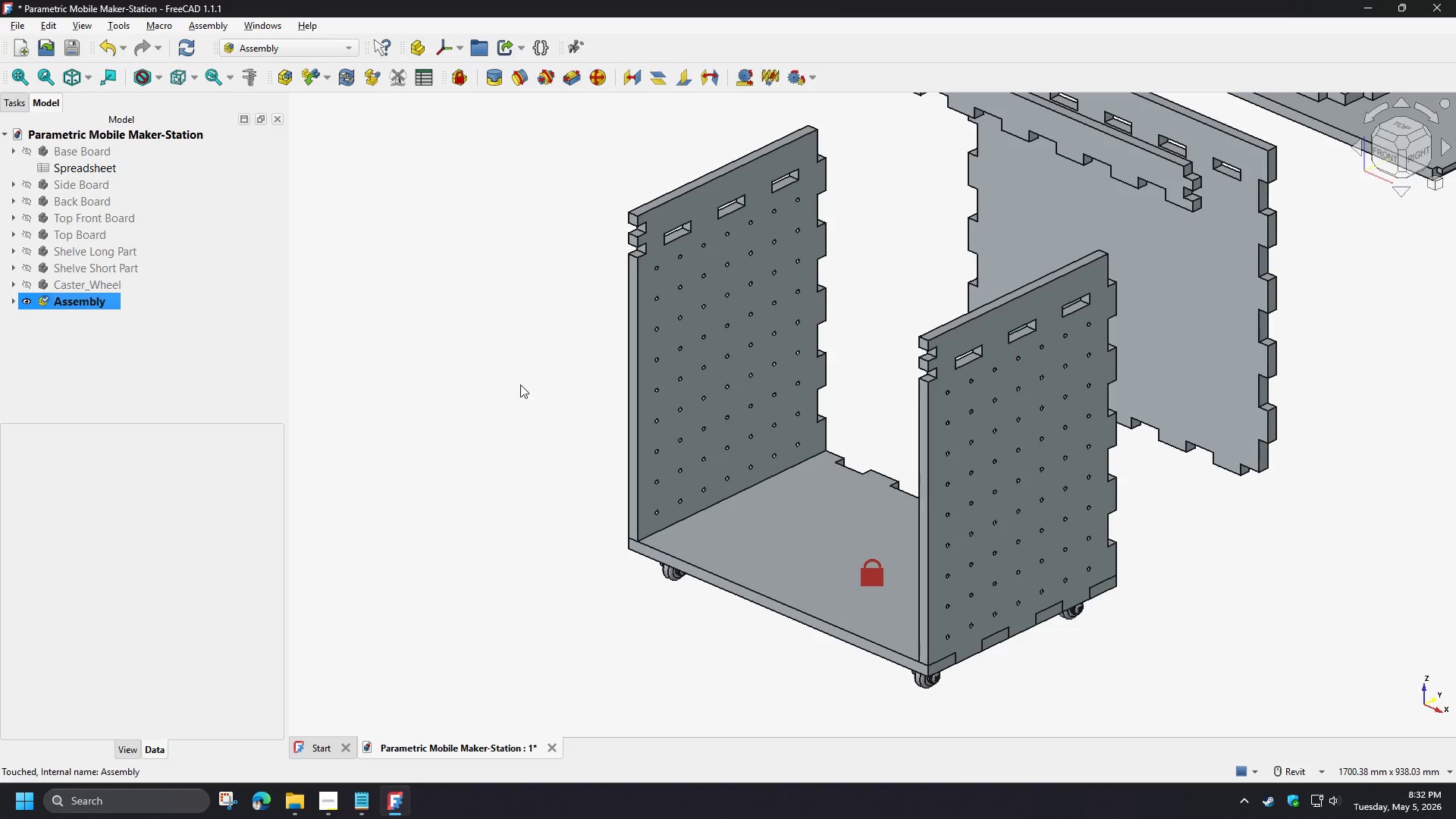 
left_click([520, 384])
 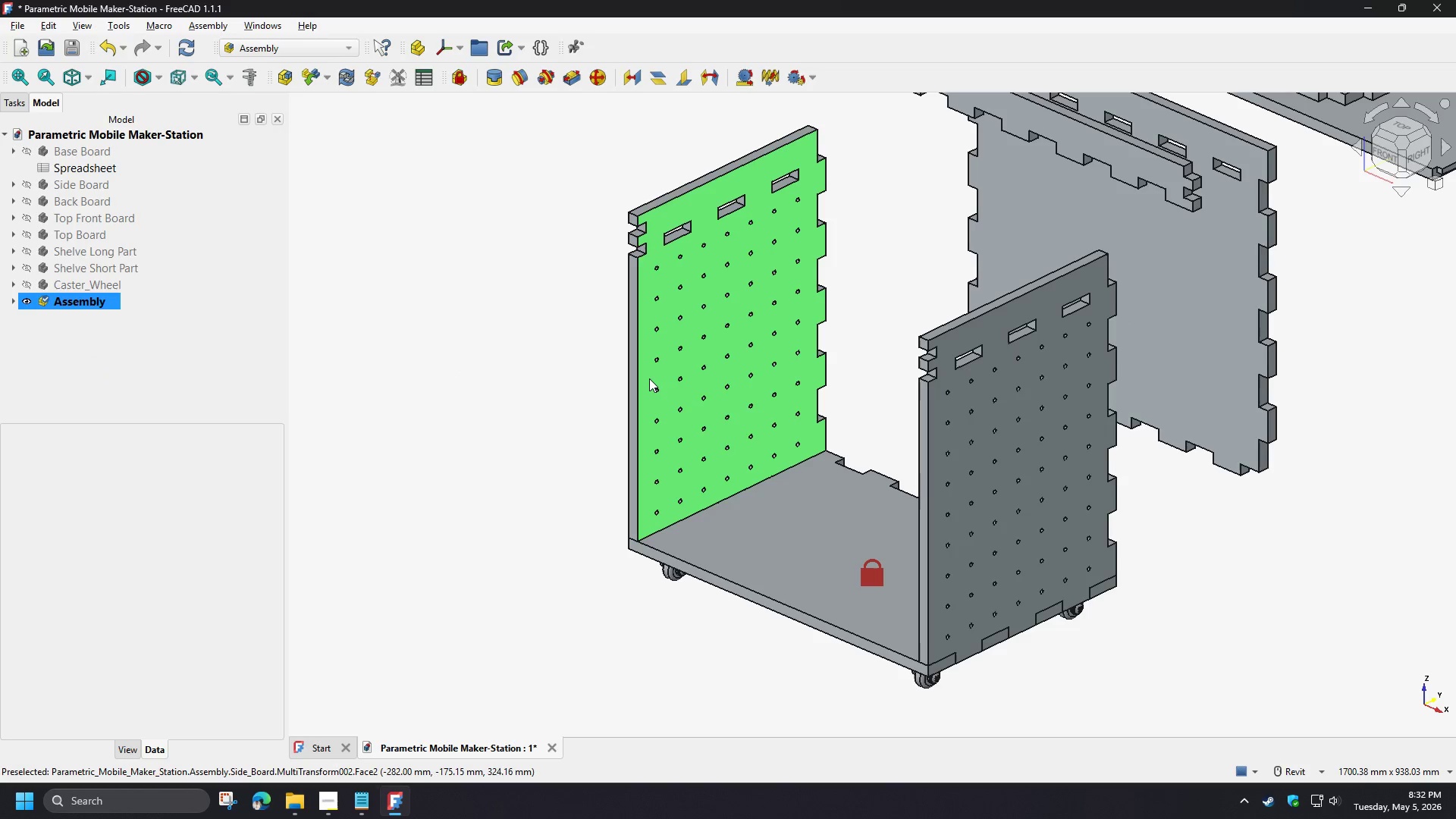 
left_click([649, 378])
 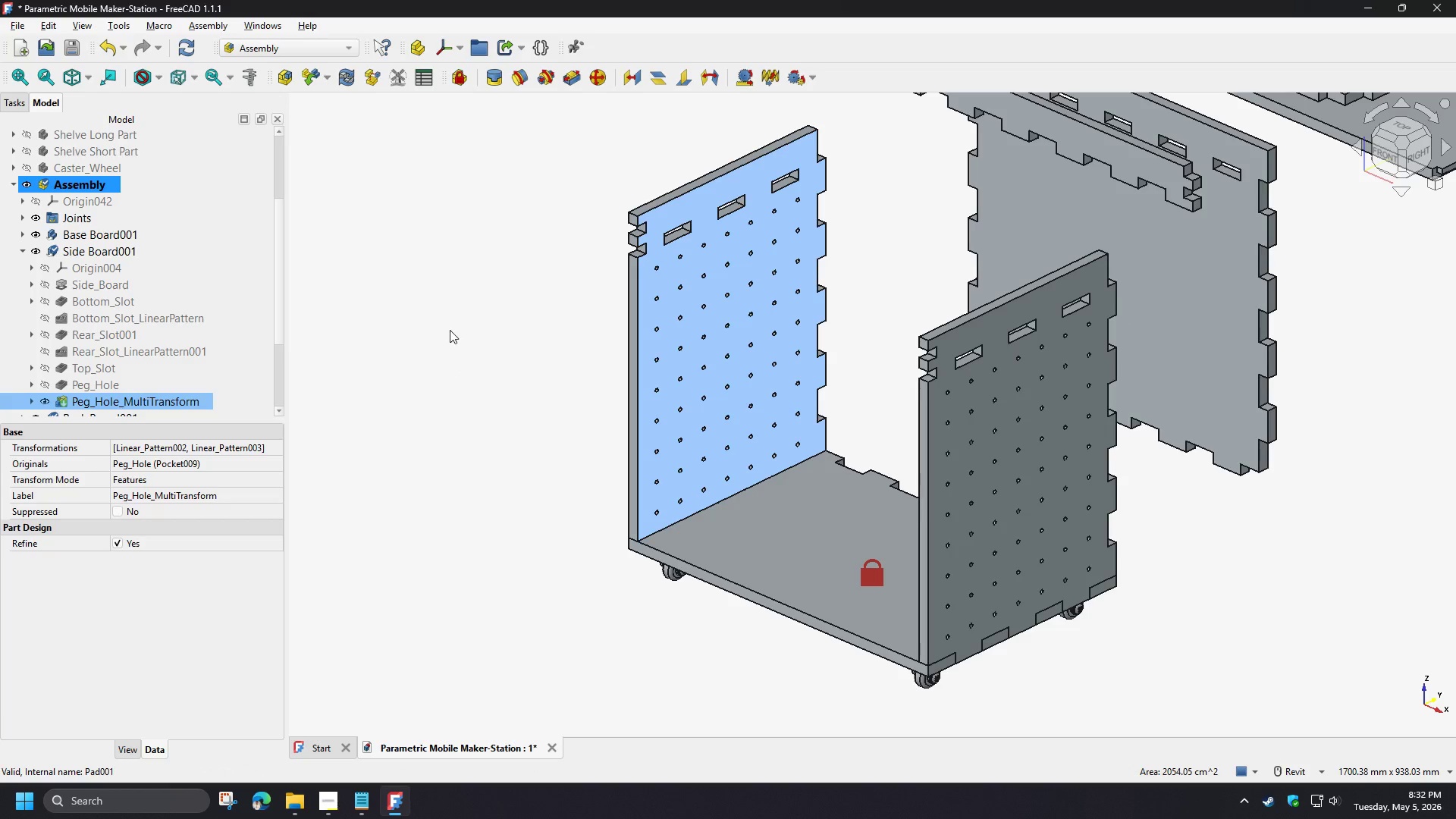 
left_click([450, 330])
 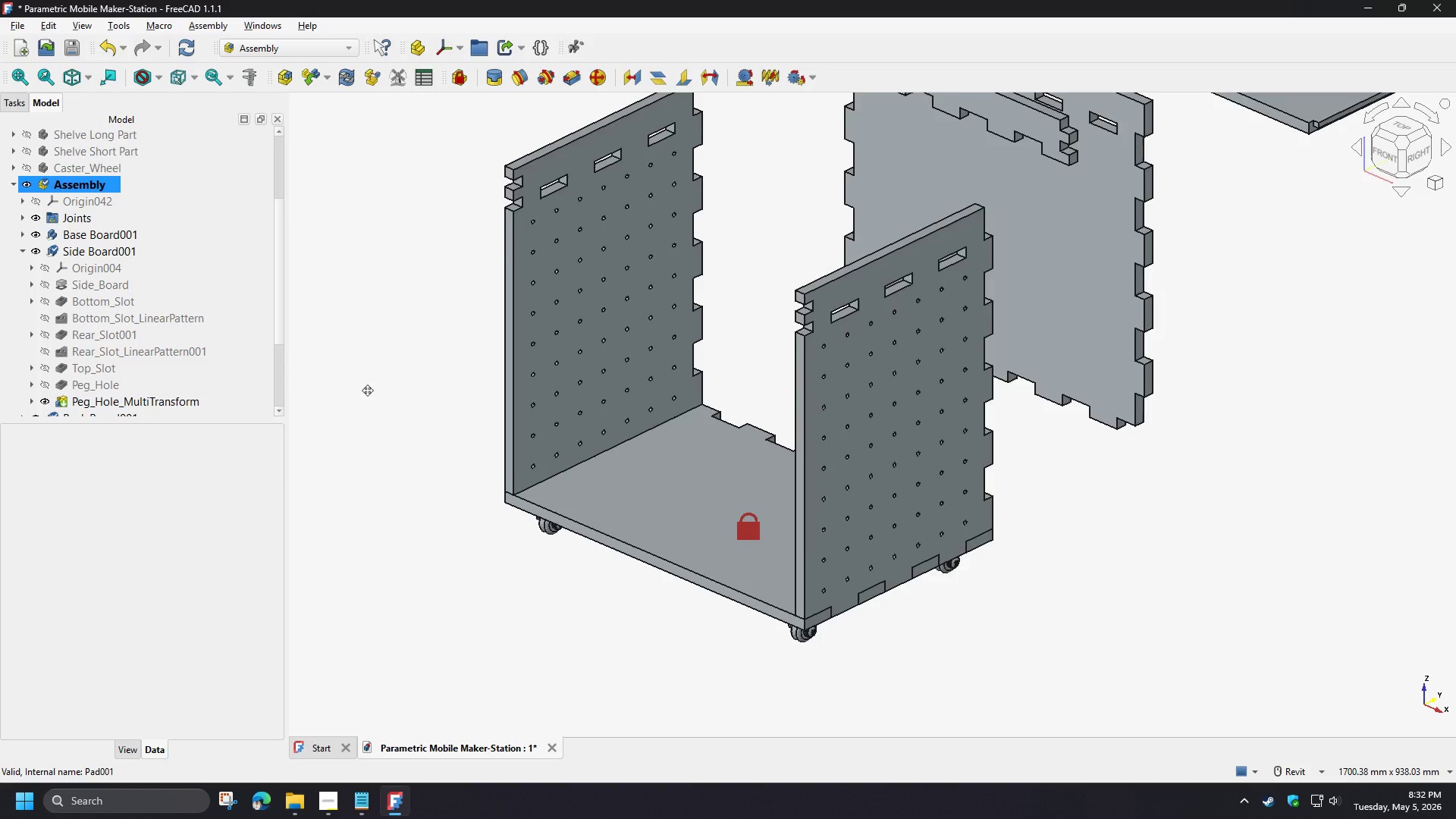 
left_click_drag(start_coordinate=[774, 566], to_coordinate=[802, 487])
 